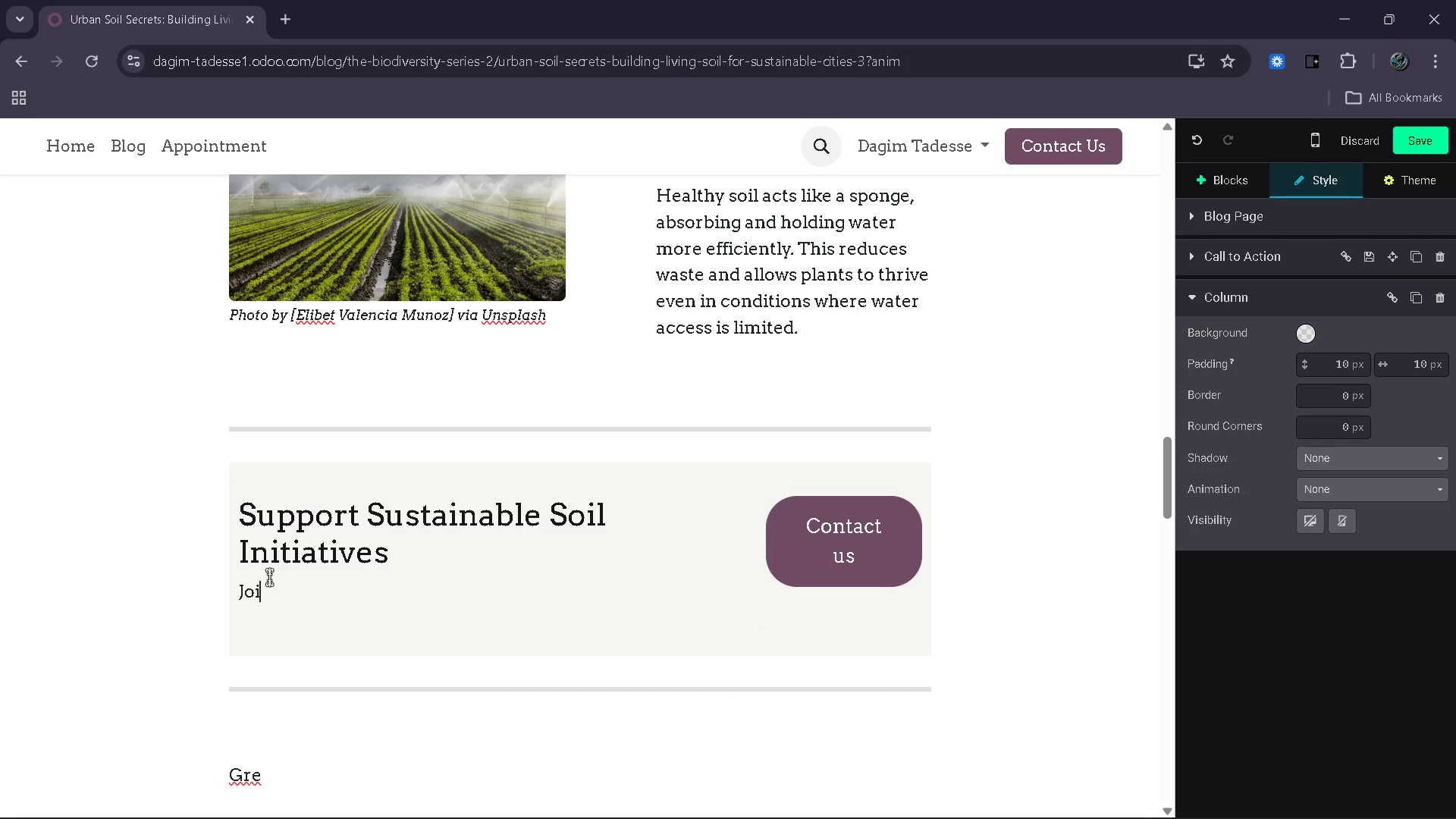 
hold_key(key=ArrowDown, duration=0.5)
 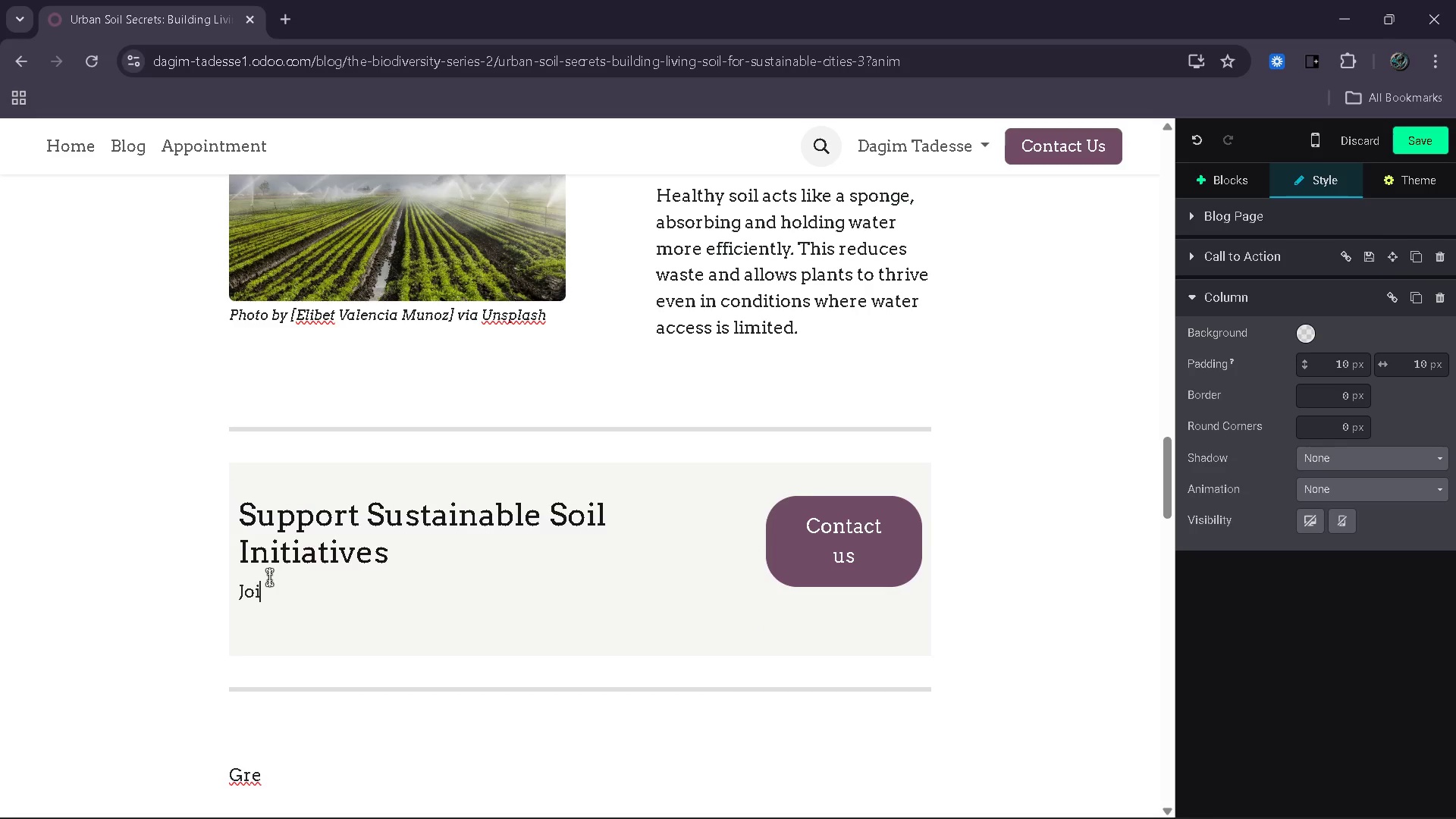 
key(Backspace)
 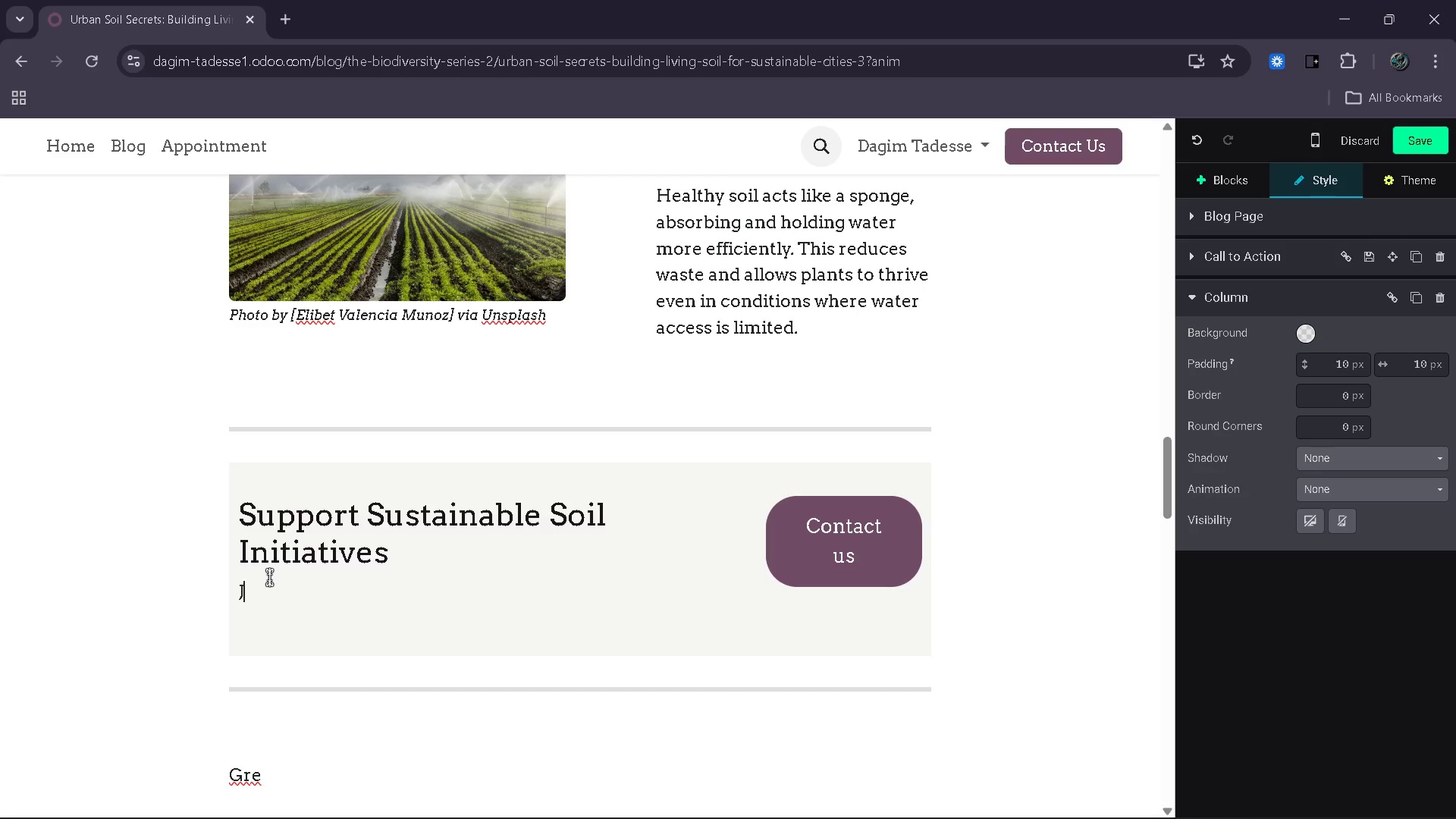 
key(Backspace)
 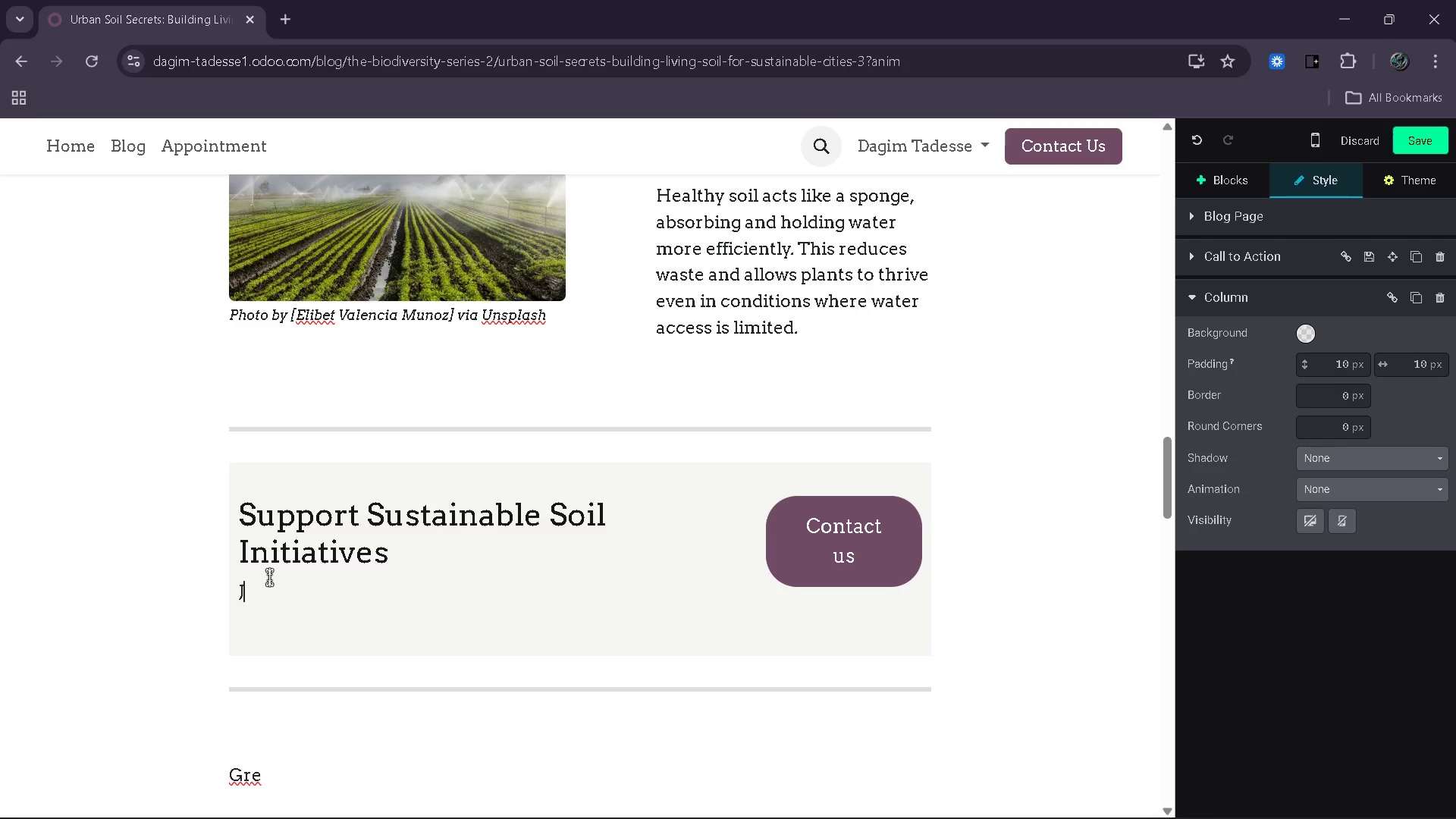 
key(Backspace)
 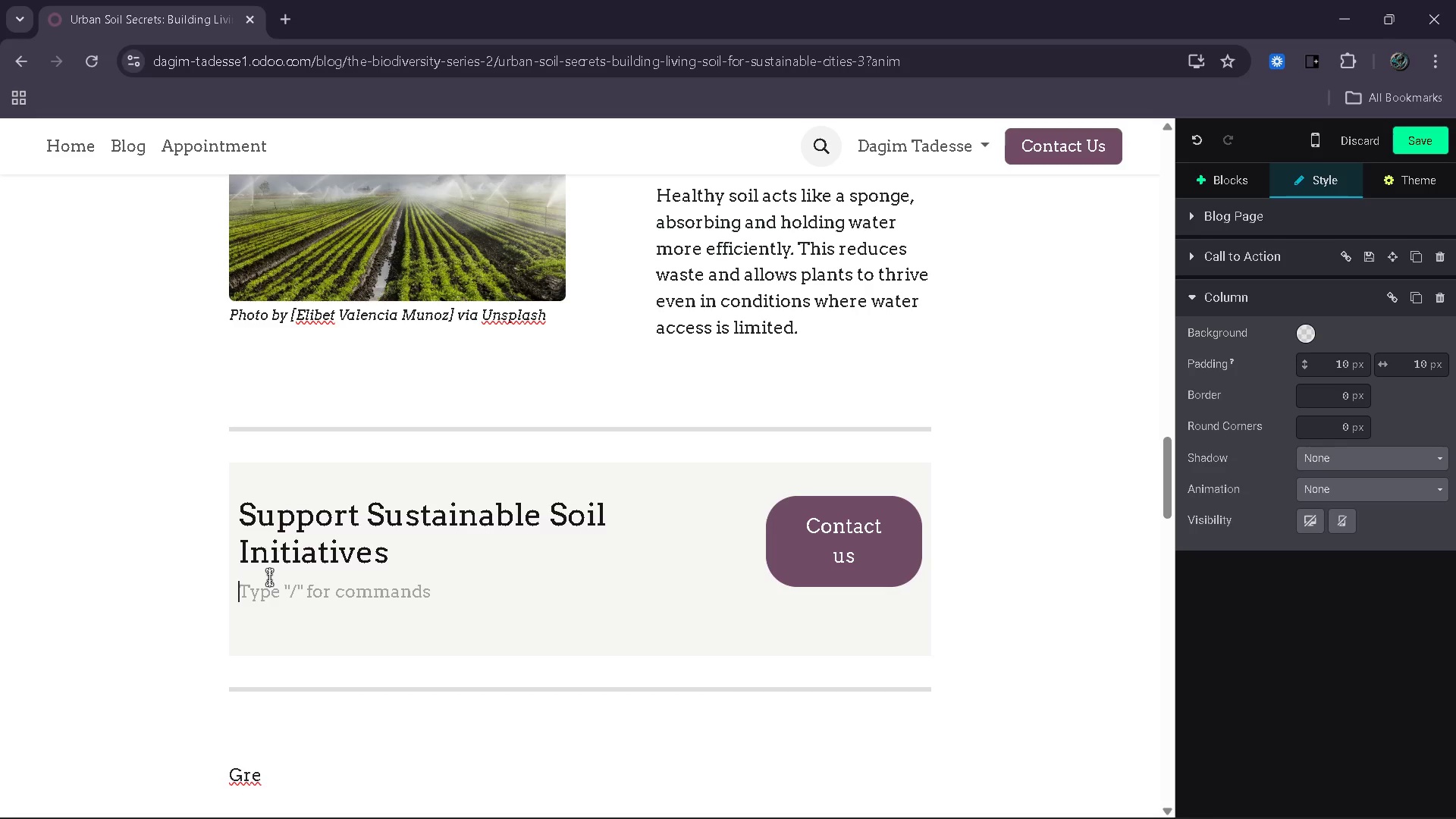 
key(ArrowLeft)
 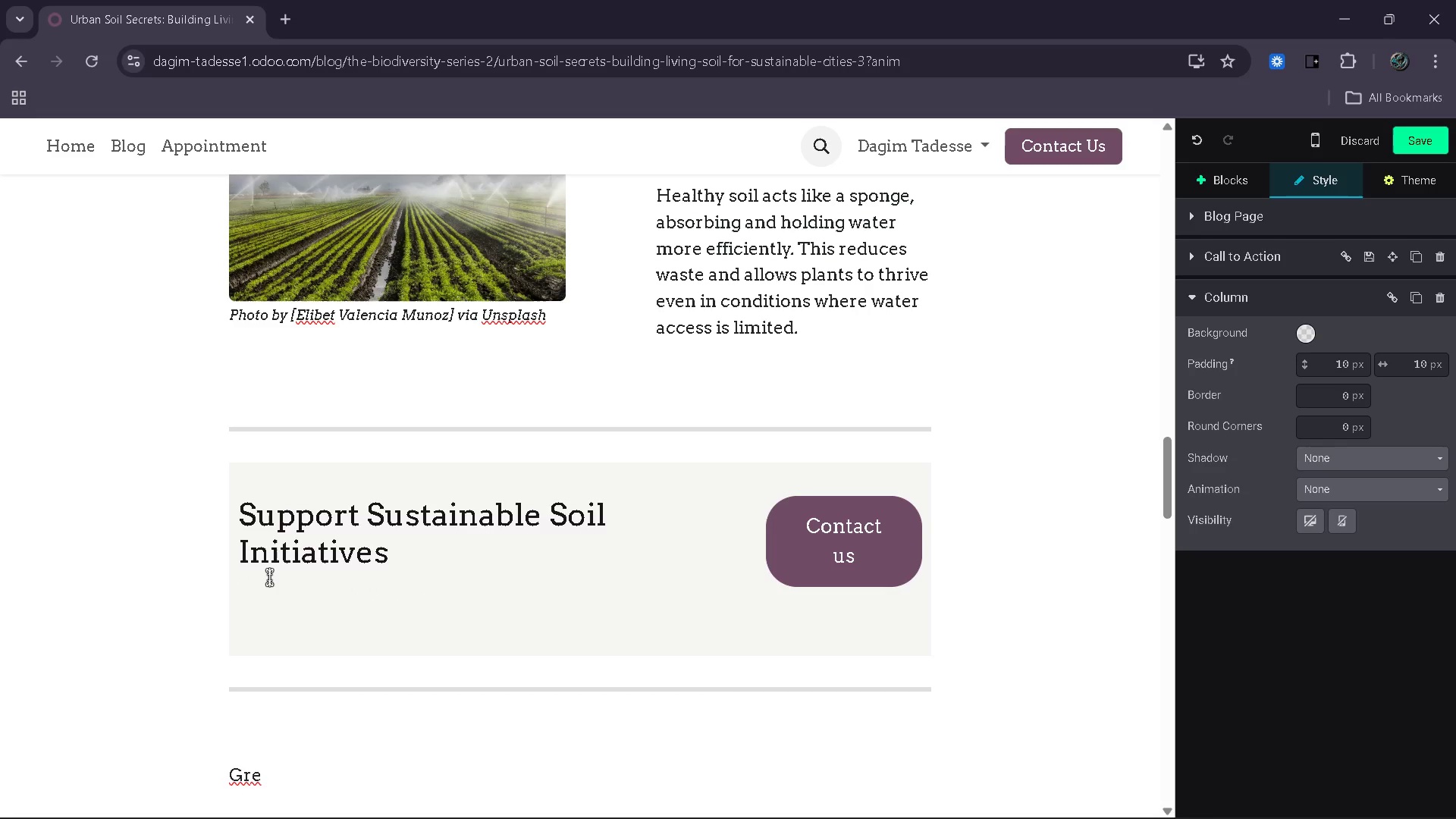 
key(Backspace)
 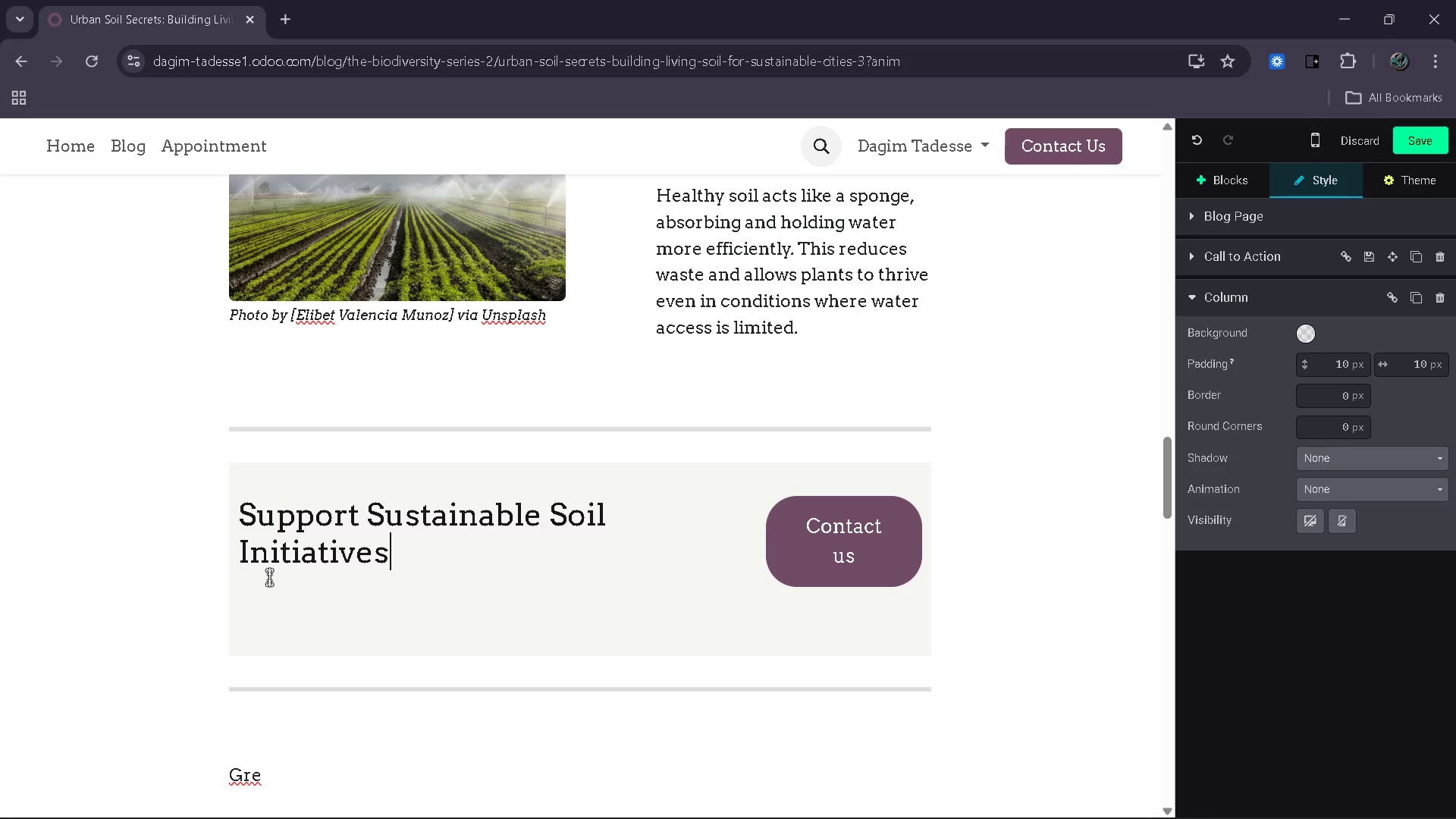 
key(Backspace)
 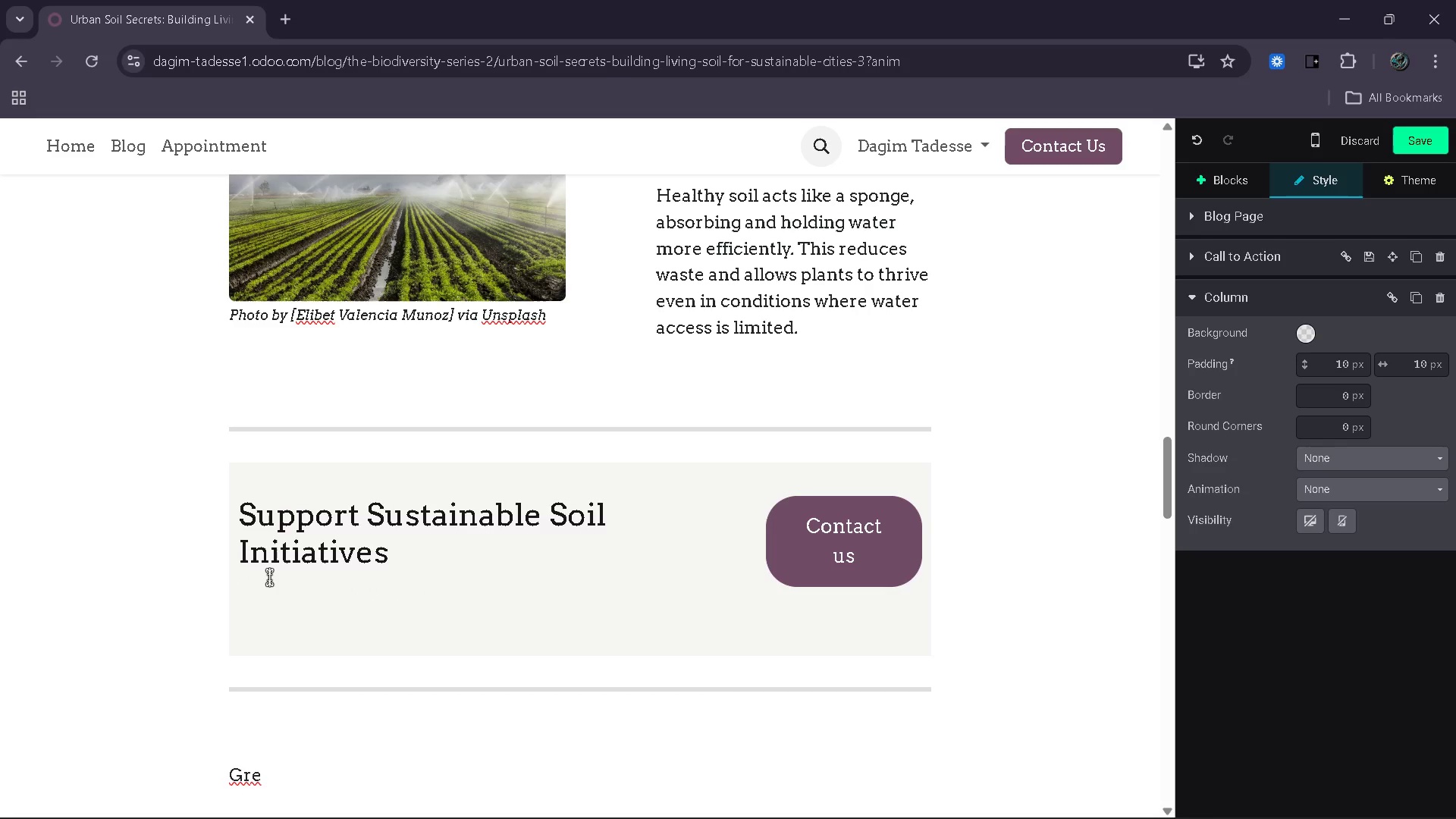 
key(ArrowDown)
 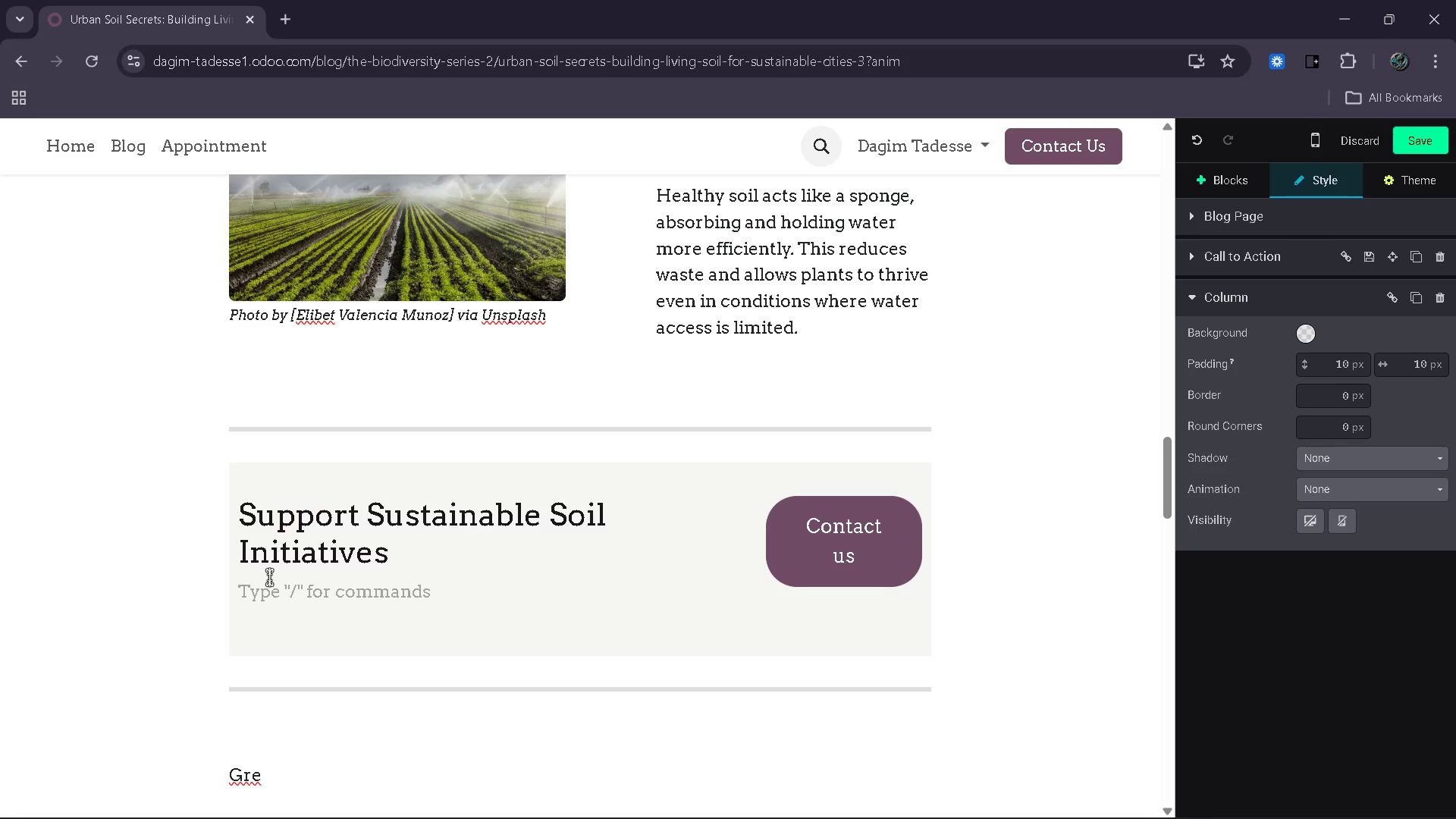 
type(Help build healthier soil systems that improve food quality and conserve water in urban envireo)
key(Backspace)
key(Backspace)
type(onments.)
 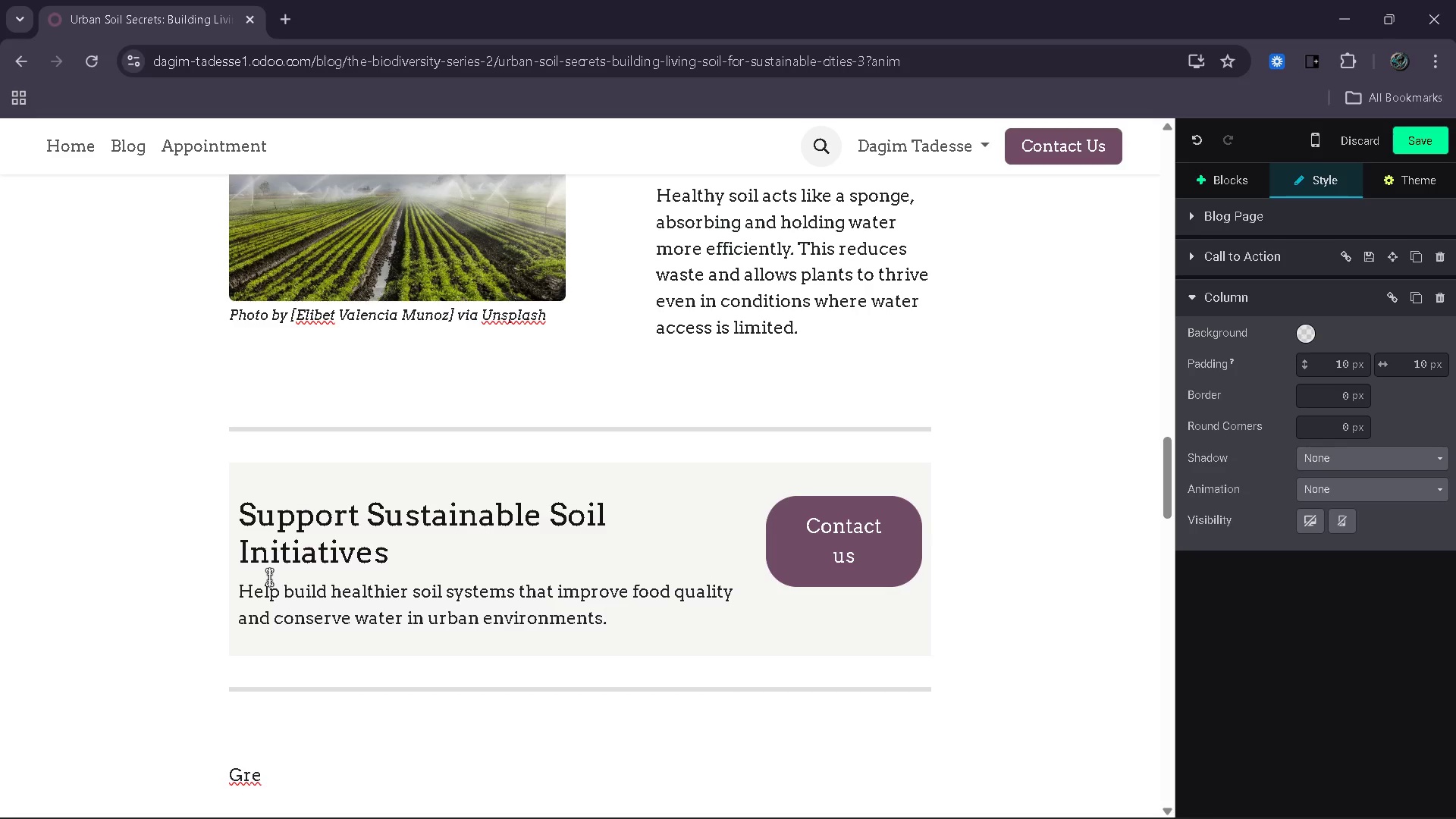 
wait(7.78)
 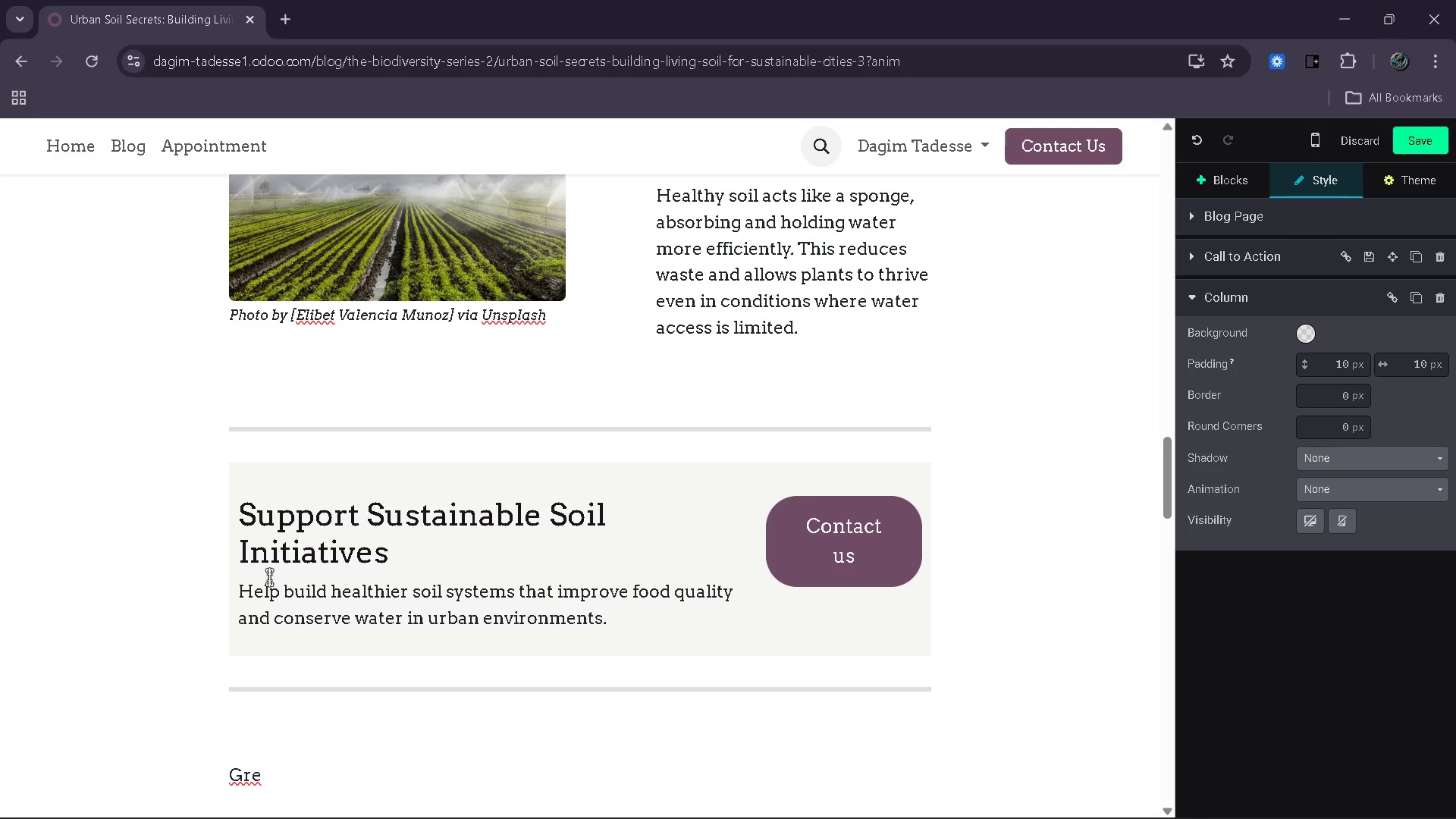 
key(ArrowDown)
 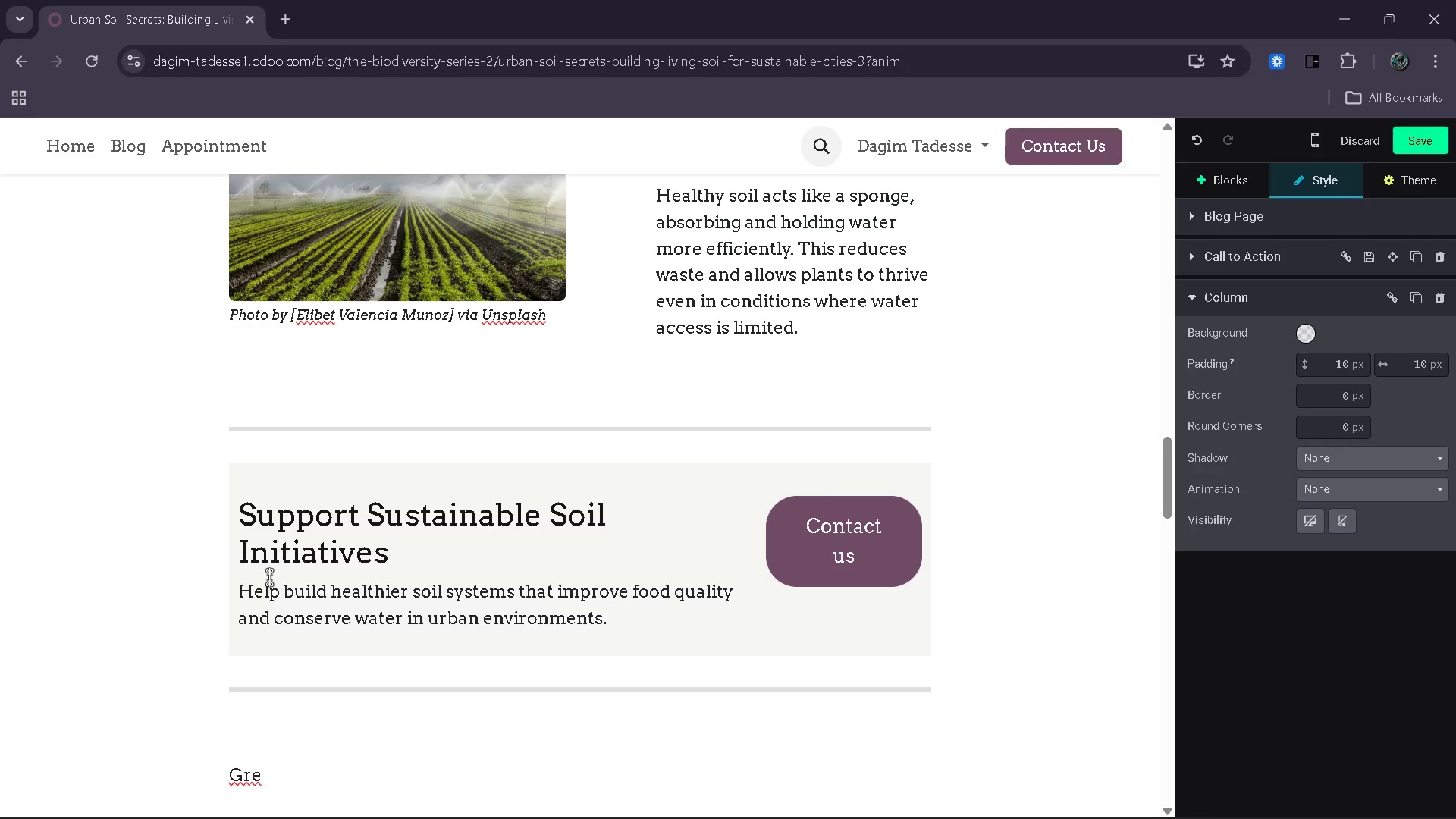 
key(ArrowRight)
 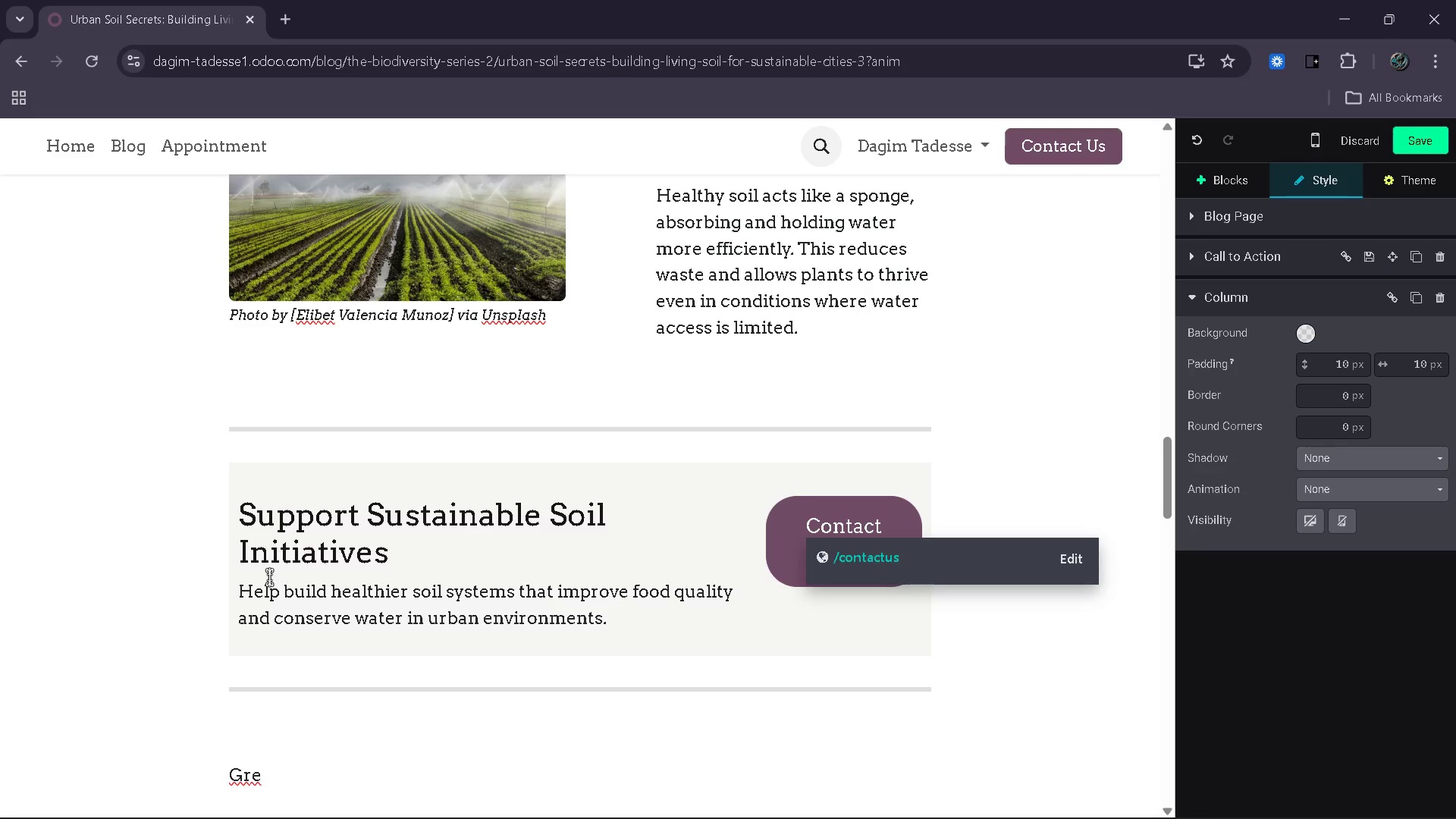 
key(ArrowDown)
 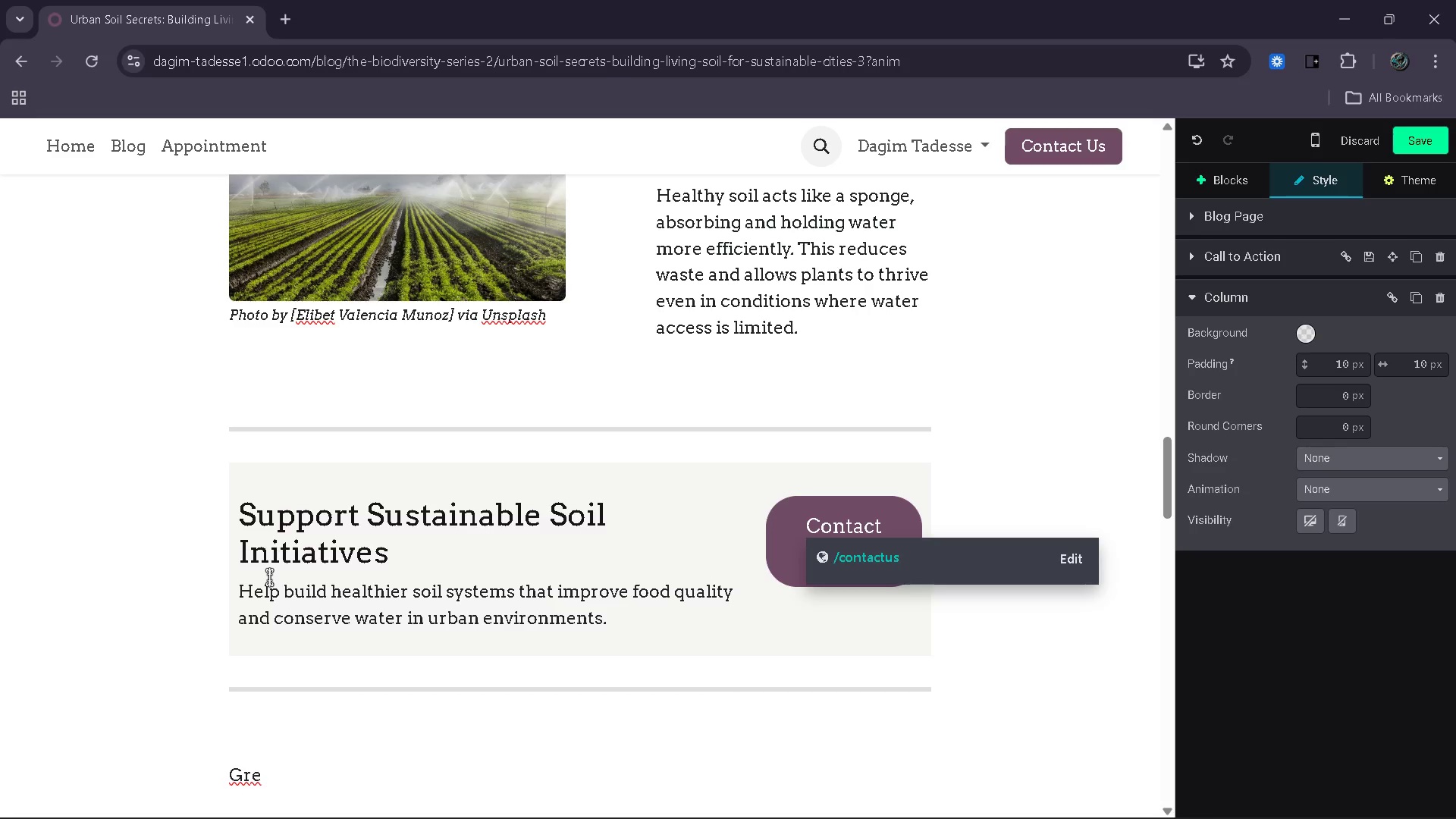 
key(ArrowRight)
 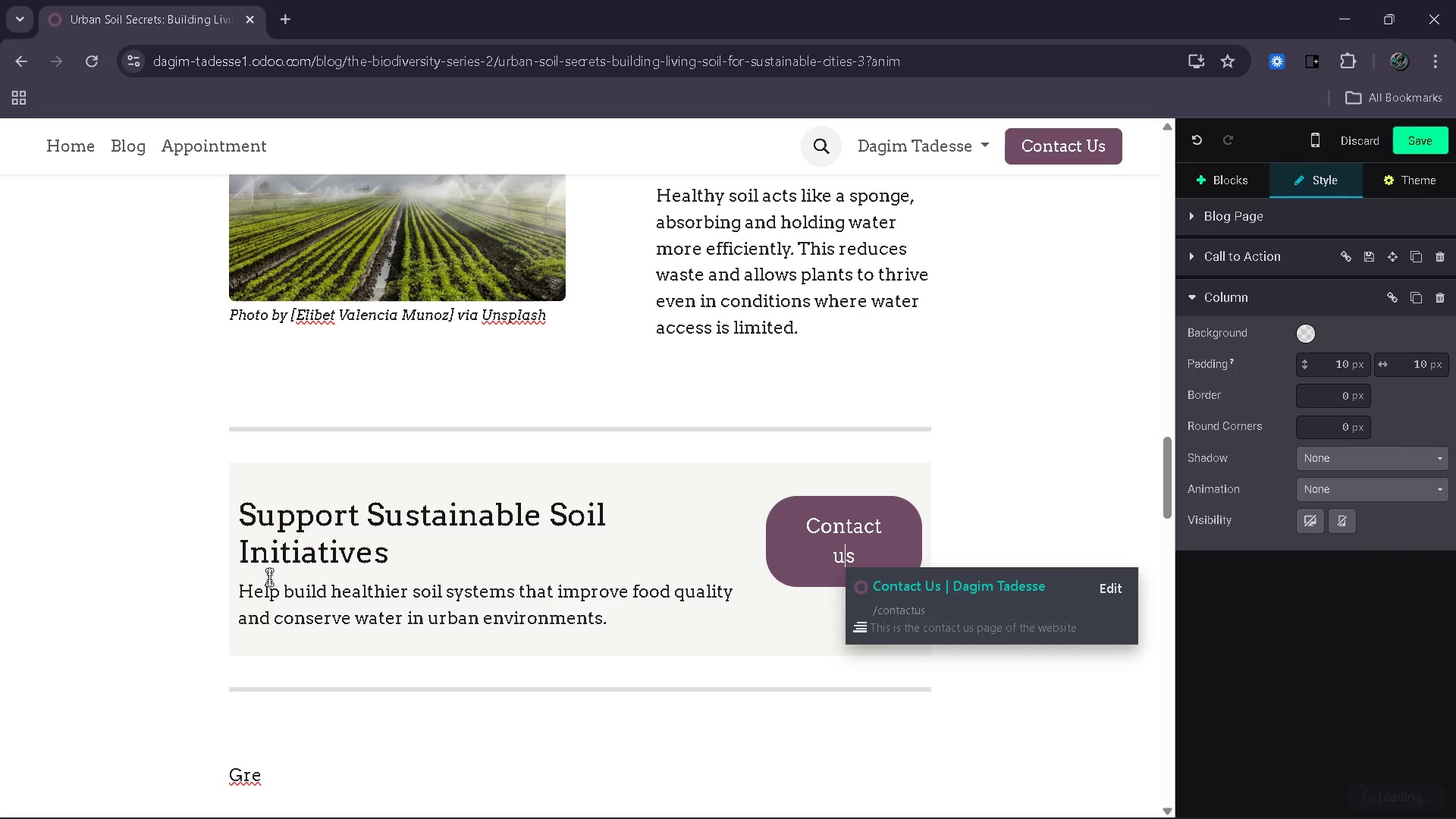 
key(ArrowUp)
 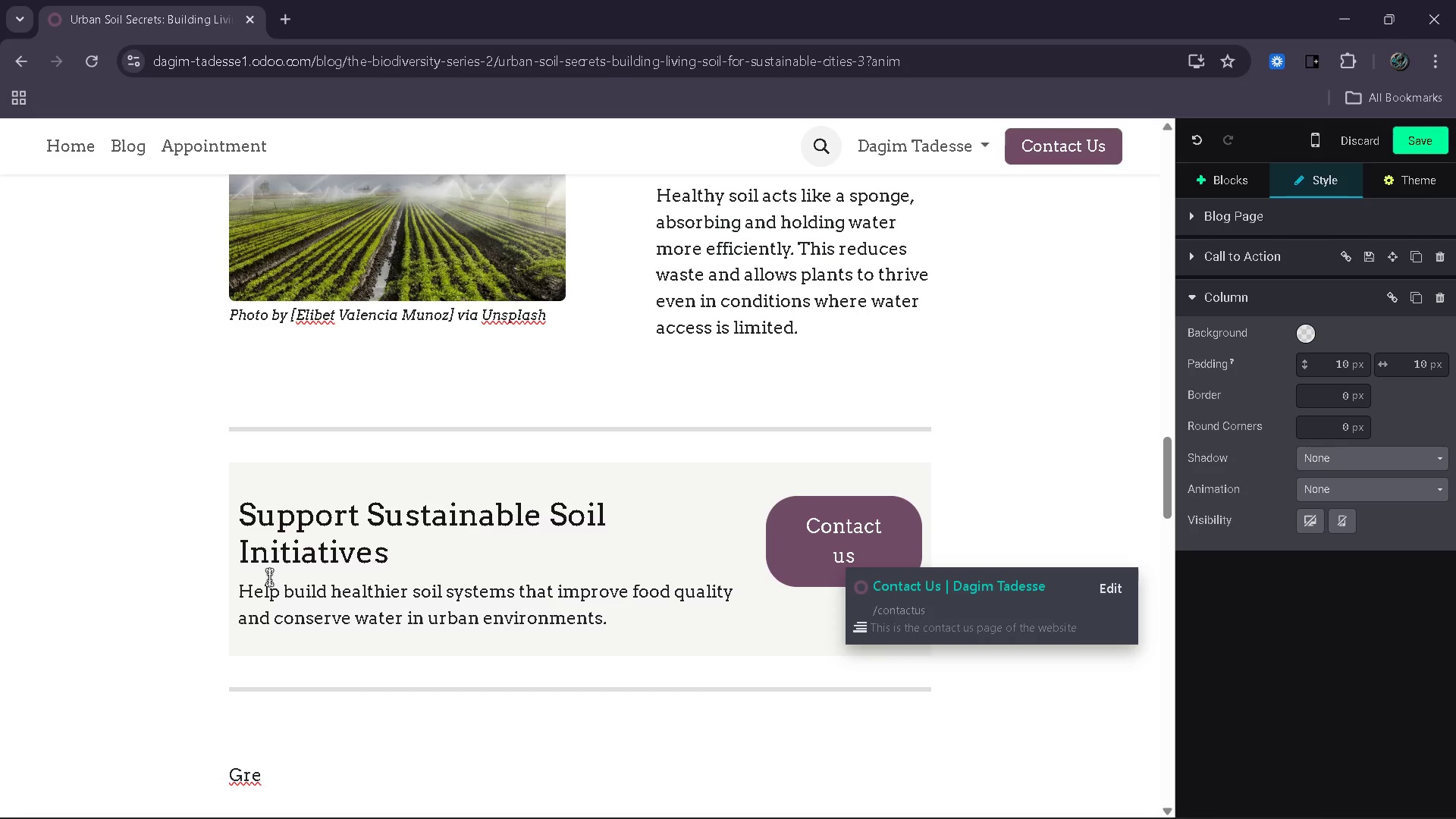 
key(ArrowDown)
 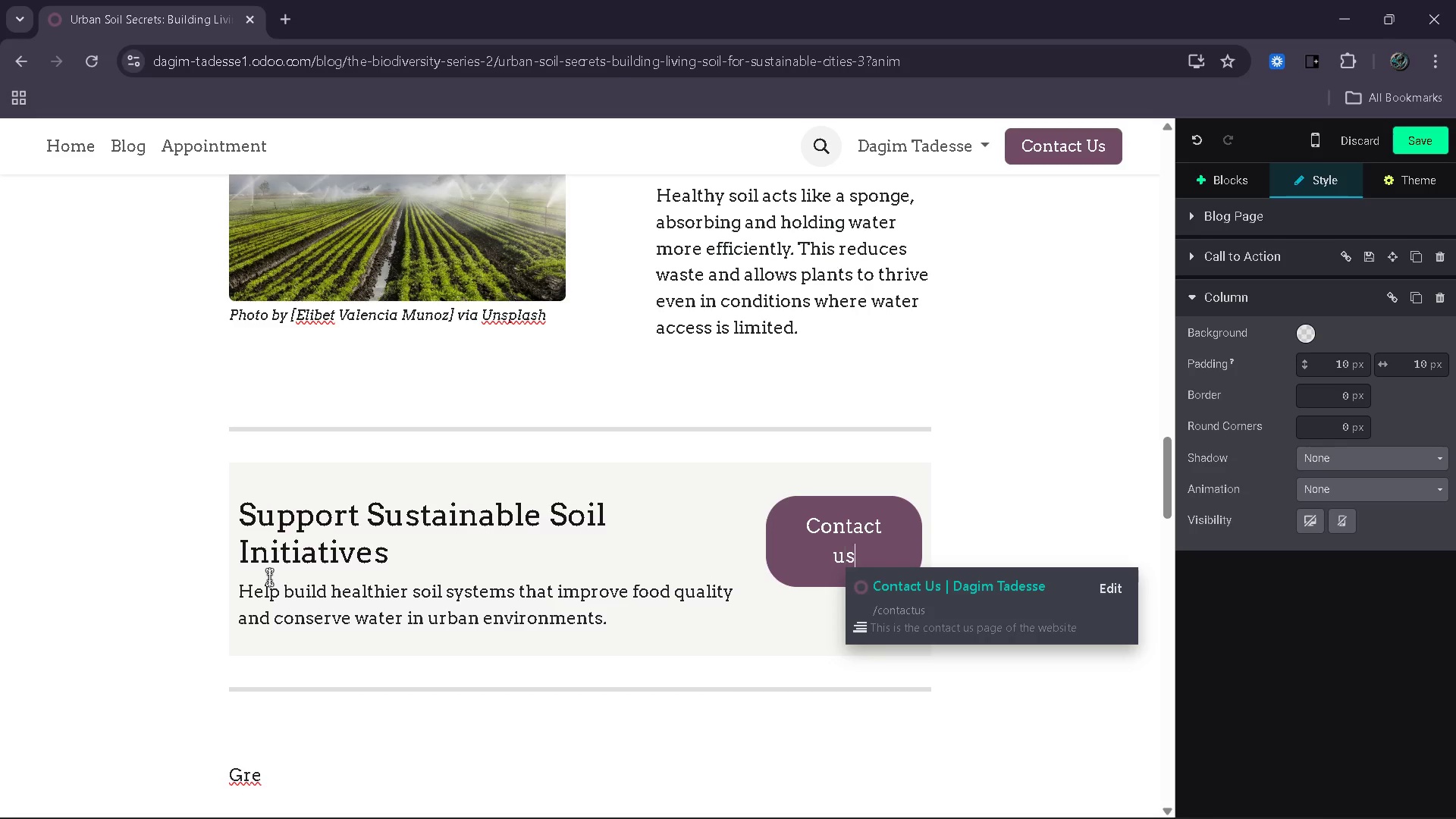 
key(ArrowRight)
 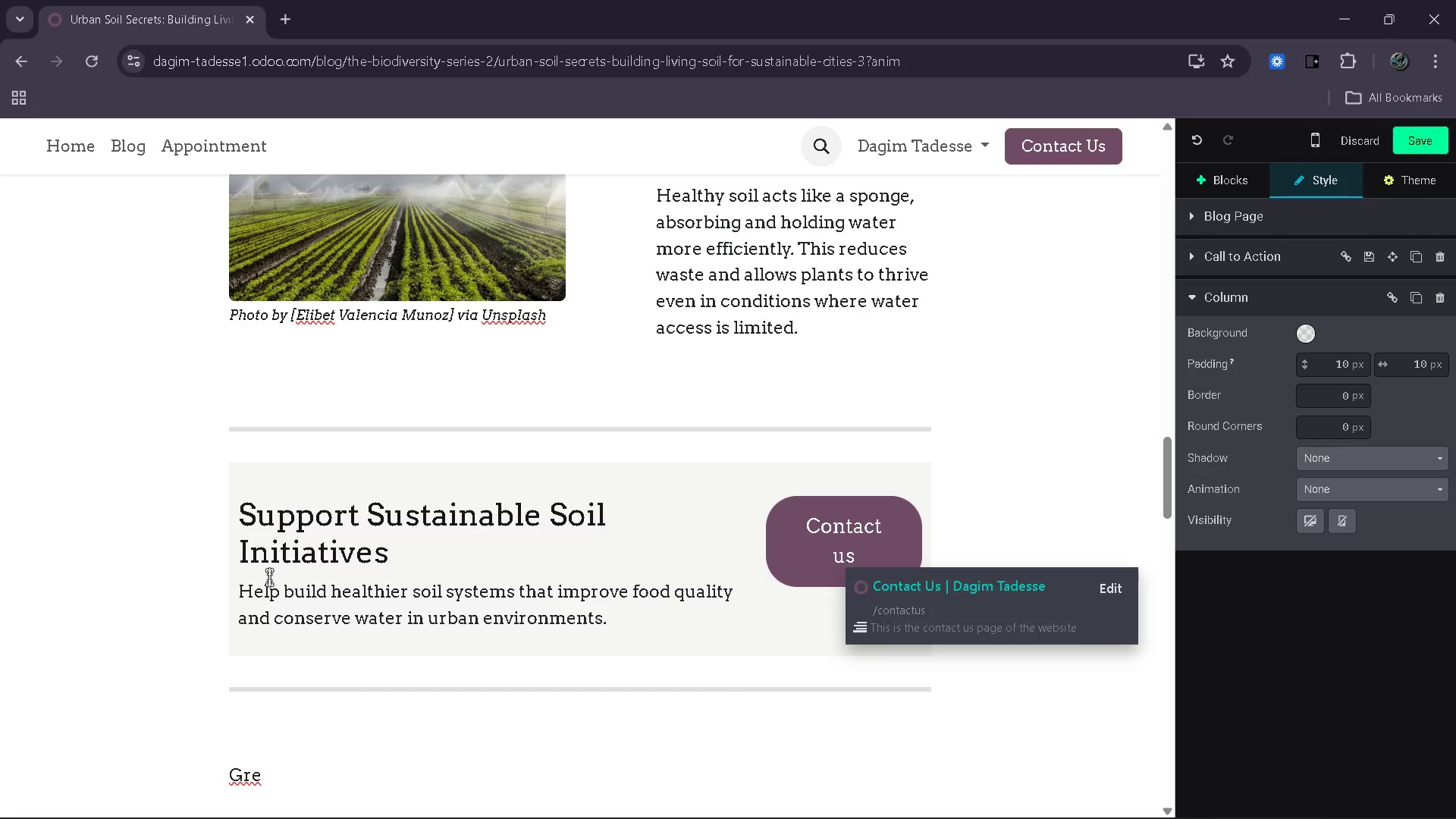 
key(Backspace)
 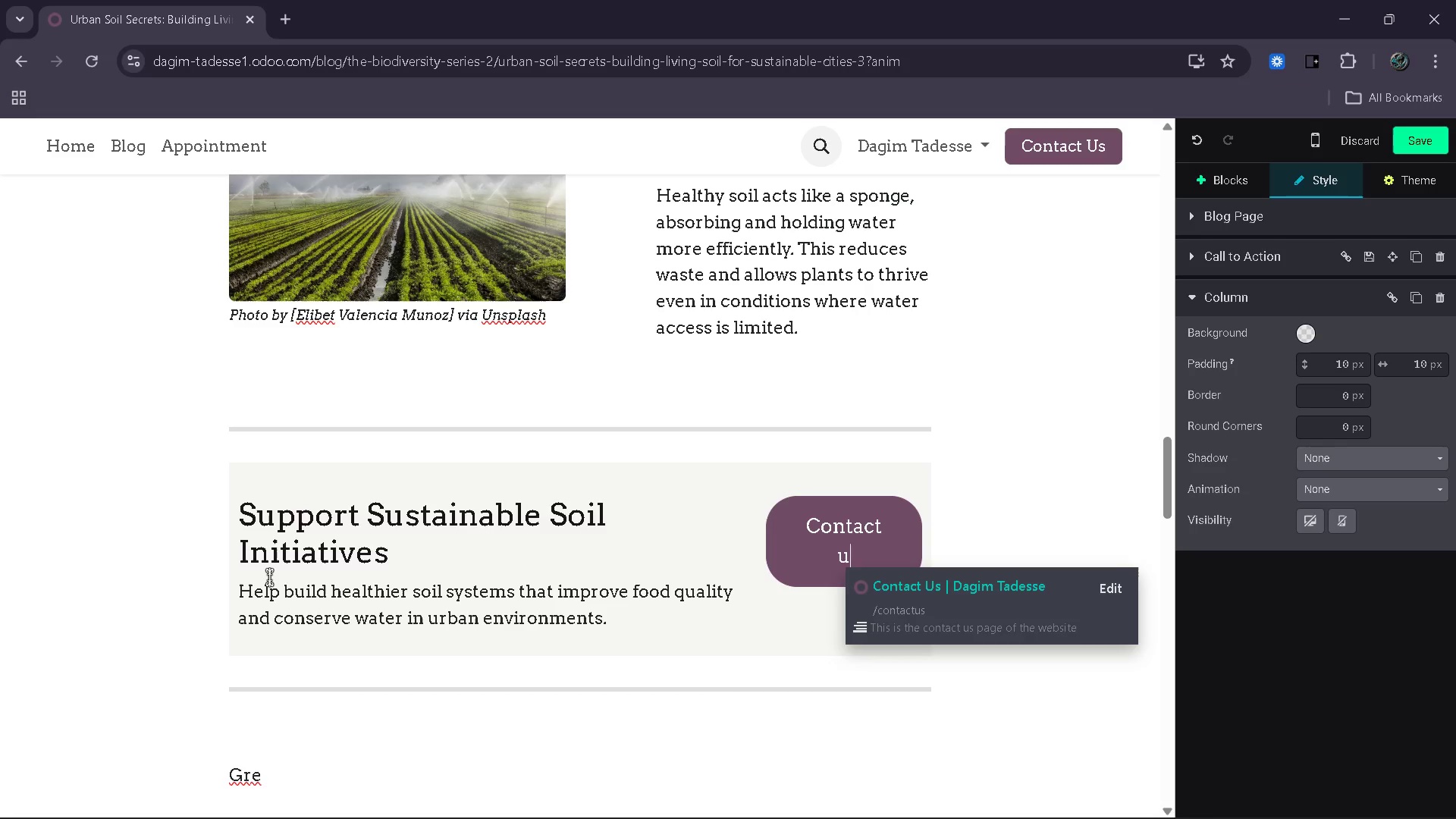 
key(Backspace)
 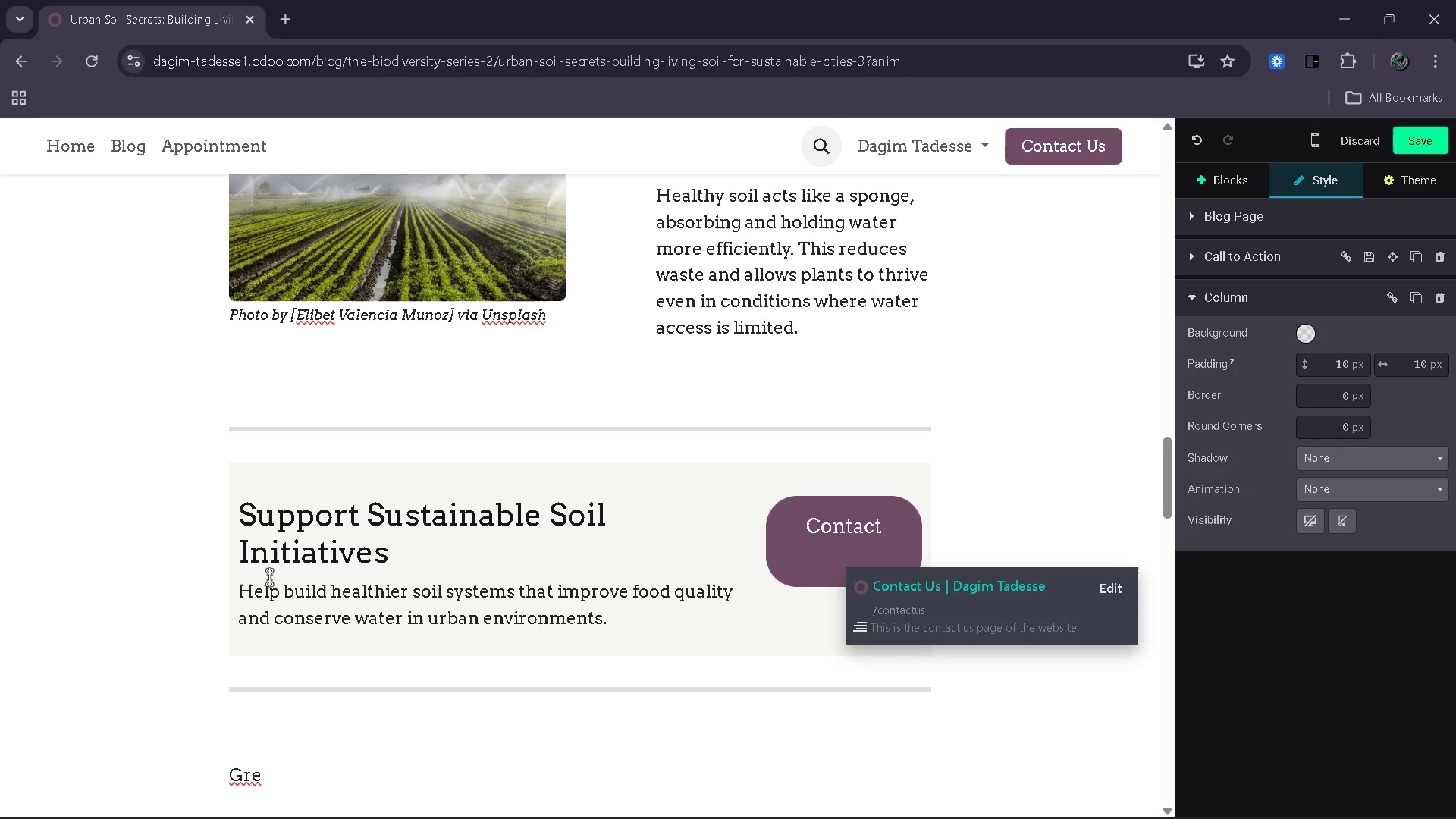 
key(Enter)
 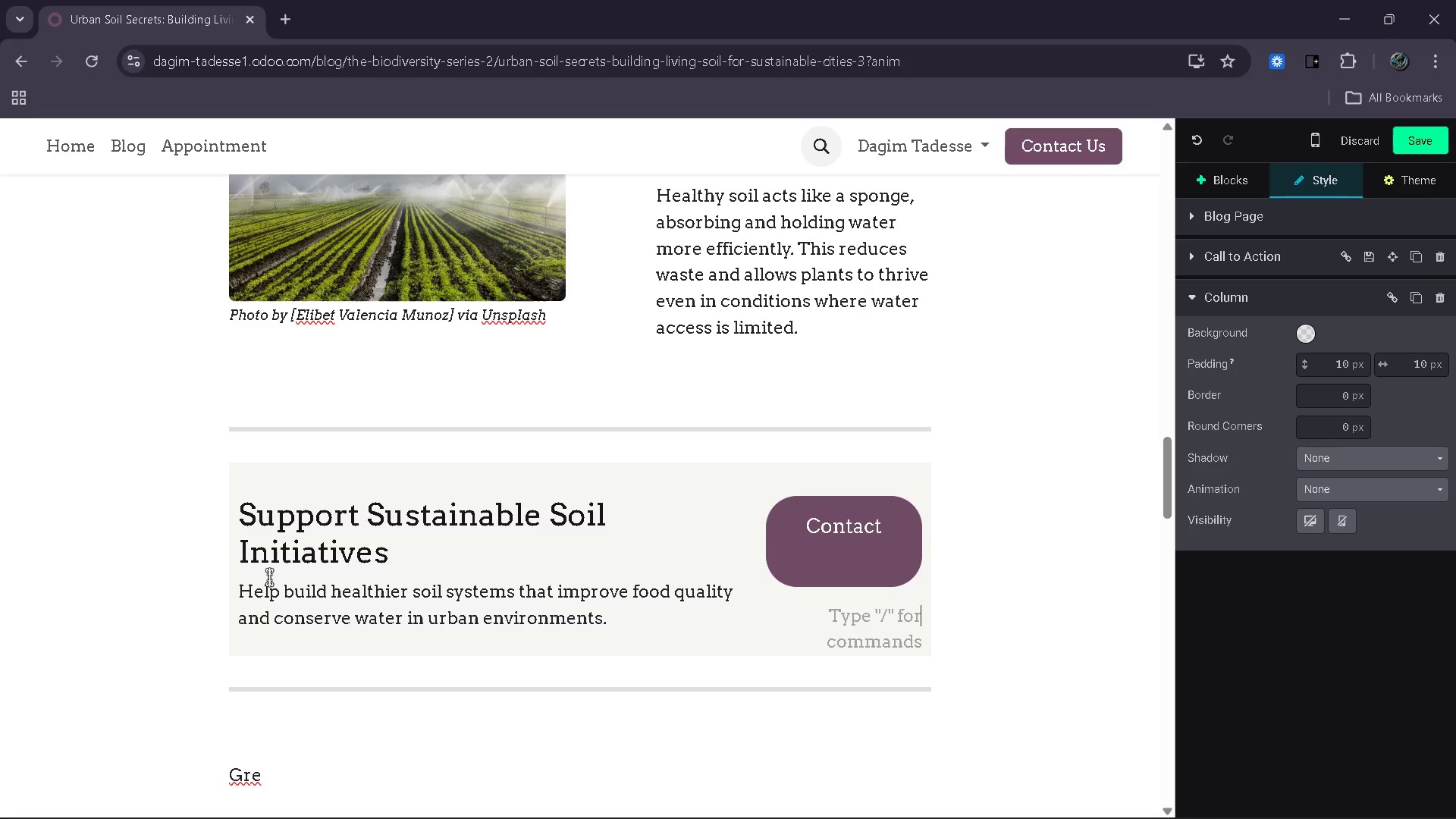 
key(Backspace)
key(Backspace)
key(Backspace)
key(Backspace)
key(Backspace)
key(Backspace)
key(Backspace)
key(Backspace)
type(ntribute to the Init)
 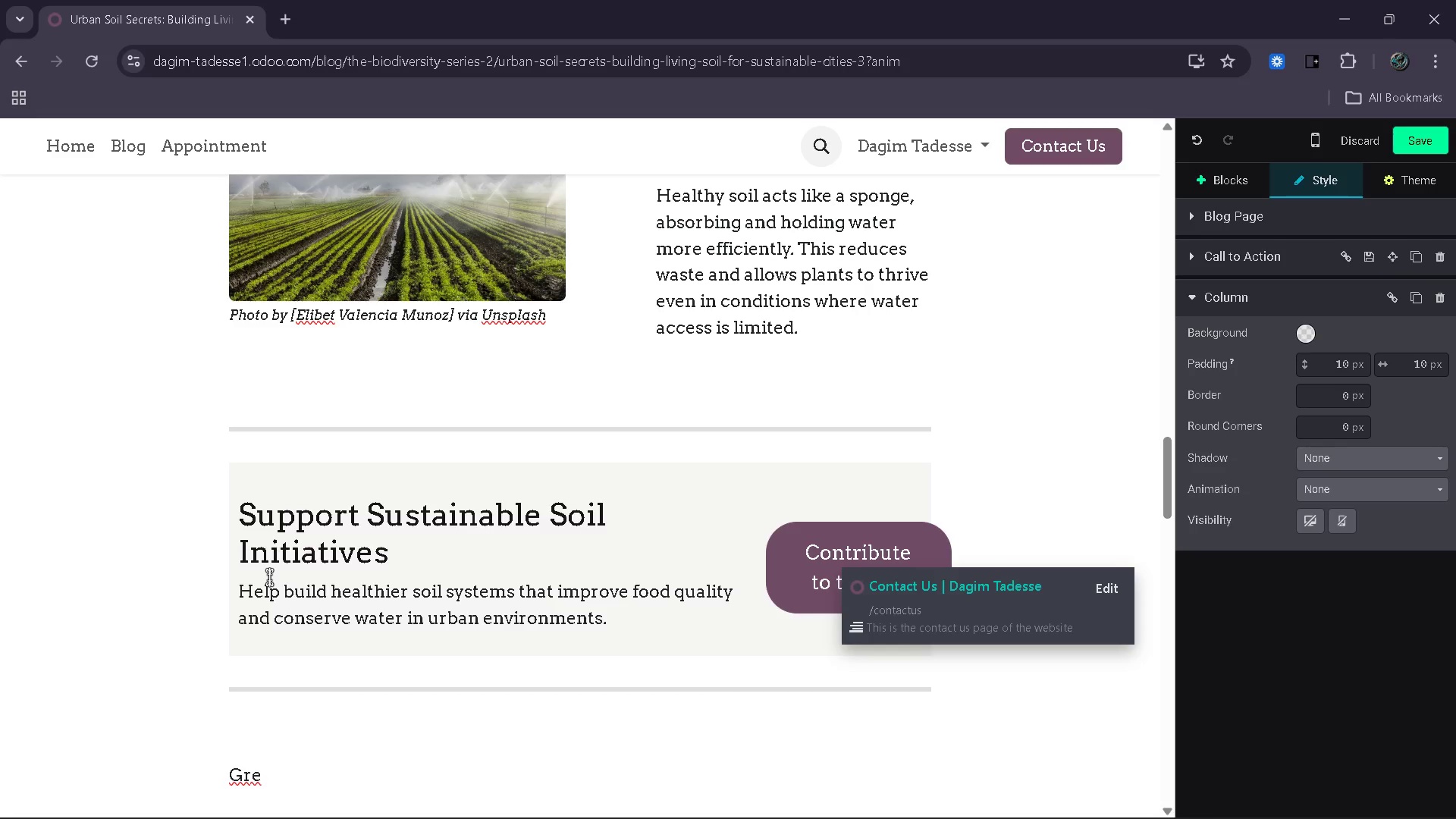 
type(iative)
 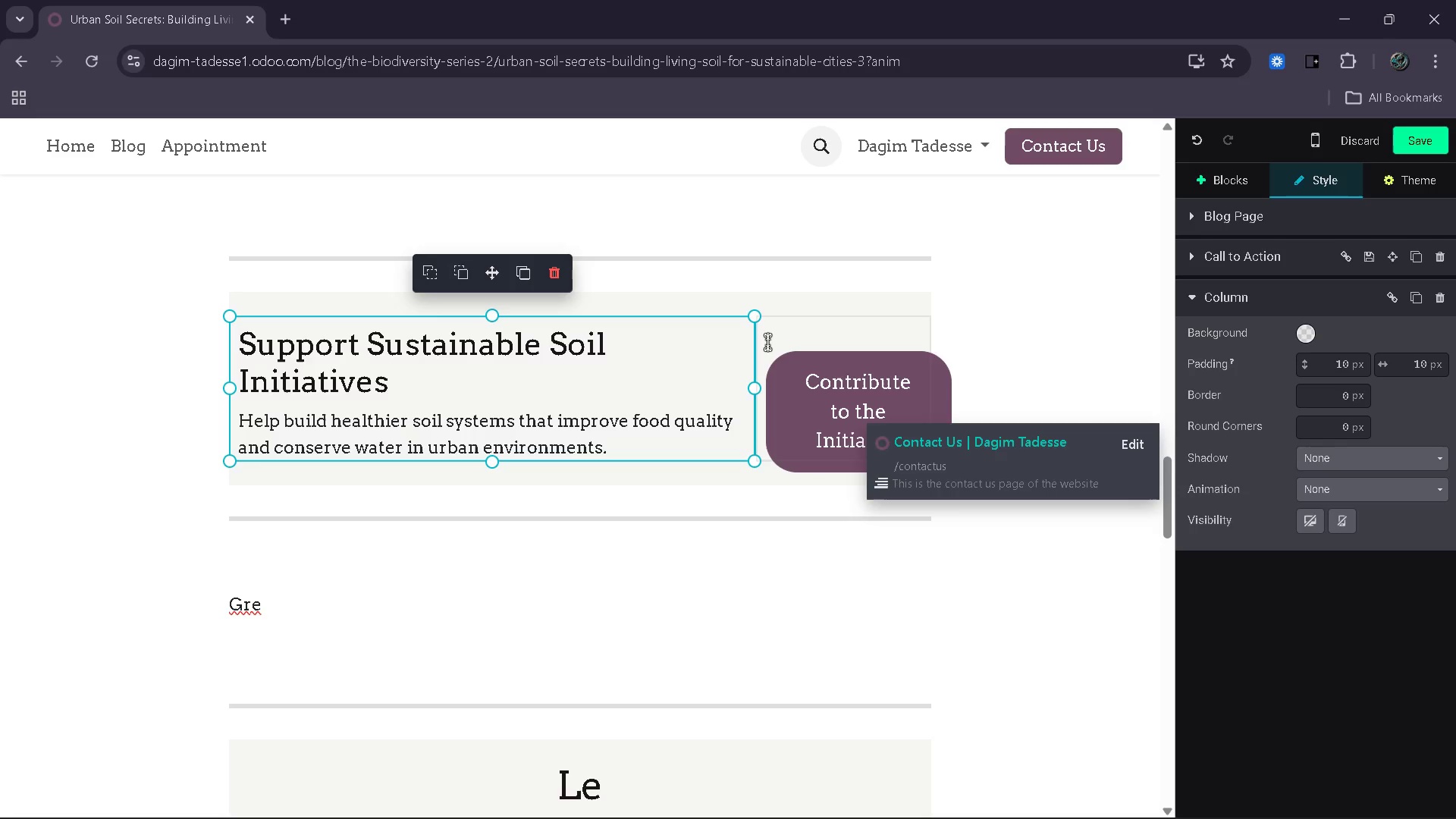 
left_click([1003, 375])
 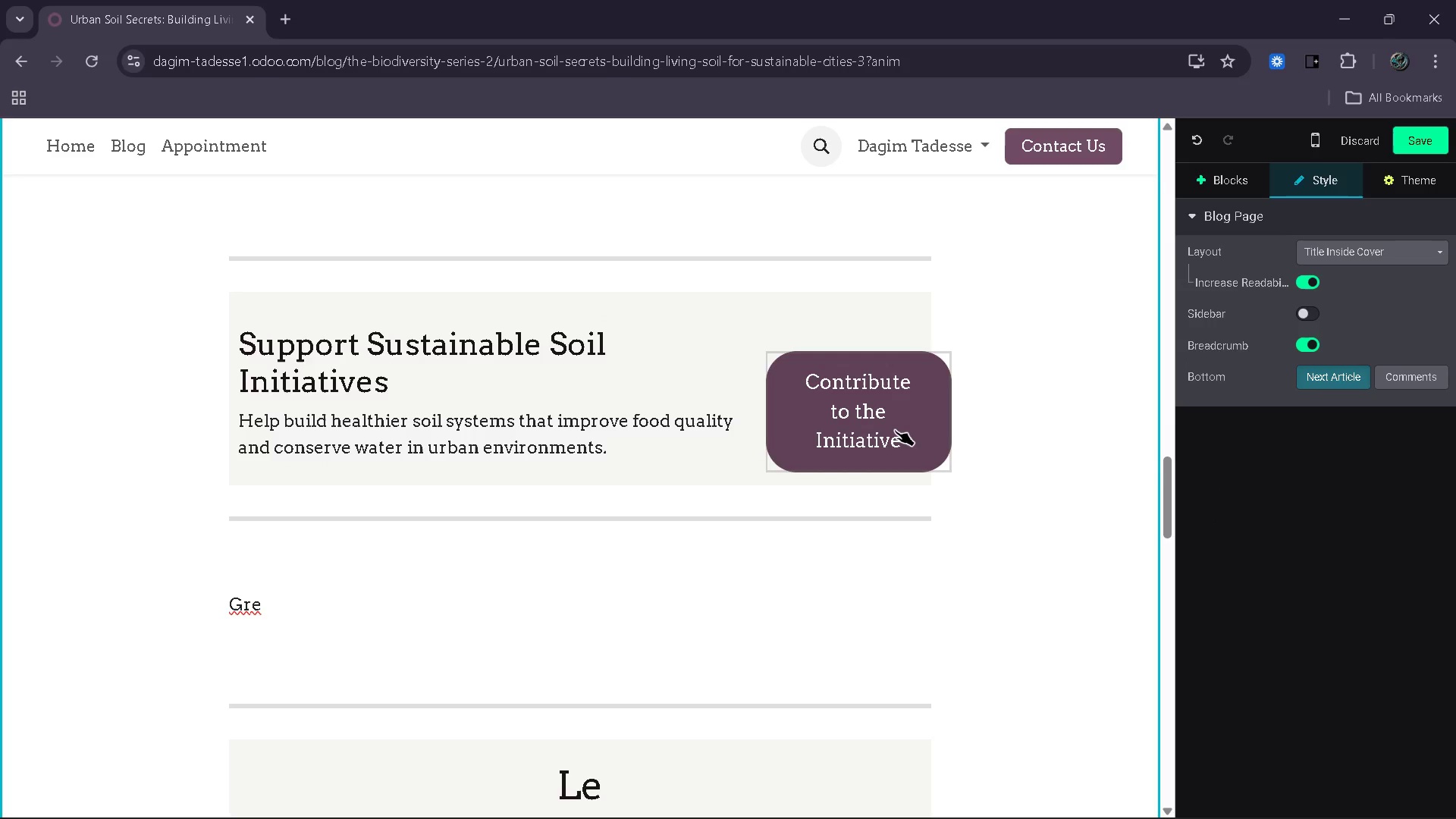 
left_click([895, 430])
 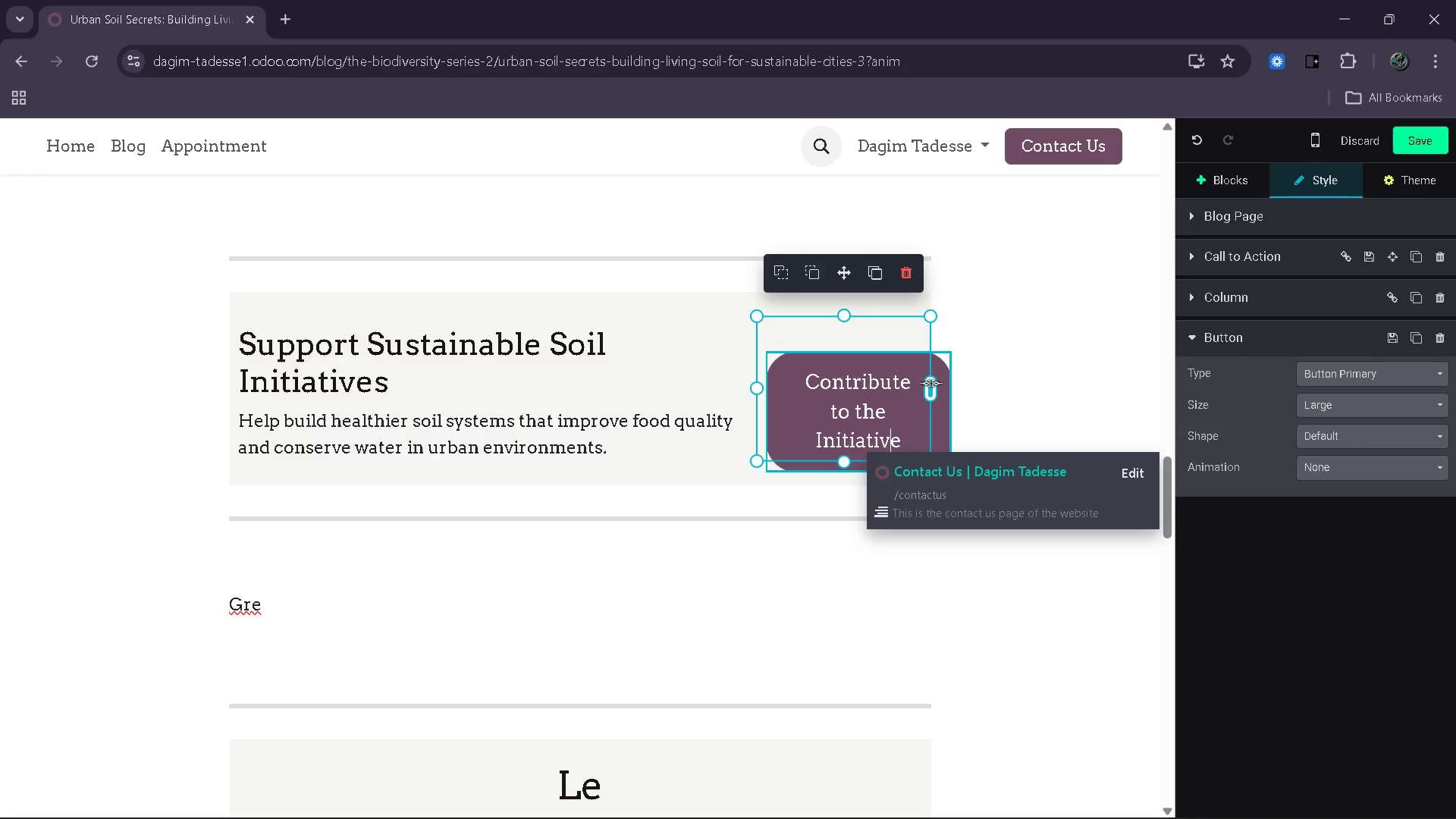 
left_click_drag(start_coordinate=[928, 386], to_coordinate=[918, 384])
 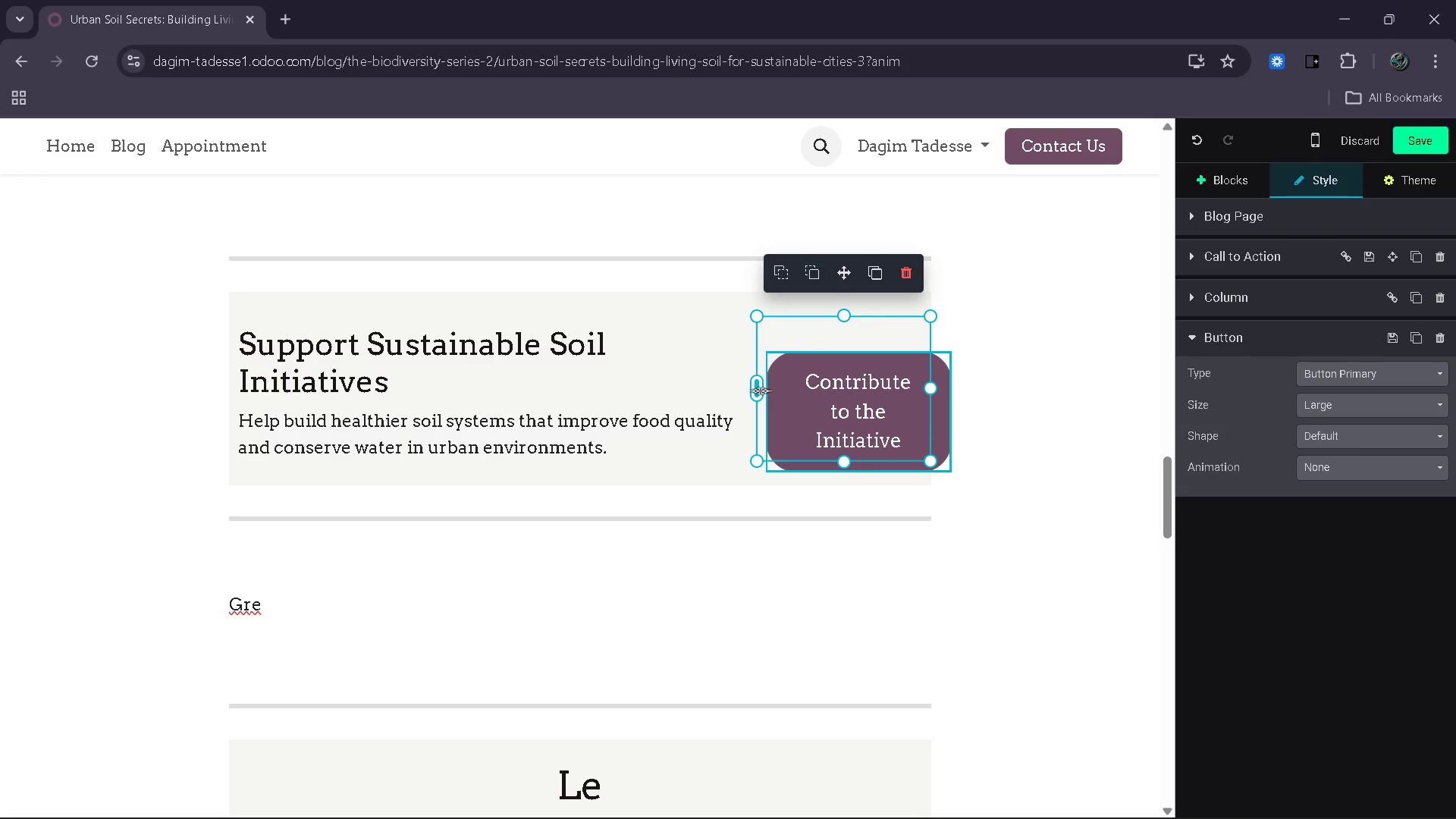 
left_click_drag(start_coordinate=[760, 391], to_coordinate=[711, 391])
 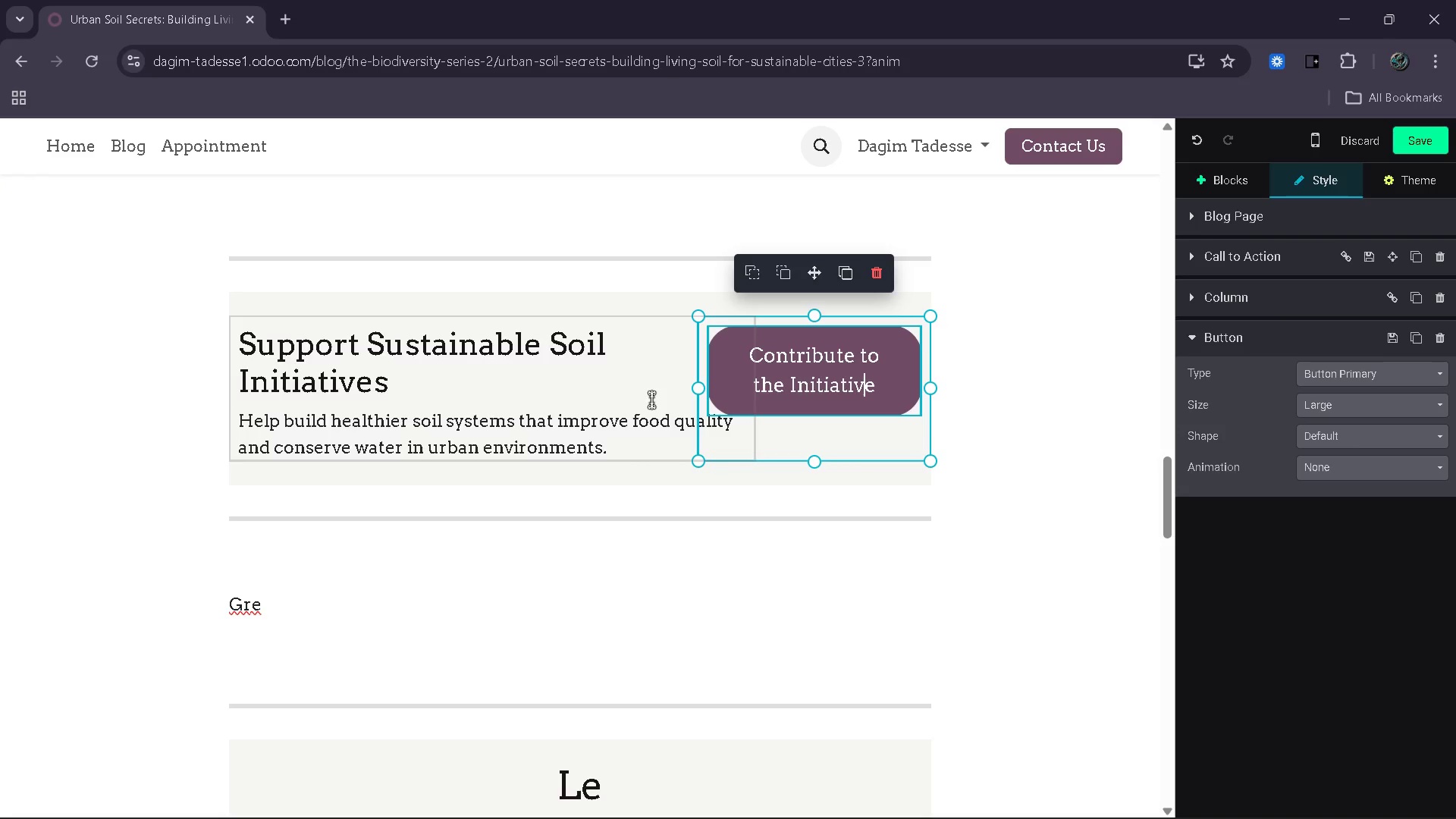 
left_click([651, 400])
 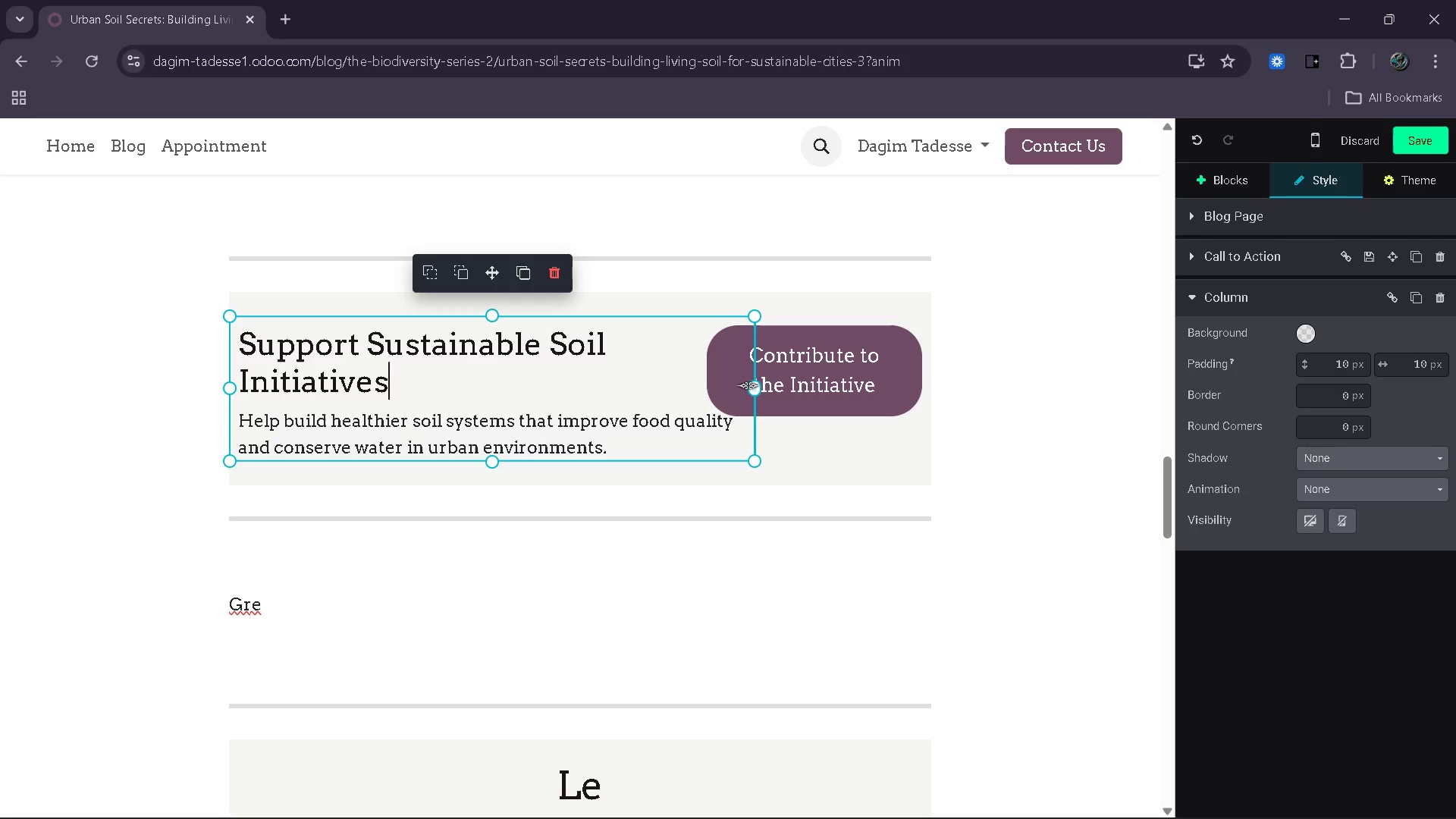 
left_click_drag(start_coordinate=[748, 385], to_coordinate=[681, 393])
 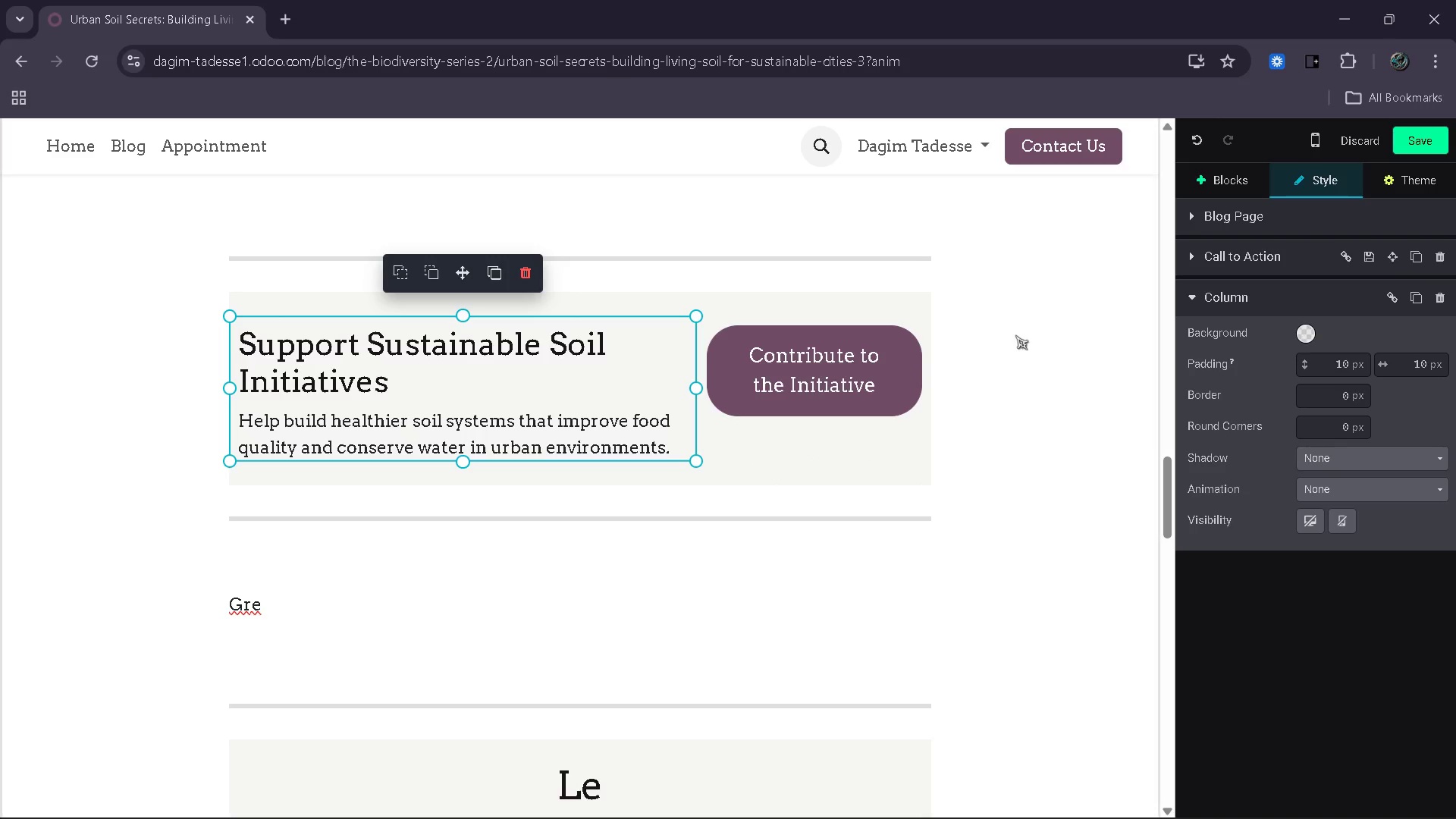 
left_click([1017, 335])
 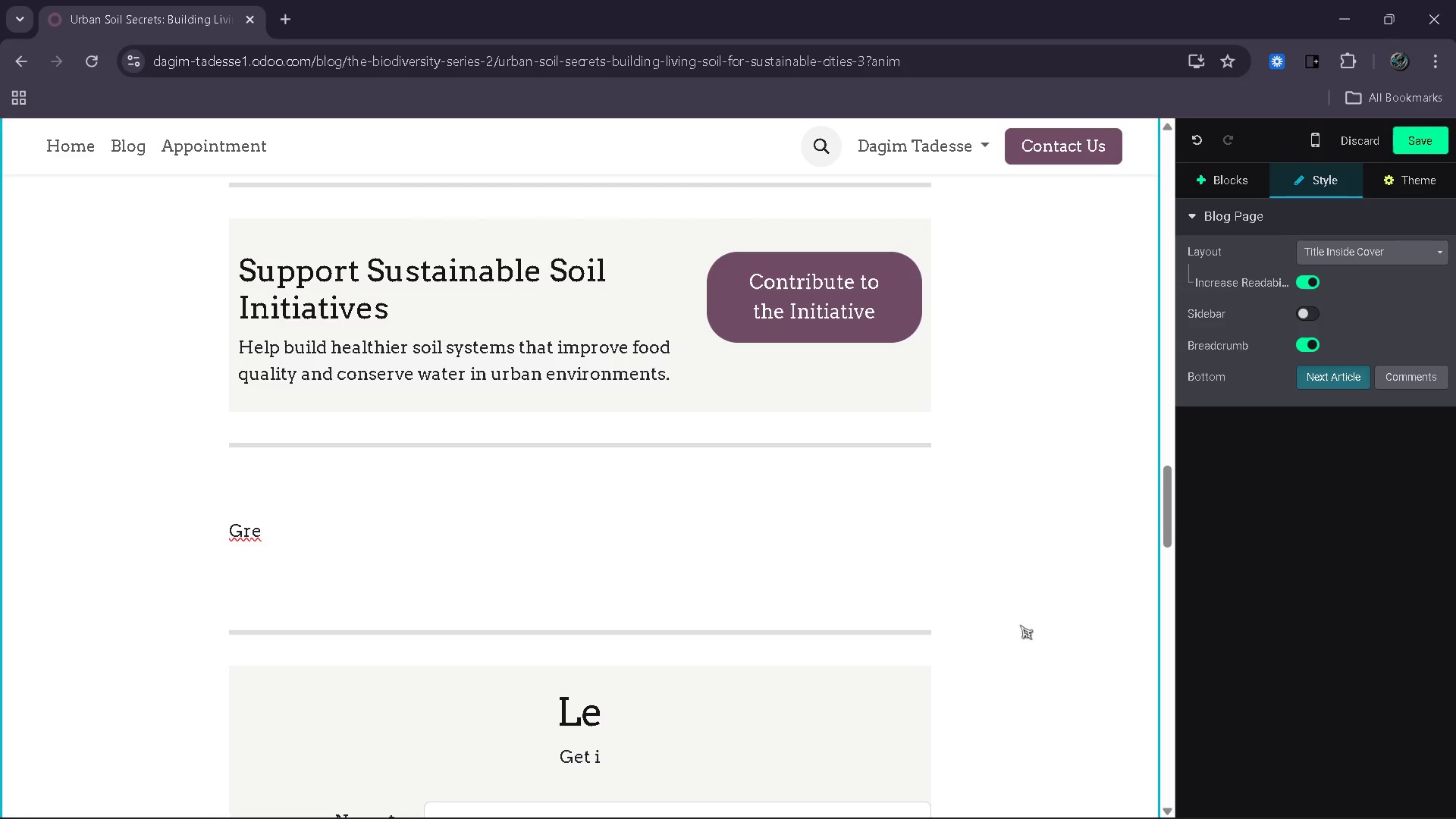 
wait(7.33)
 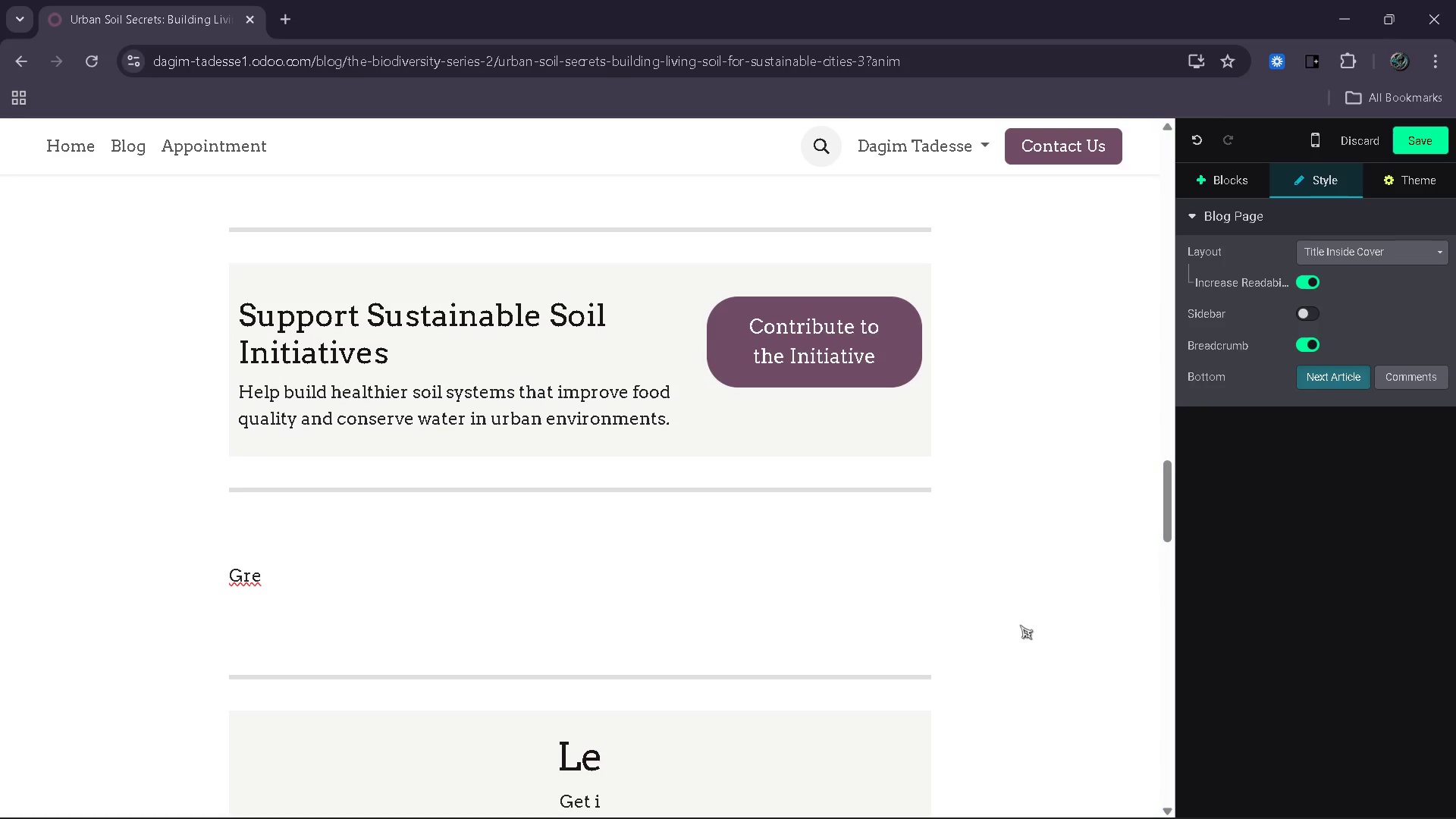 
left_click_drag(start_coordinate=[310, 525], to_coordinate=[222, 529])
 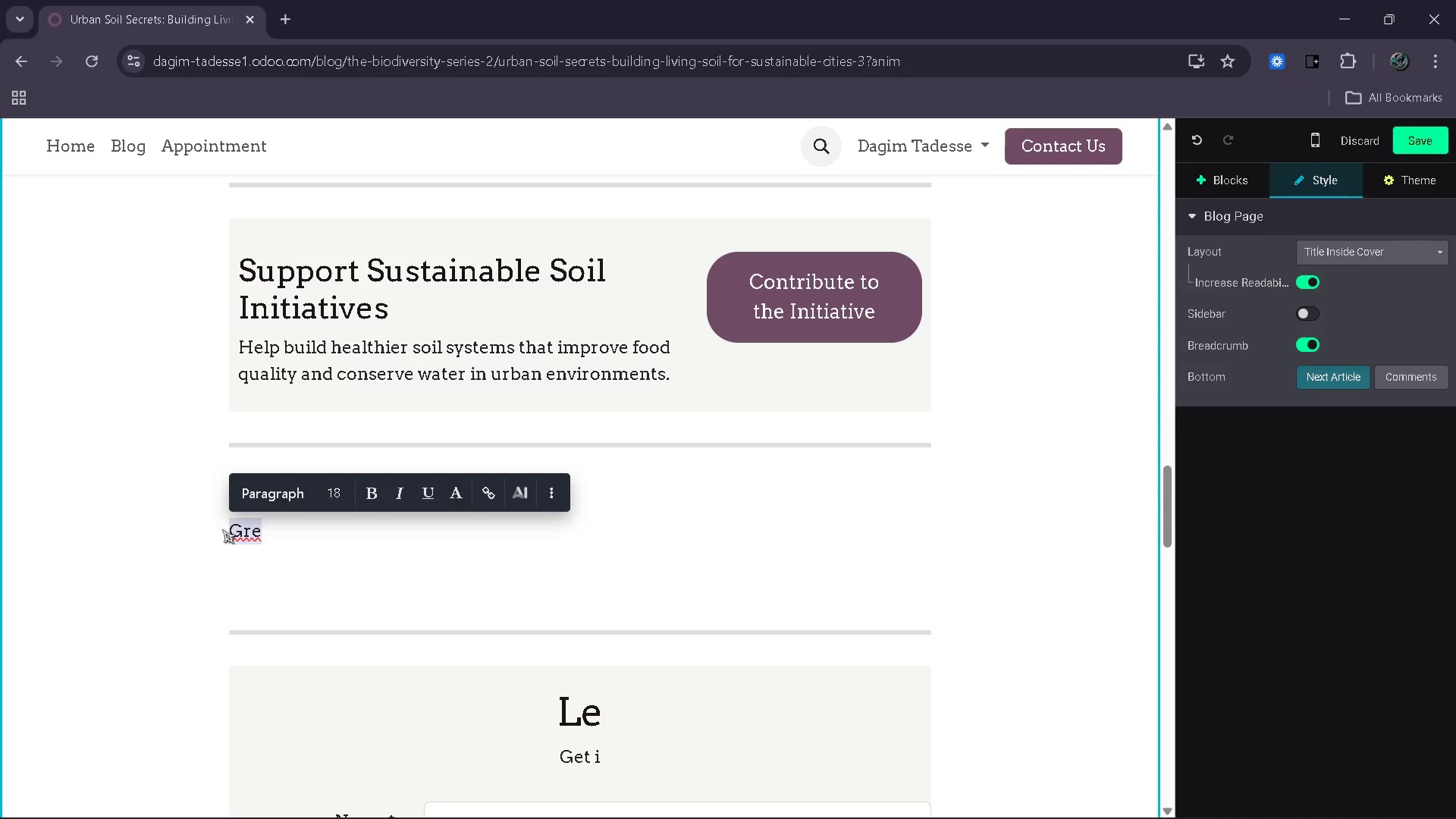 
type(Share Your Interest in Suste)
key(Backspace)
type(ain able Soil Poject)
key(Backspace)
key(Backspace)
key(Backspace)
key(Backspace)
type(rojects)
 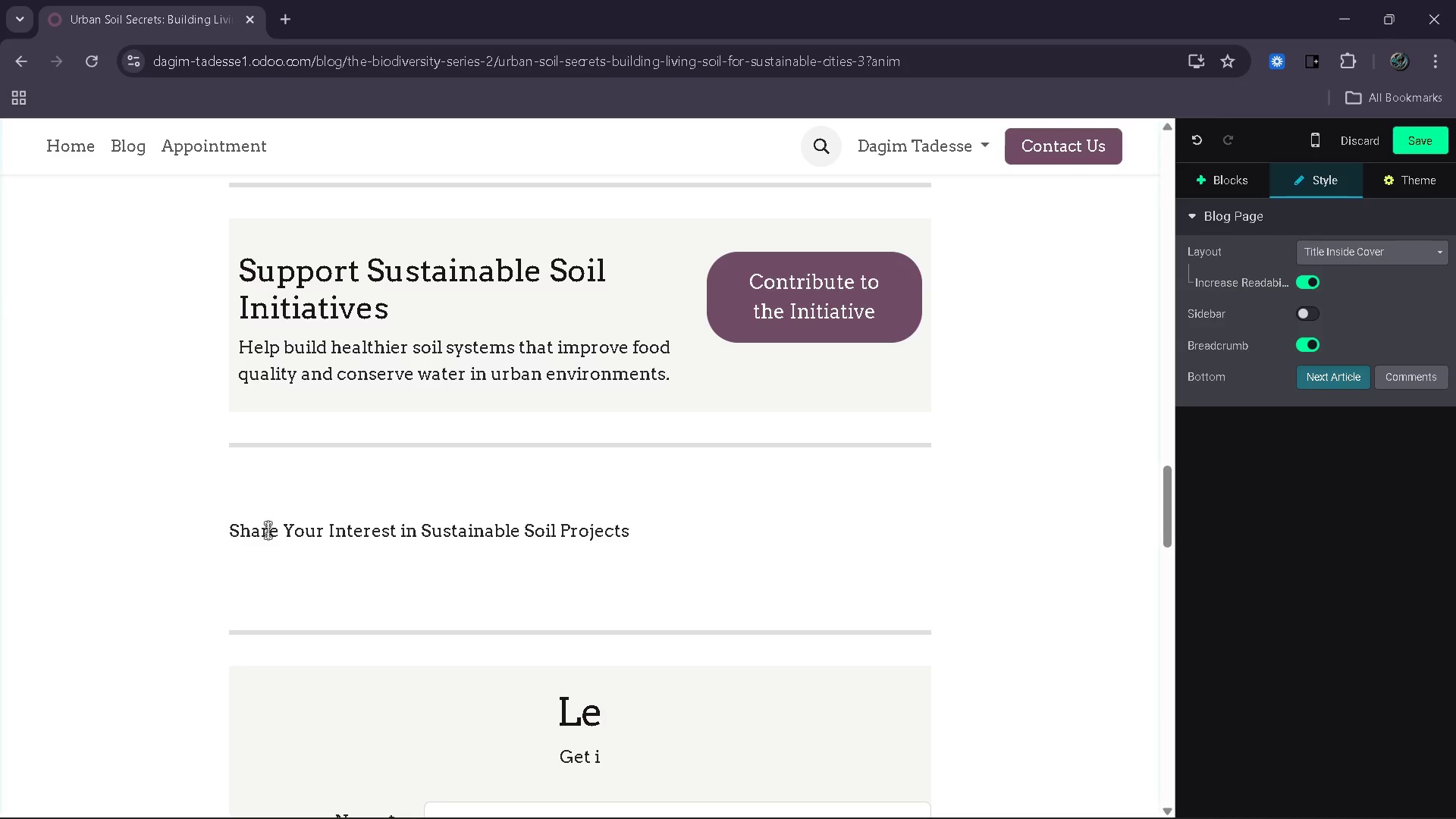 
left_click_drag(start_coordinate=[637, 529], to_coordinate=[229, 537])
 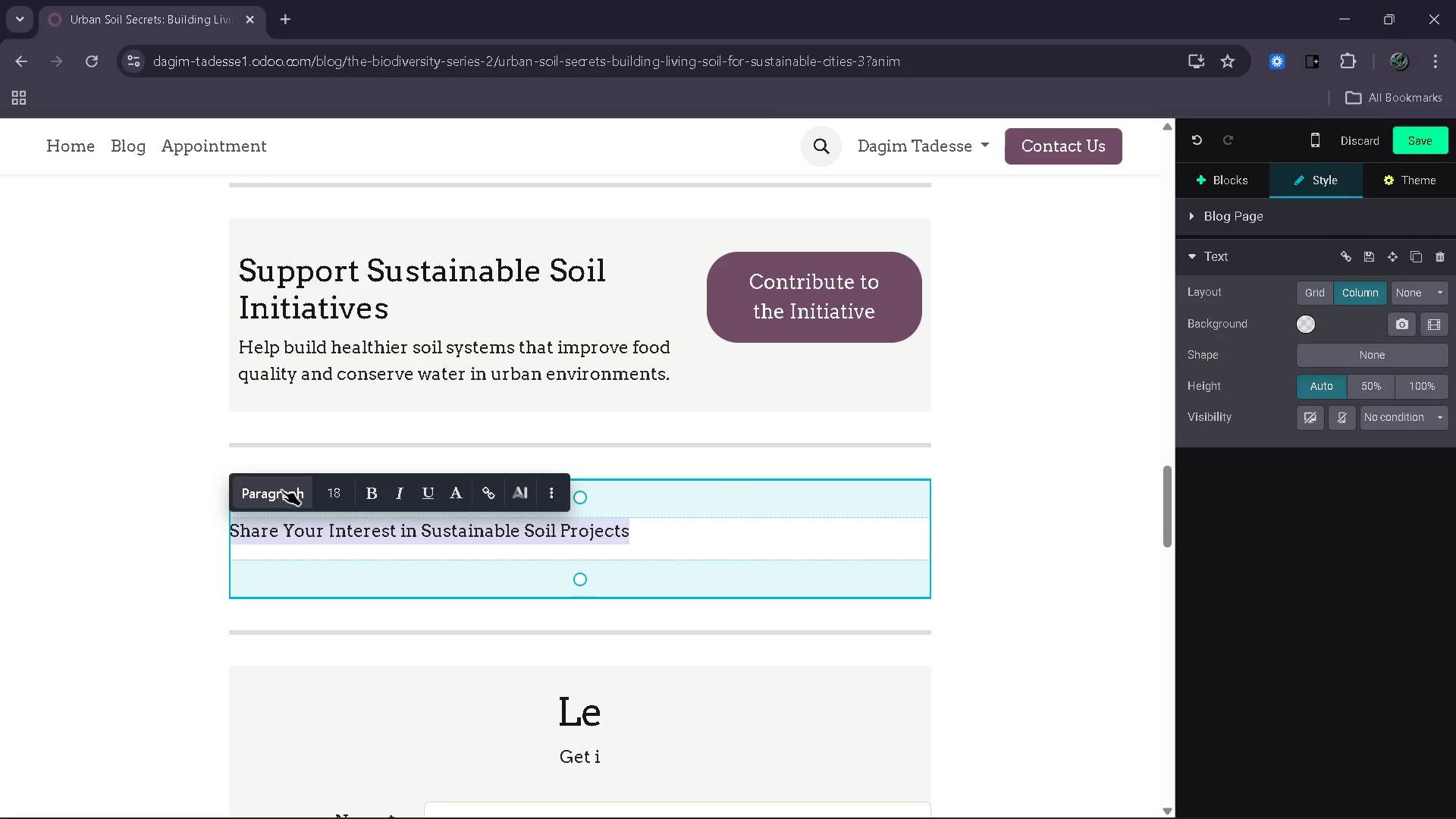 
left_click([281, 490])
 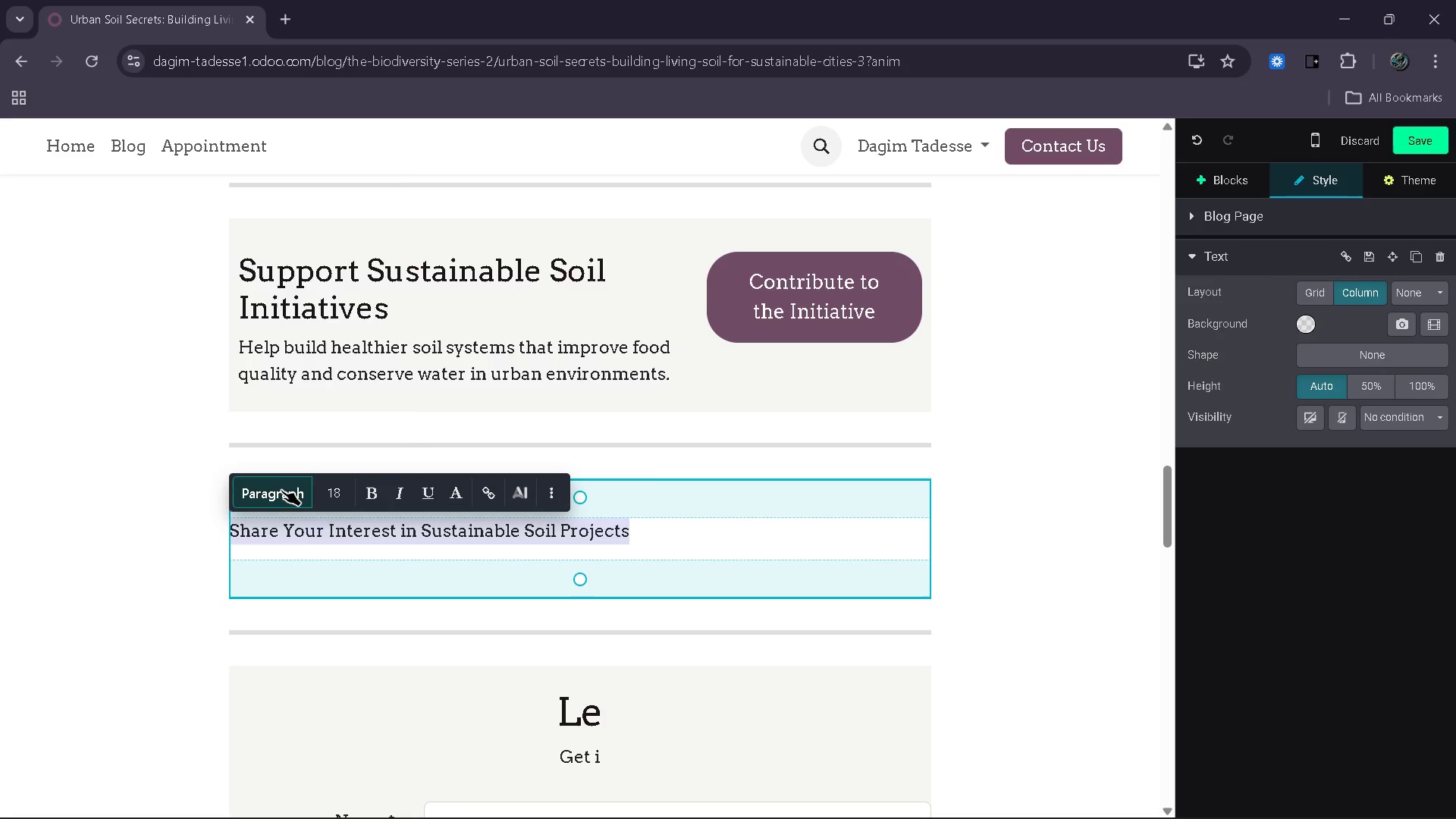 
mouse_move([281, 481])
 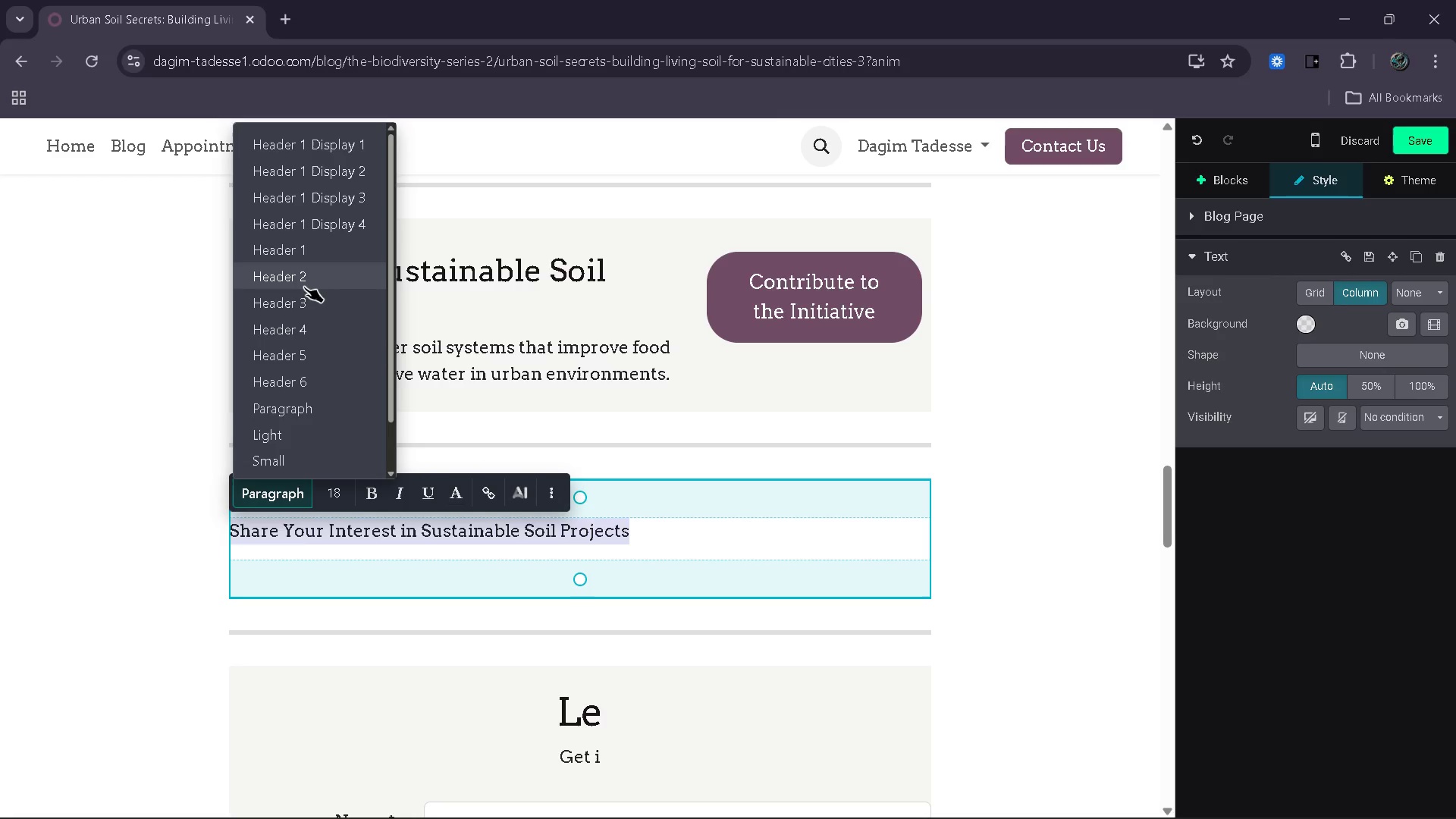 
left_click([304, 287])
 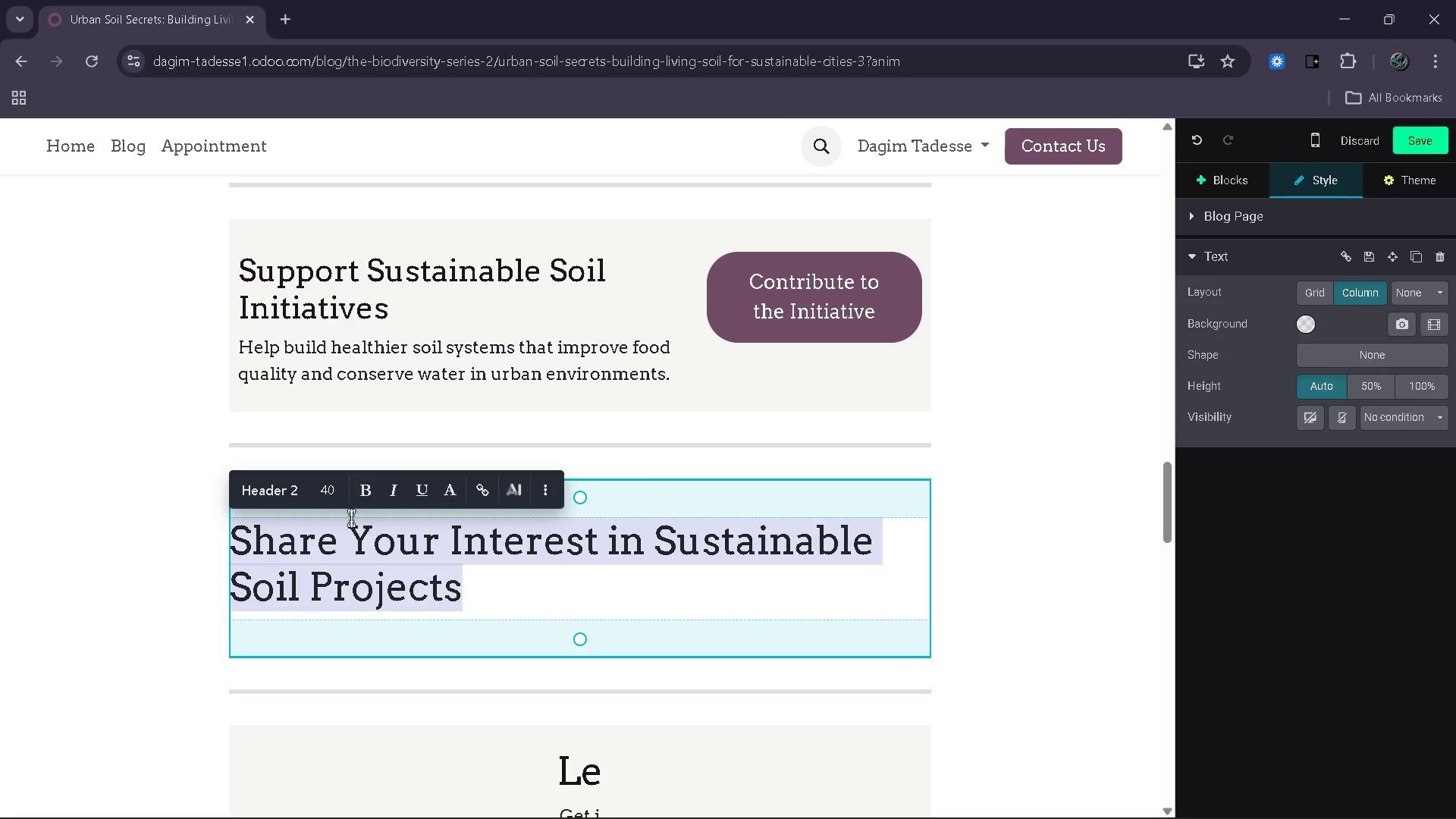 
left_click([250, 499])
 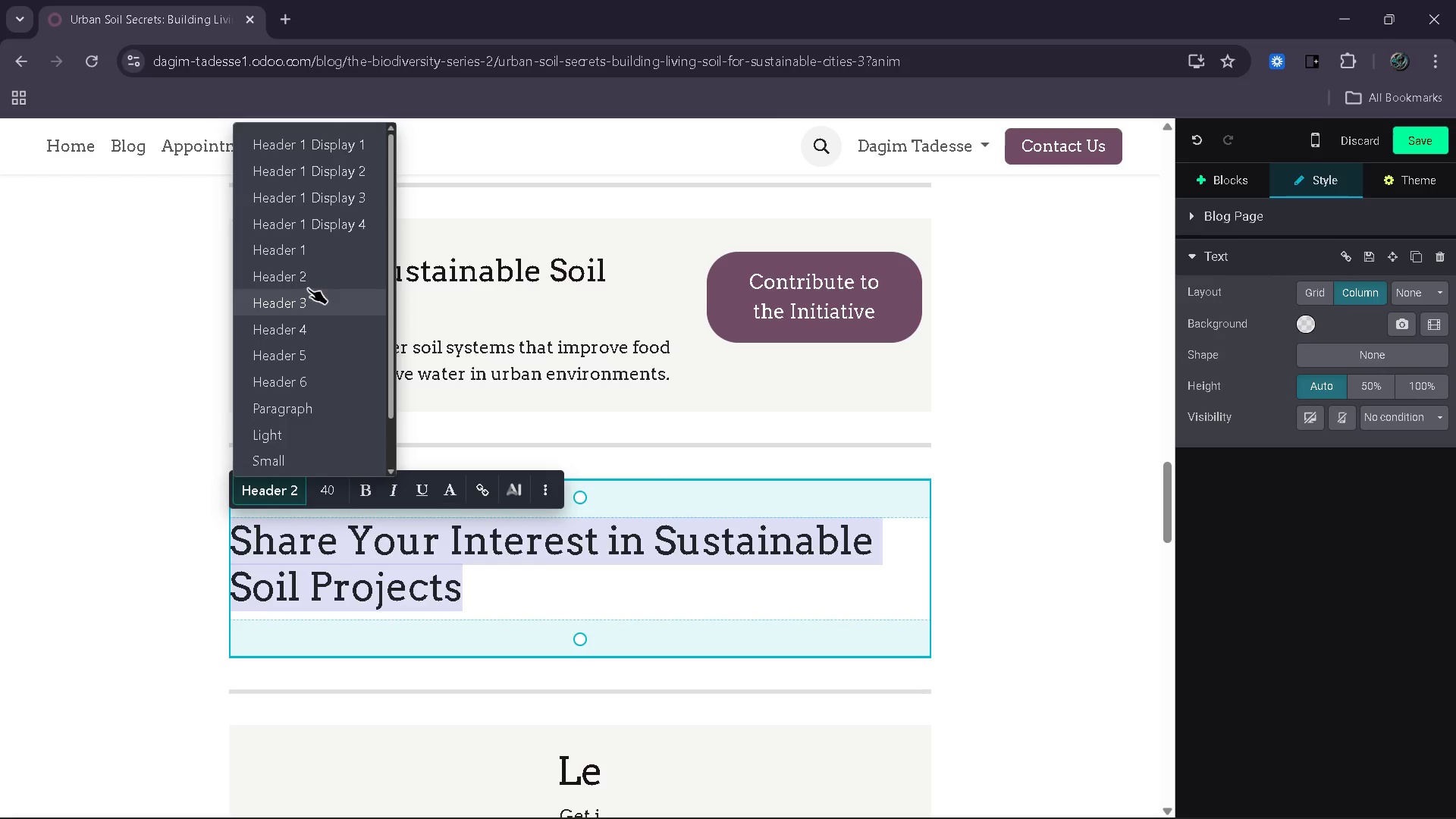 
left_click([308, 303])
 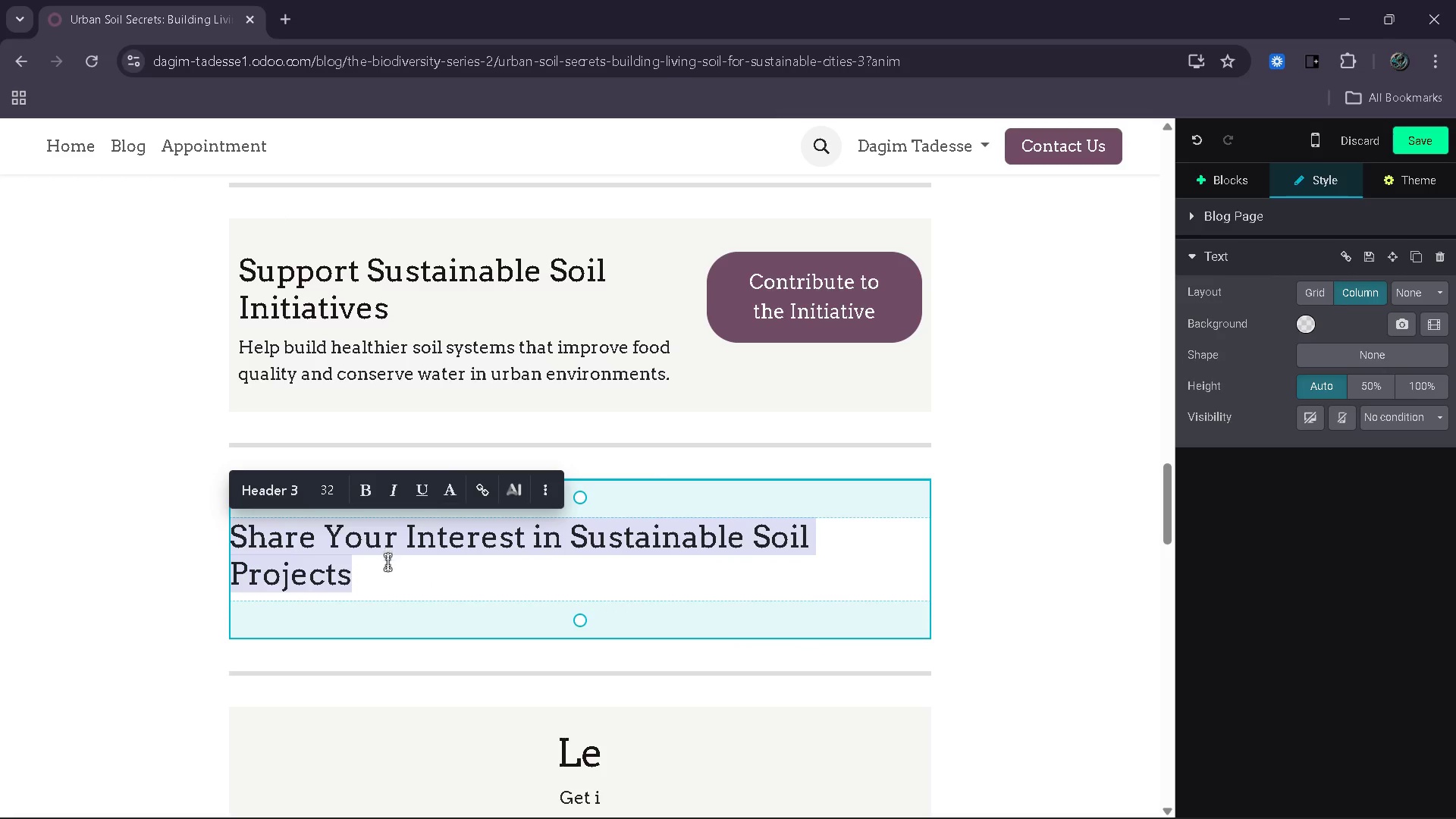 
left_click([388, 566])
 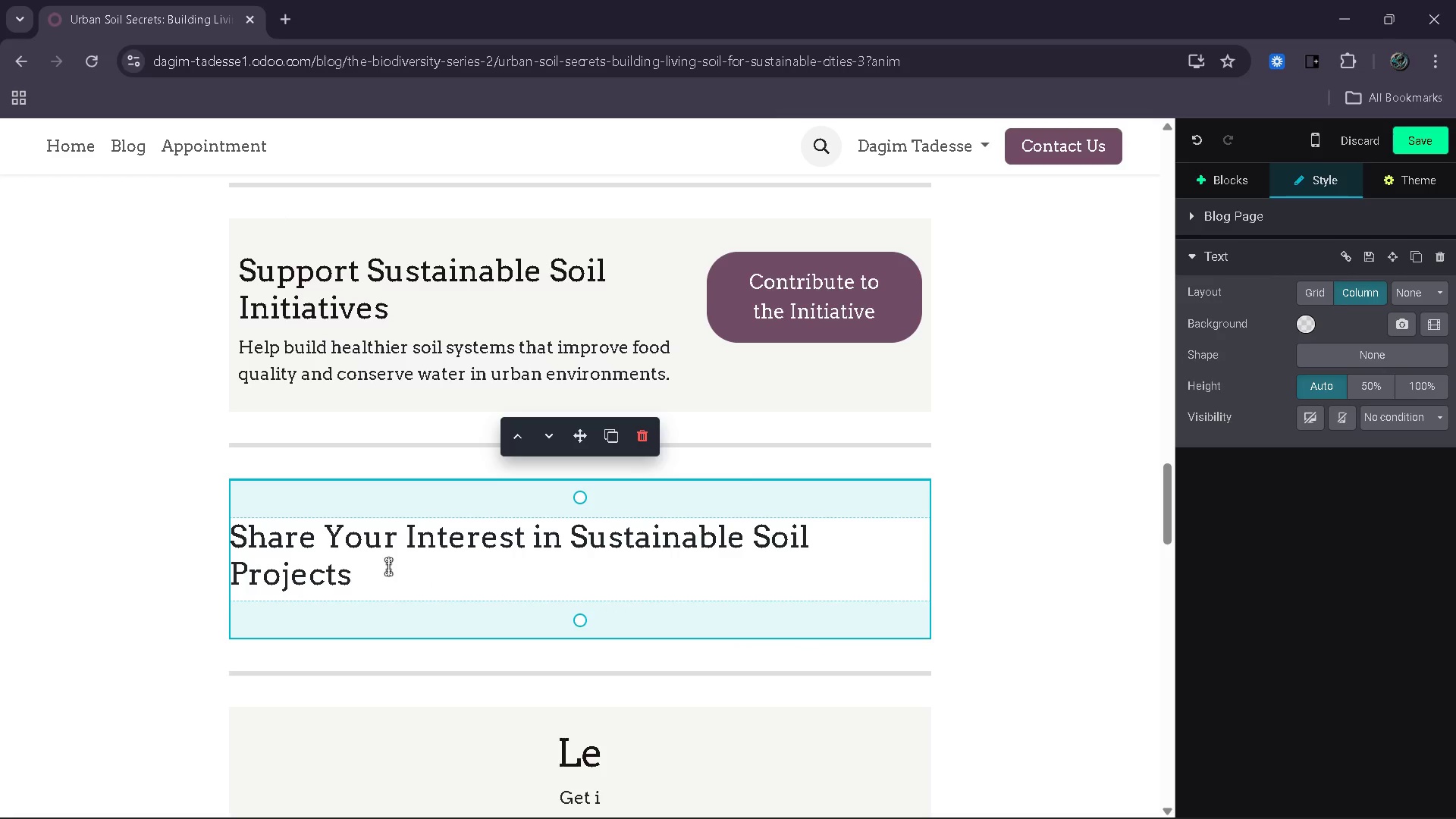 
key(Enter)
 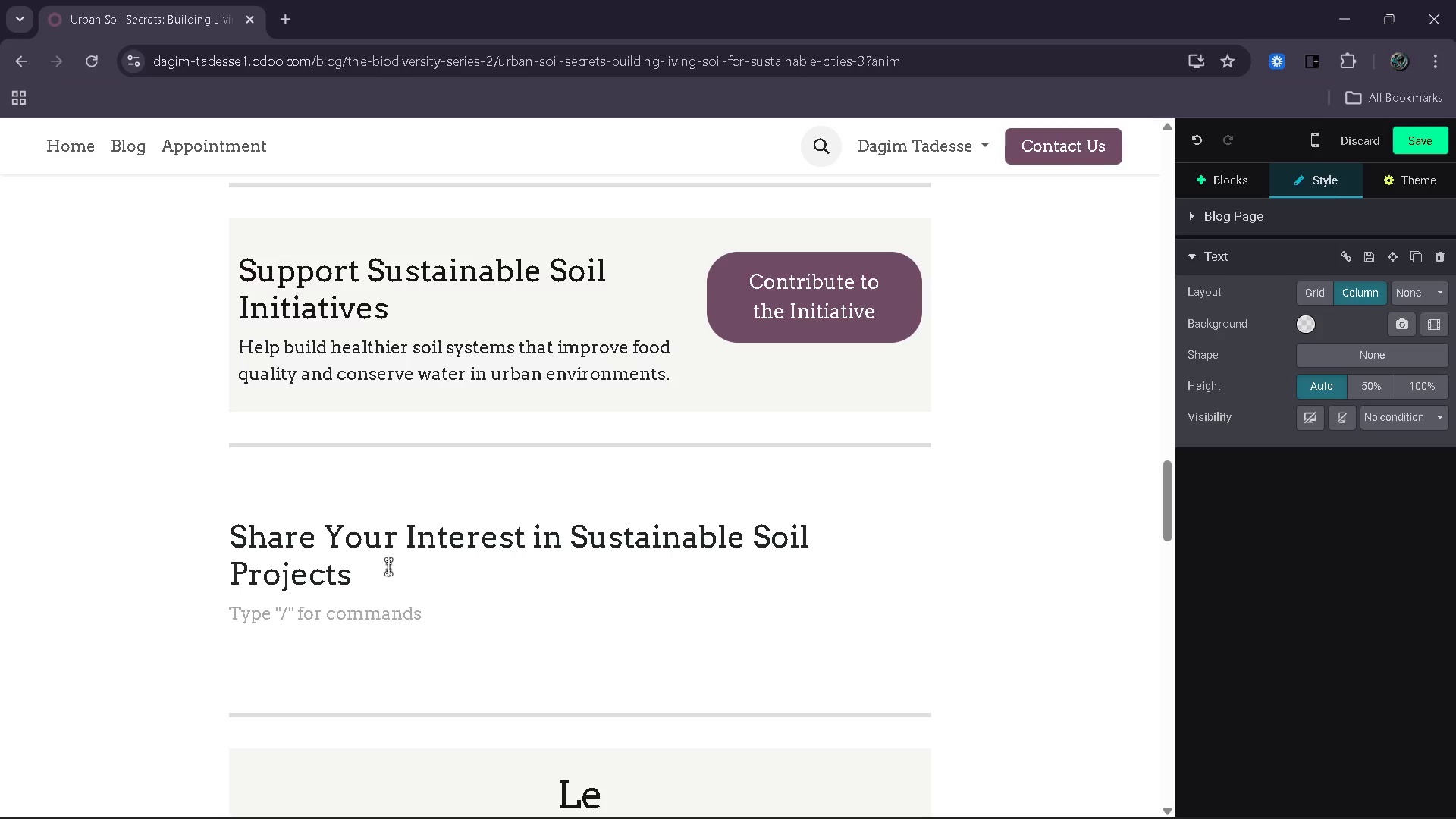 
type(Whetheryou;re[Insert][Insert][Insert])
key(Backspace)
key(Backspace)
key(Backspace)
key(Backspace)
key(Backspace)
key(Backspace)
key(Backspace)
type(r you're a restaurant, sponsor or urban growerm)
key(Backspace)
type(, your invlvement)
 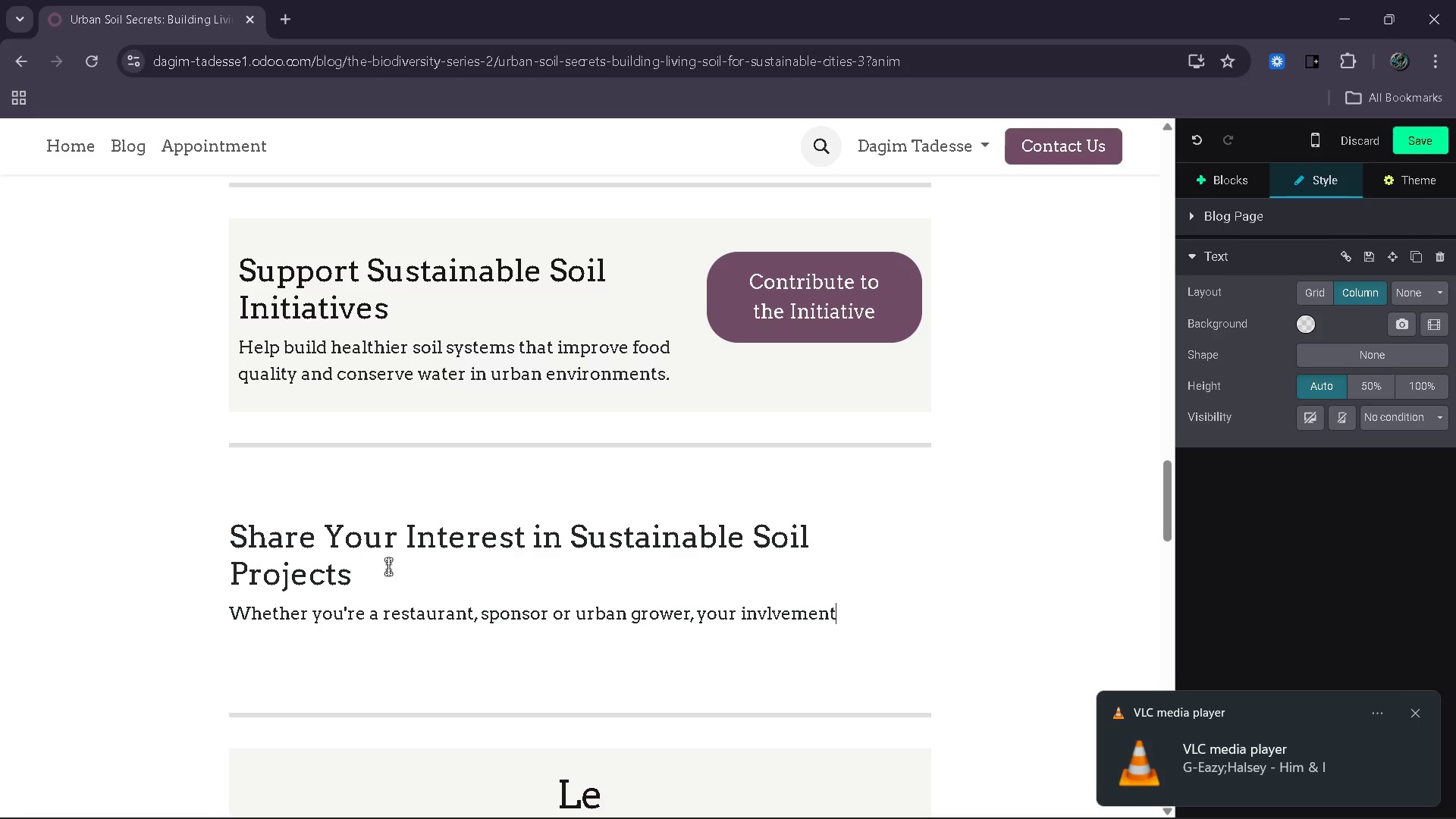 
hold_key(key=ArrowLeft, duration=0.73)
 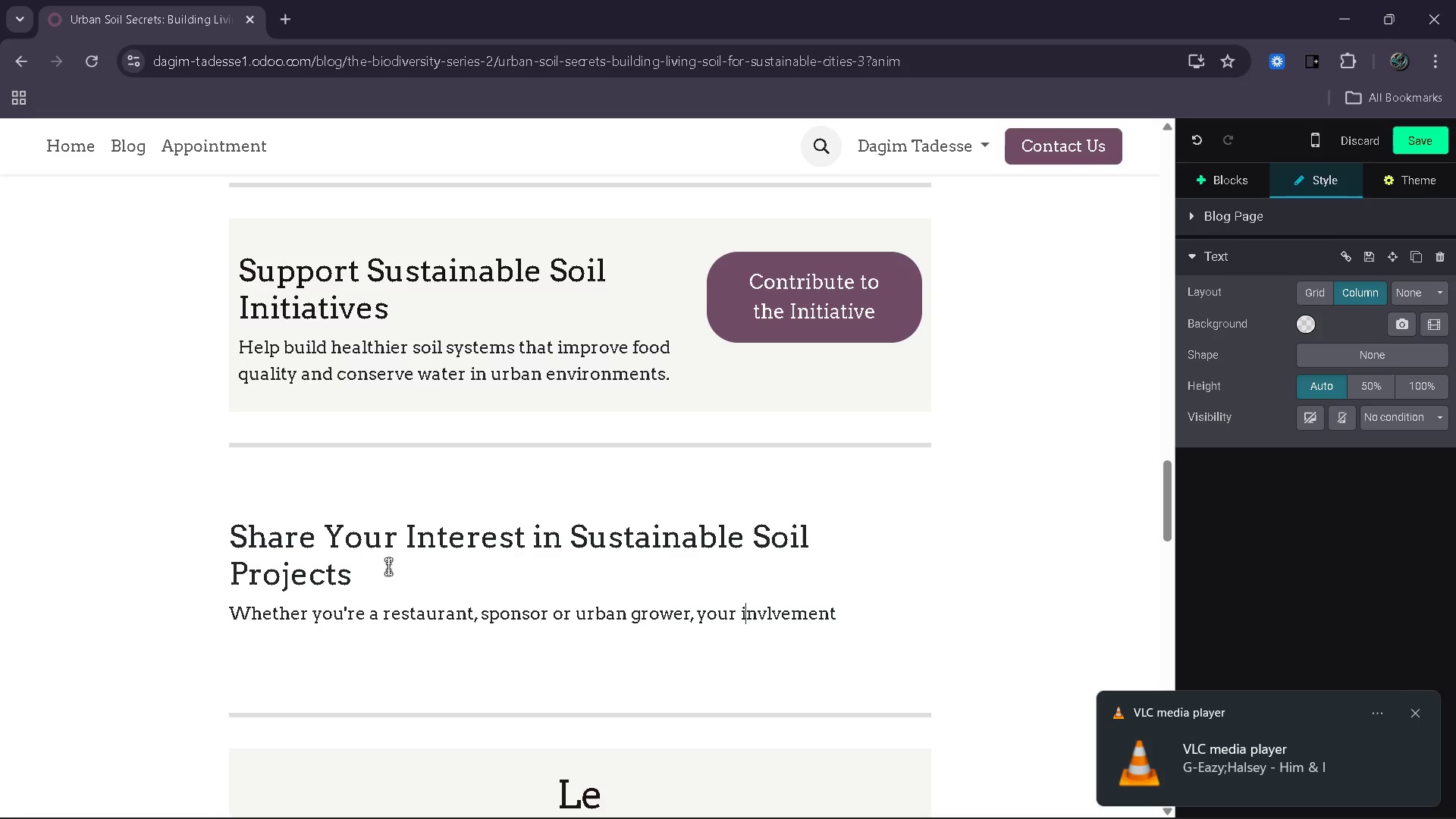 
key(ArrowRight)
 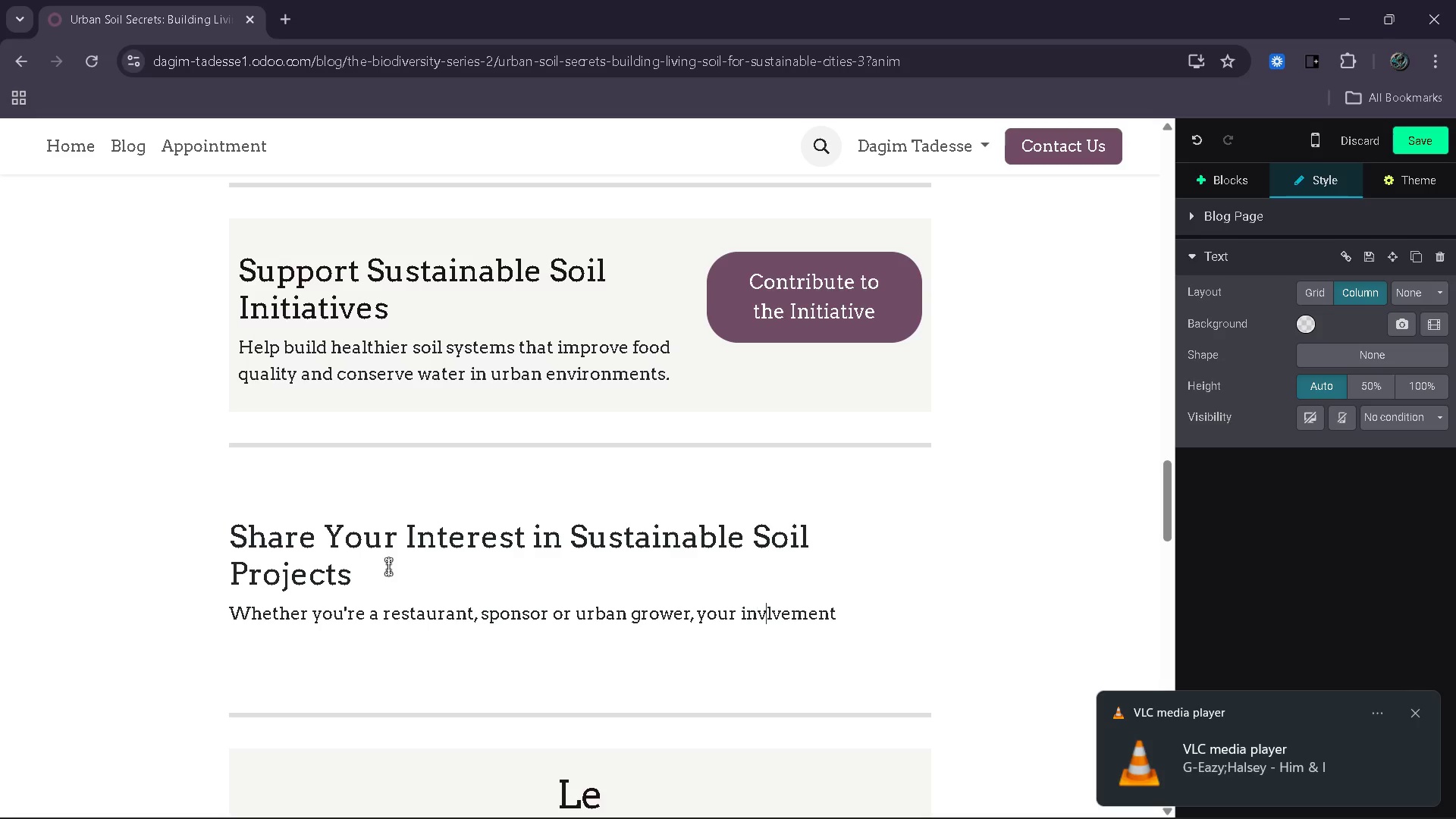 
key(ArrowRight)
 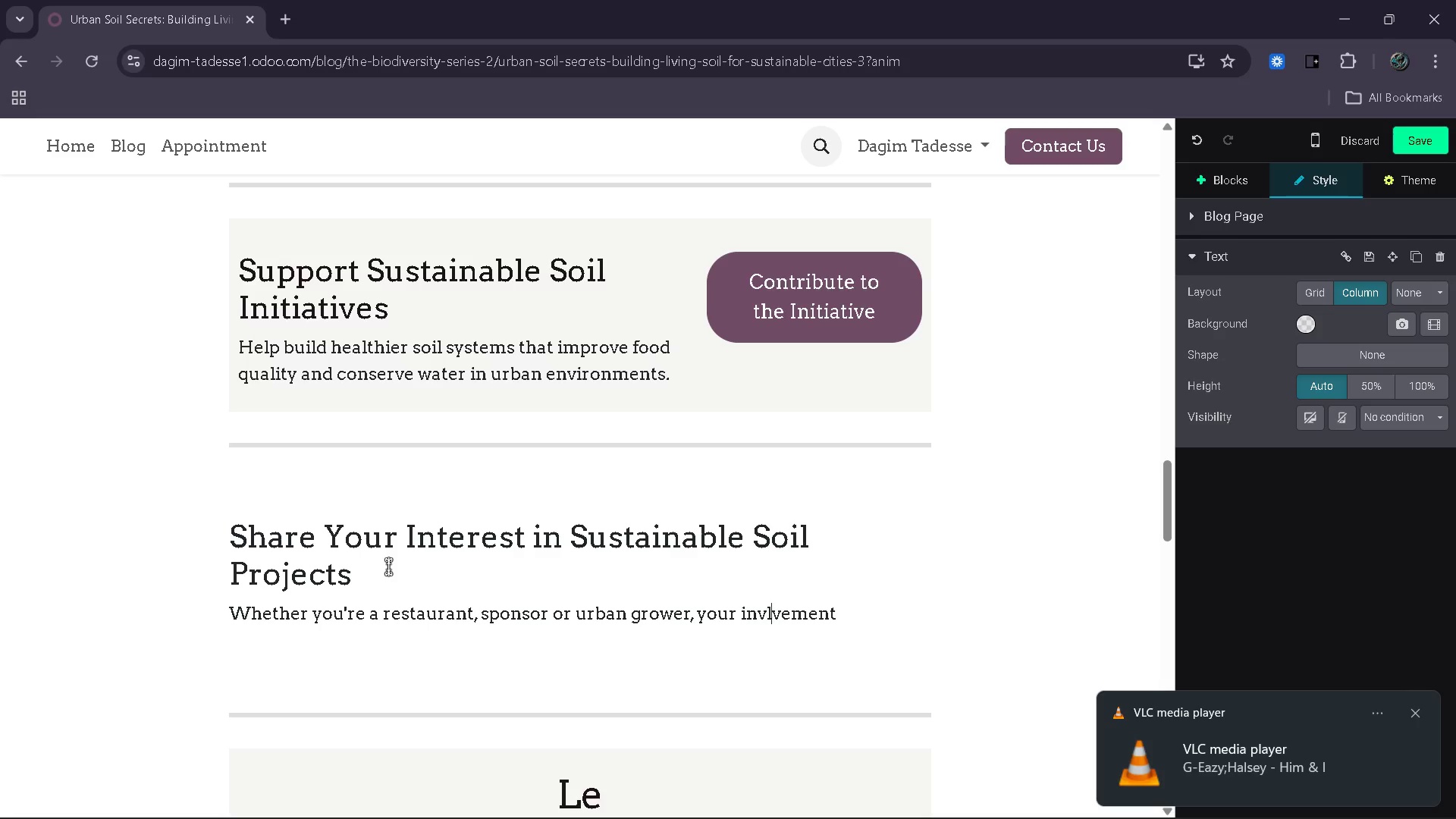 
key(ArrowRight)
 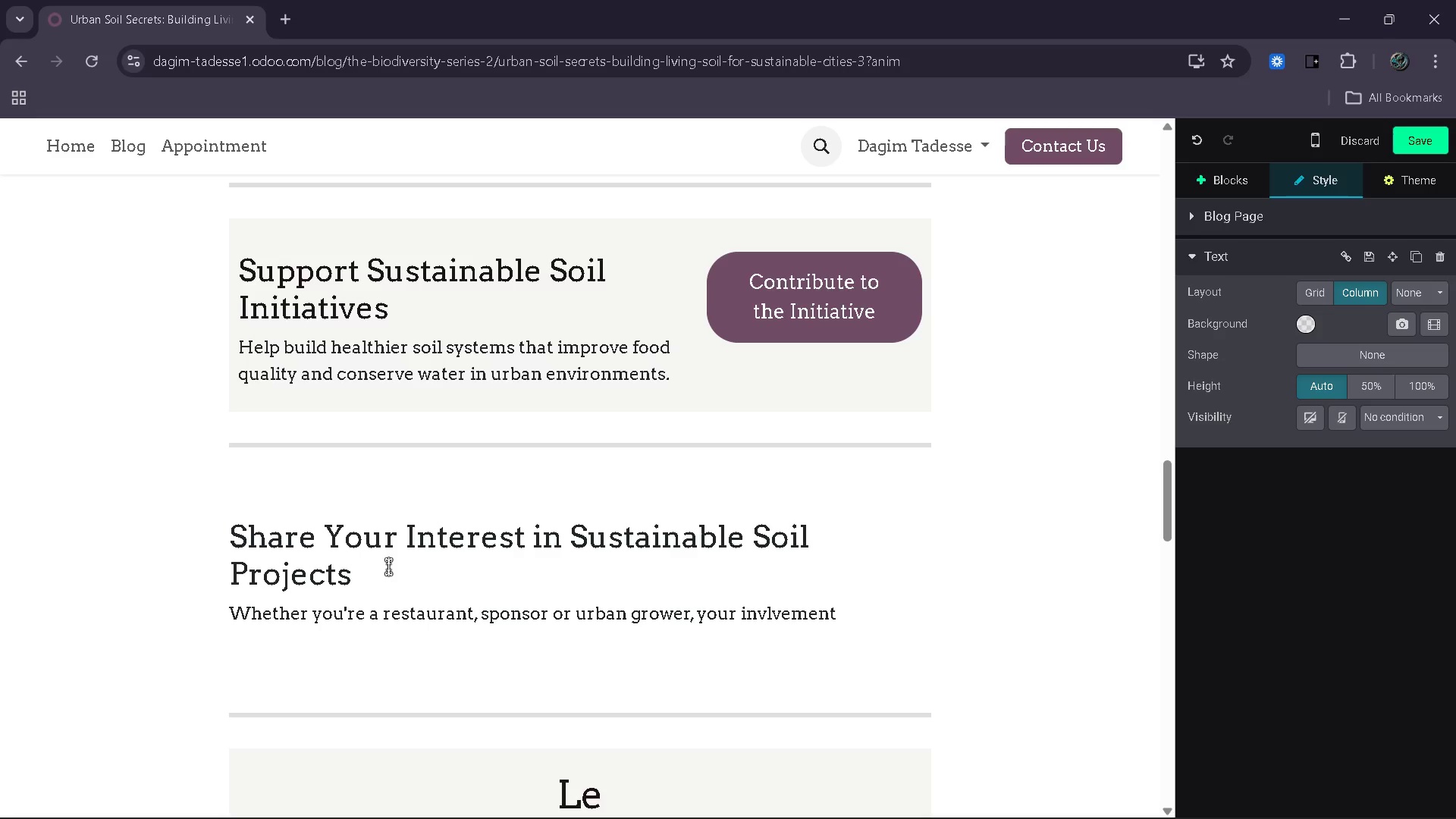 
key(O)
 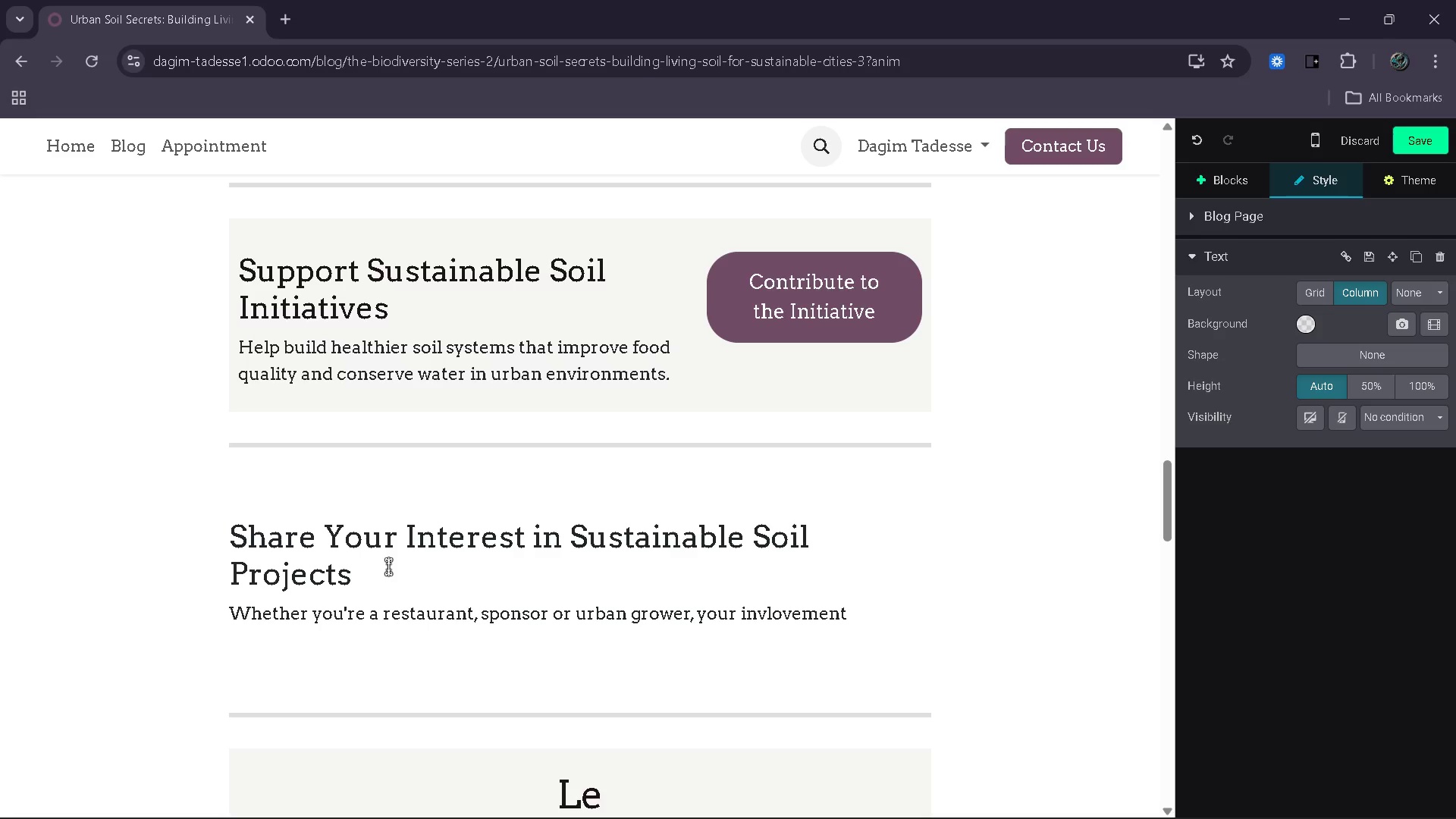 
key(Backspace)
 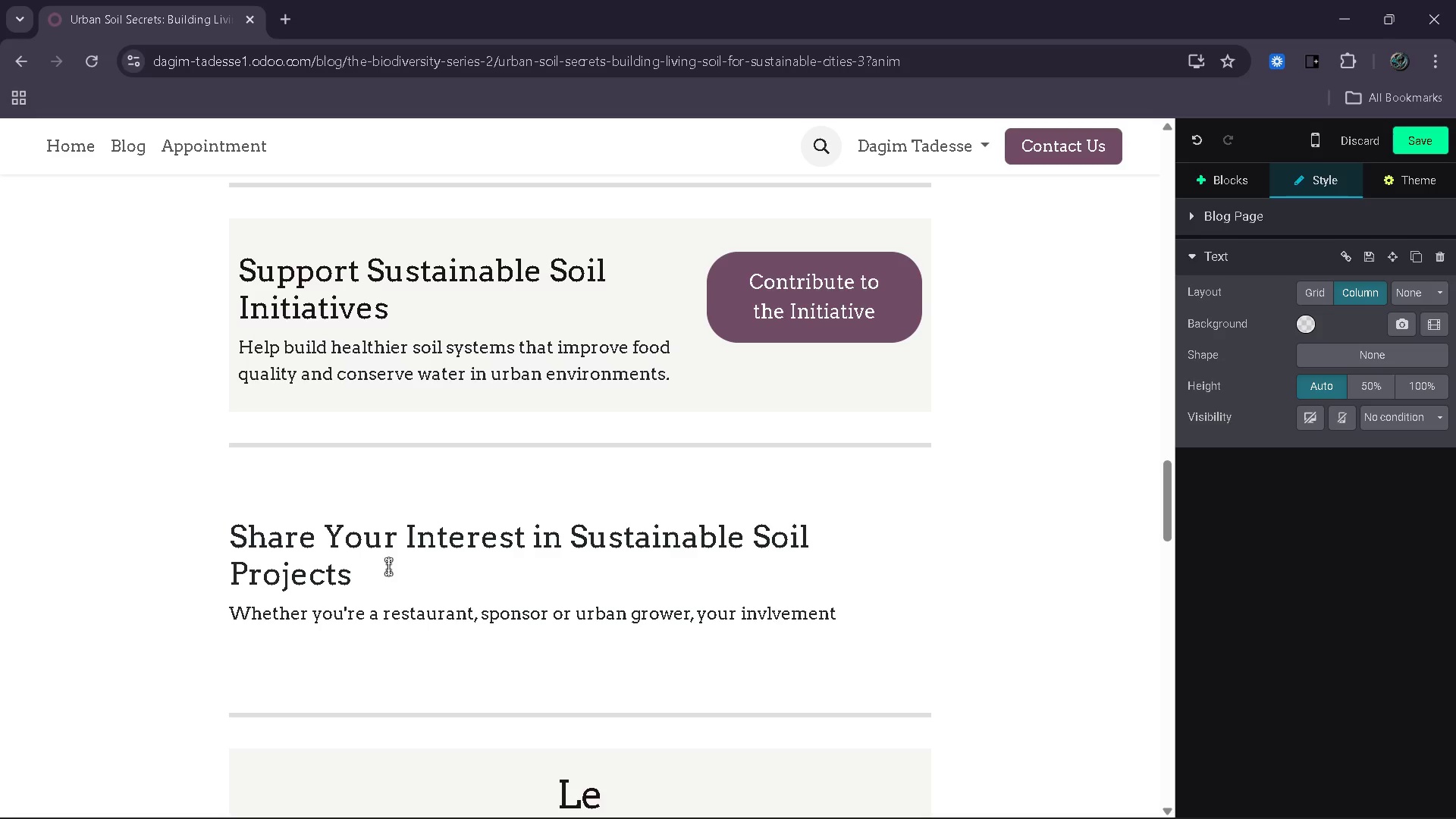 
key(ArrowLeft)
 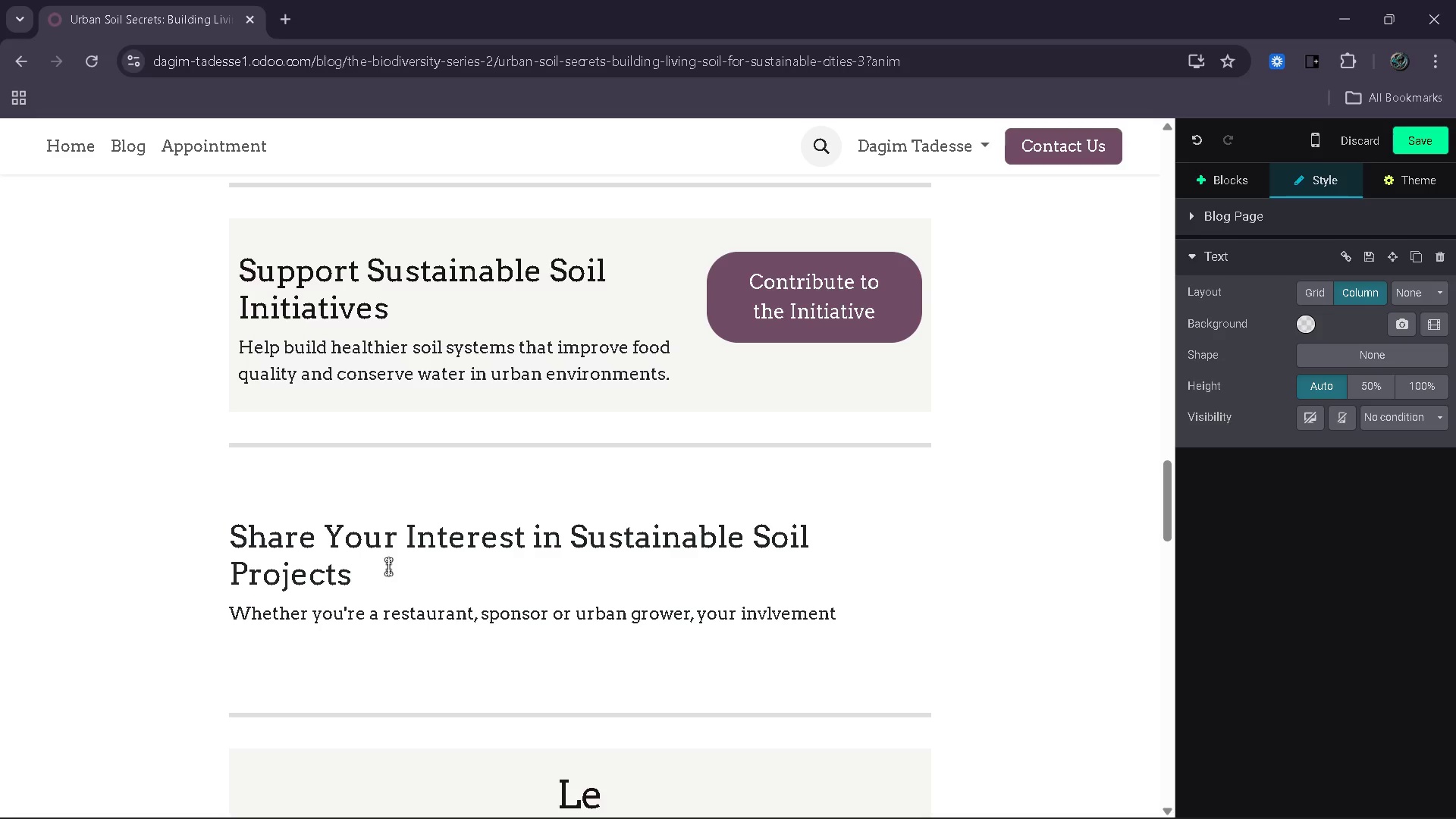 
key(O)
 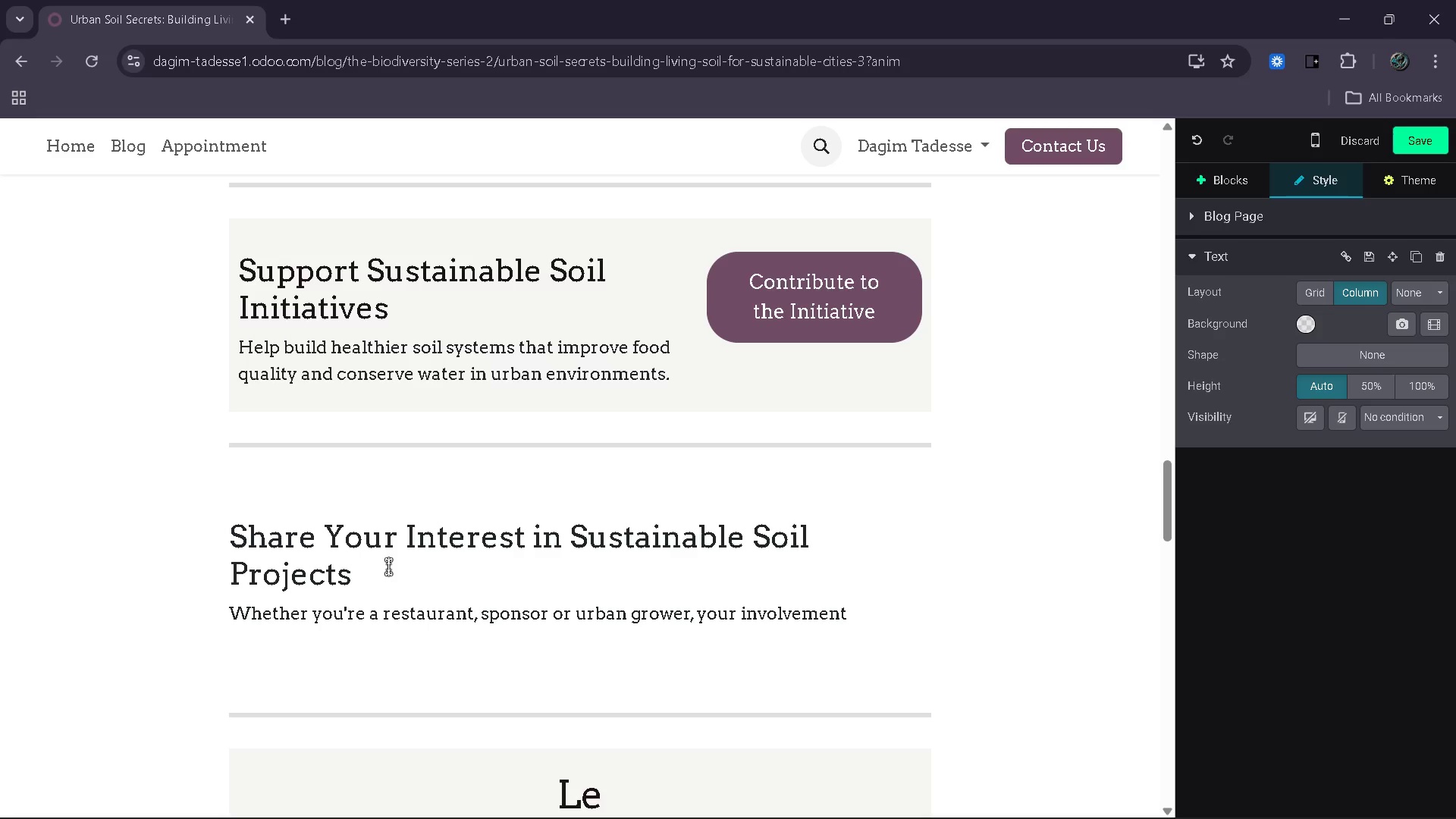 
wait(6.53)
 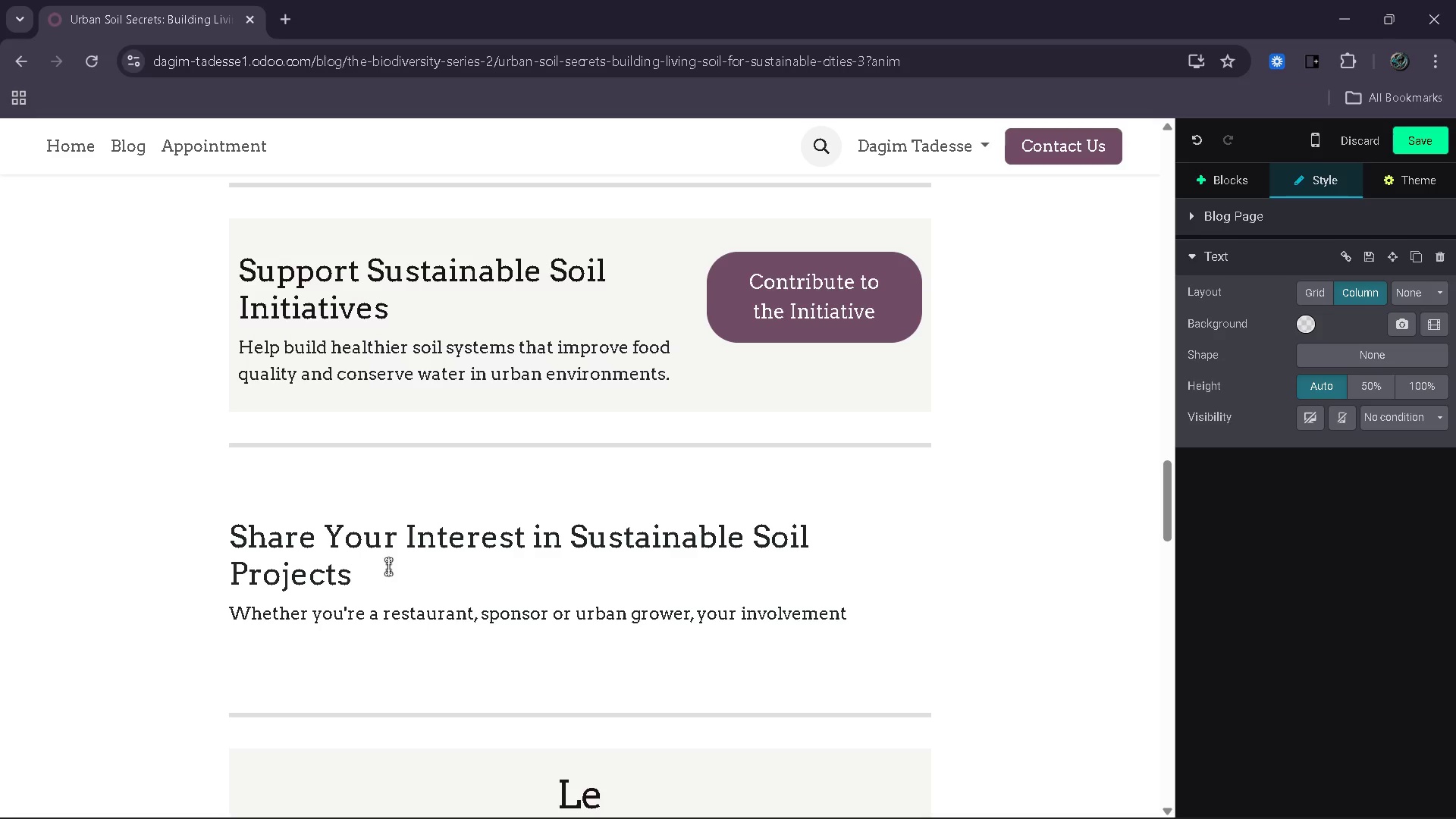 
hold_key(key=ArrowRight, duration=0.59)
 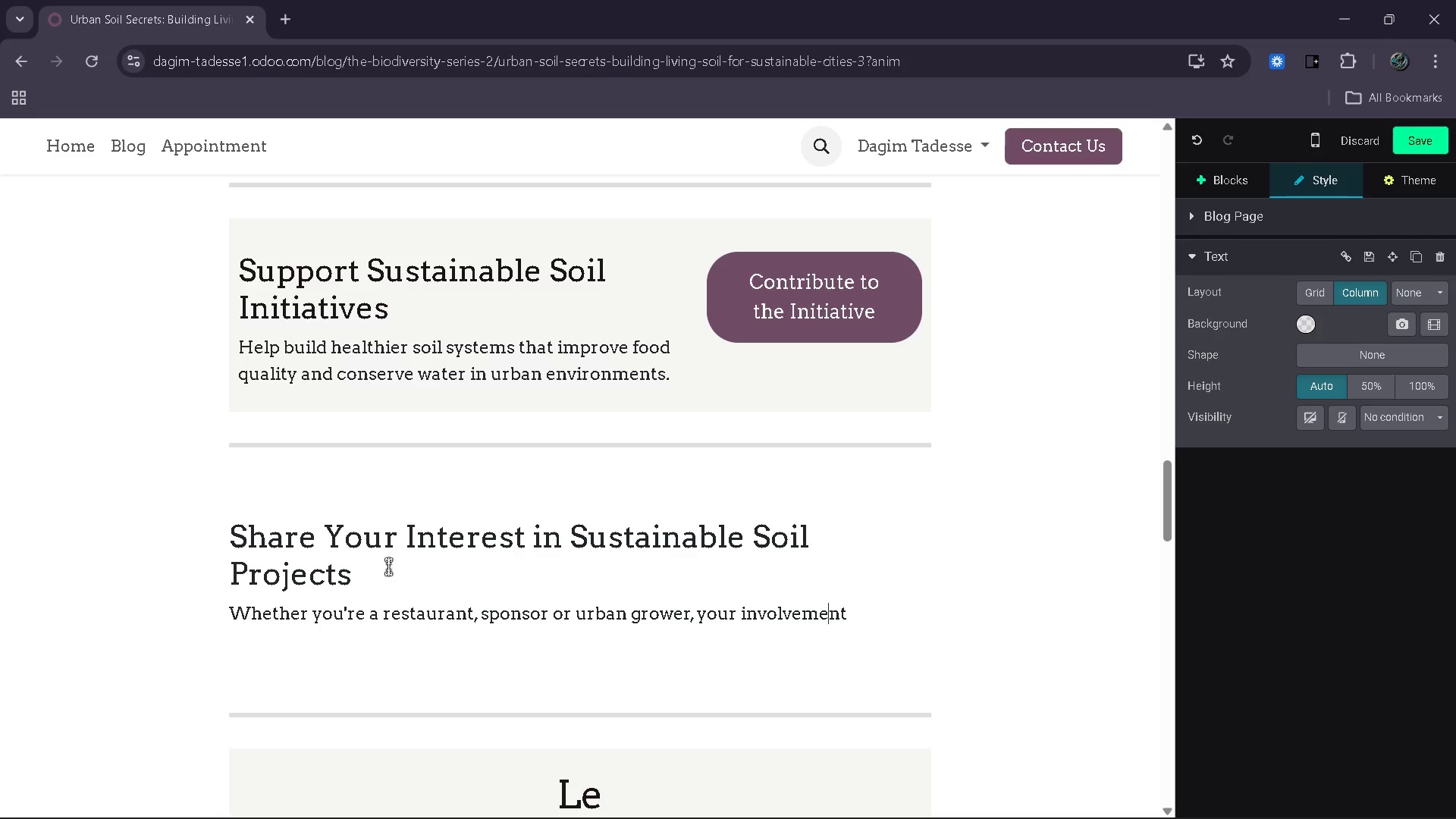 
key(ArrowRight)
 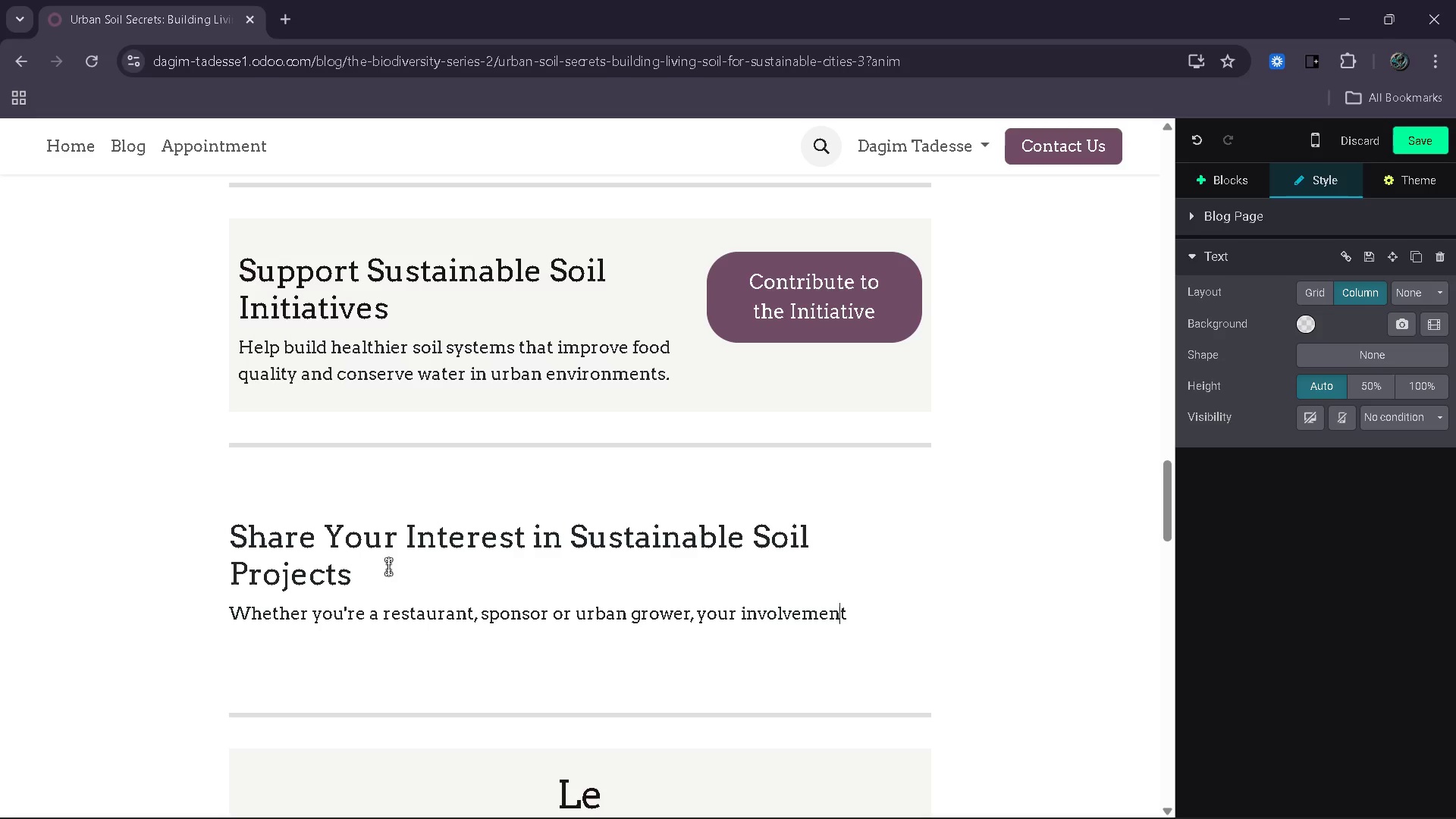 
key(ArrowRight)
 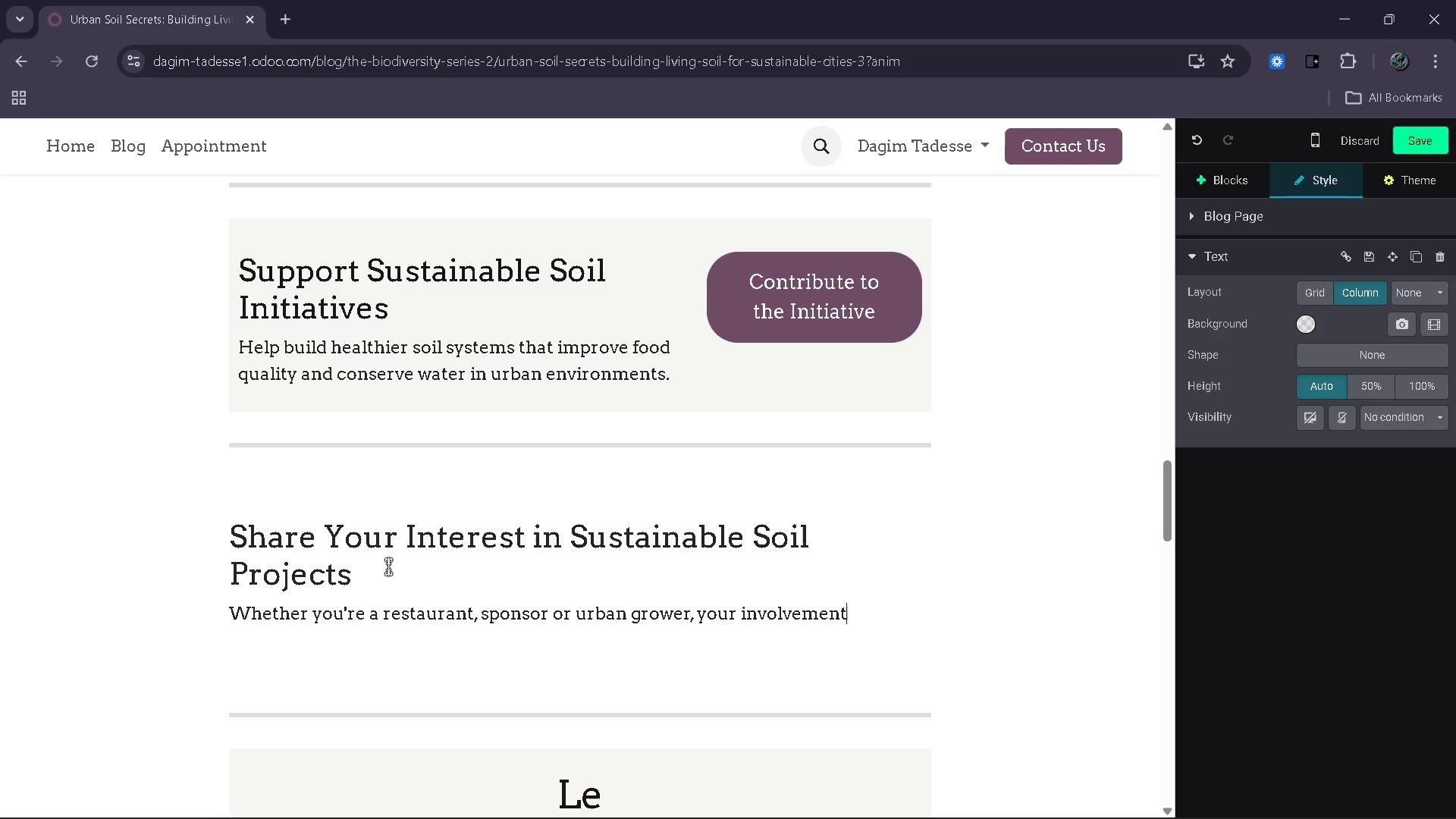 
key(ArrowRight)
 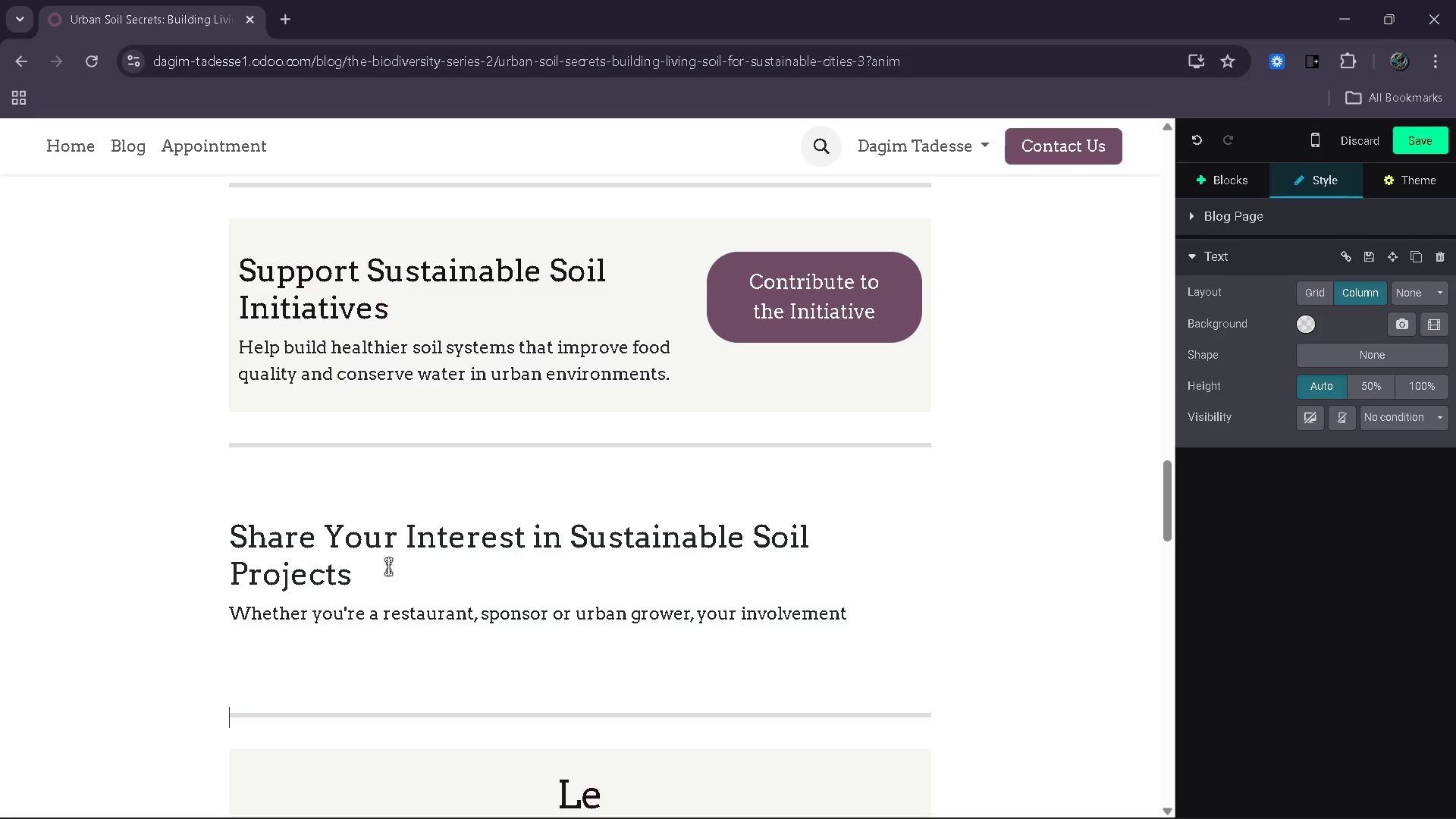 
key(ArrowRight)
 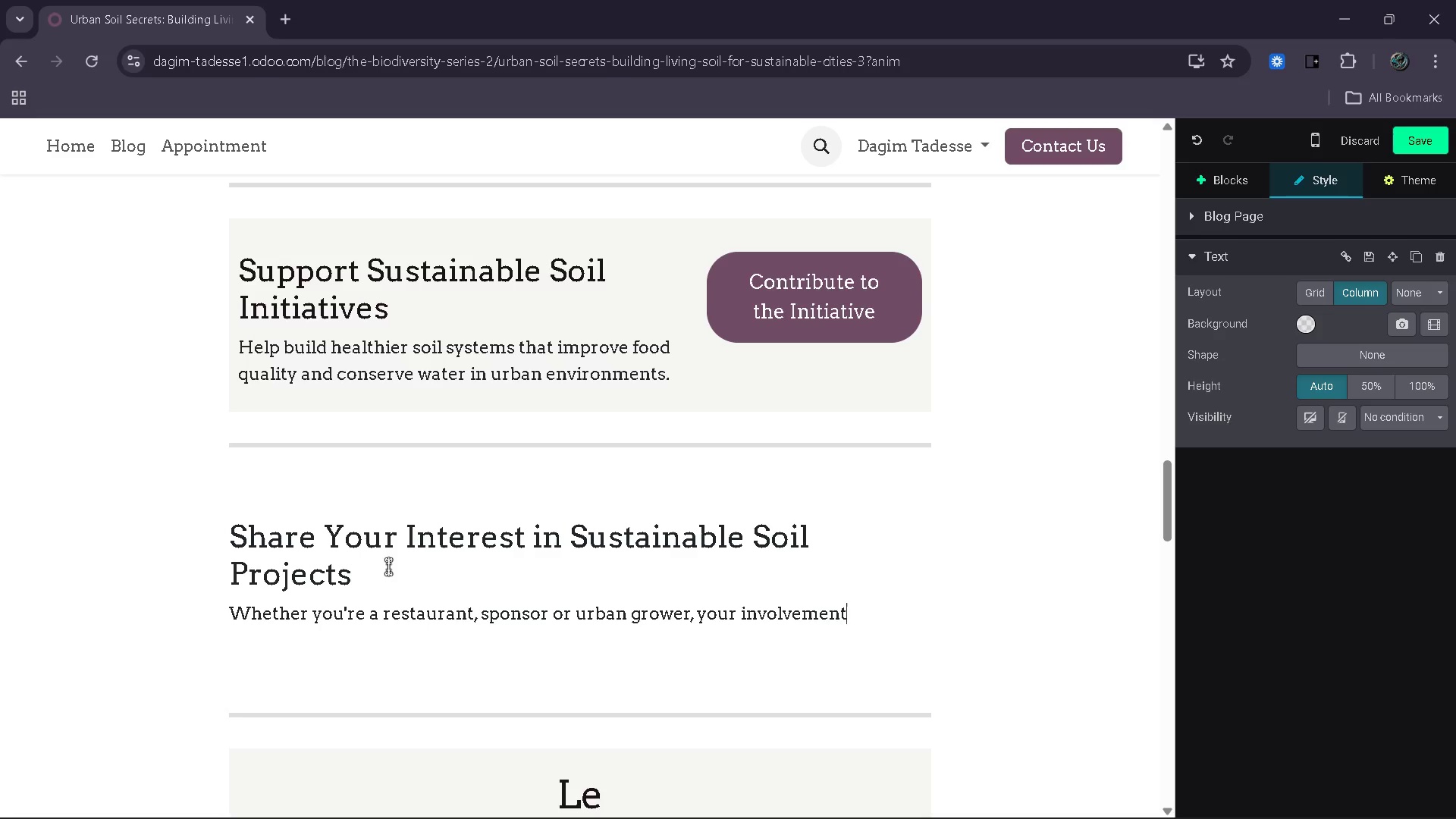 
key(ArrowLeft)
 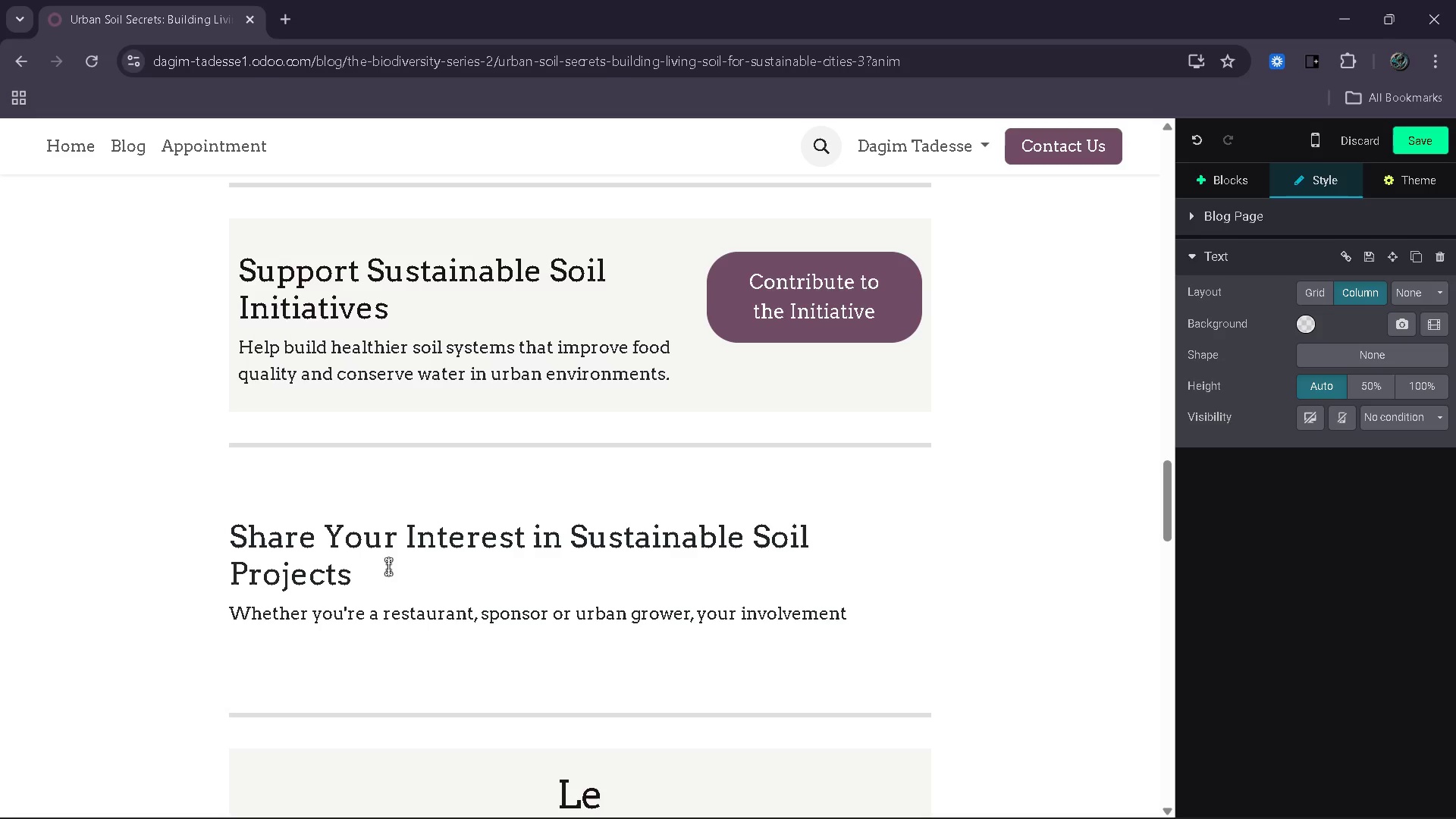 
type( can make a measure)
key(Backspace)
type(able impact. Tell us how you;s)
key(Backspace)
type(d like )
 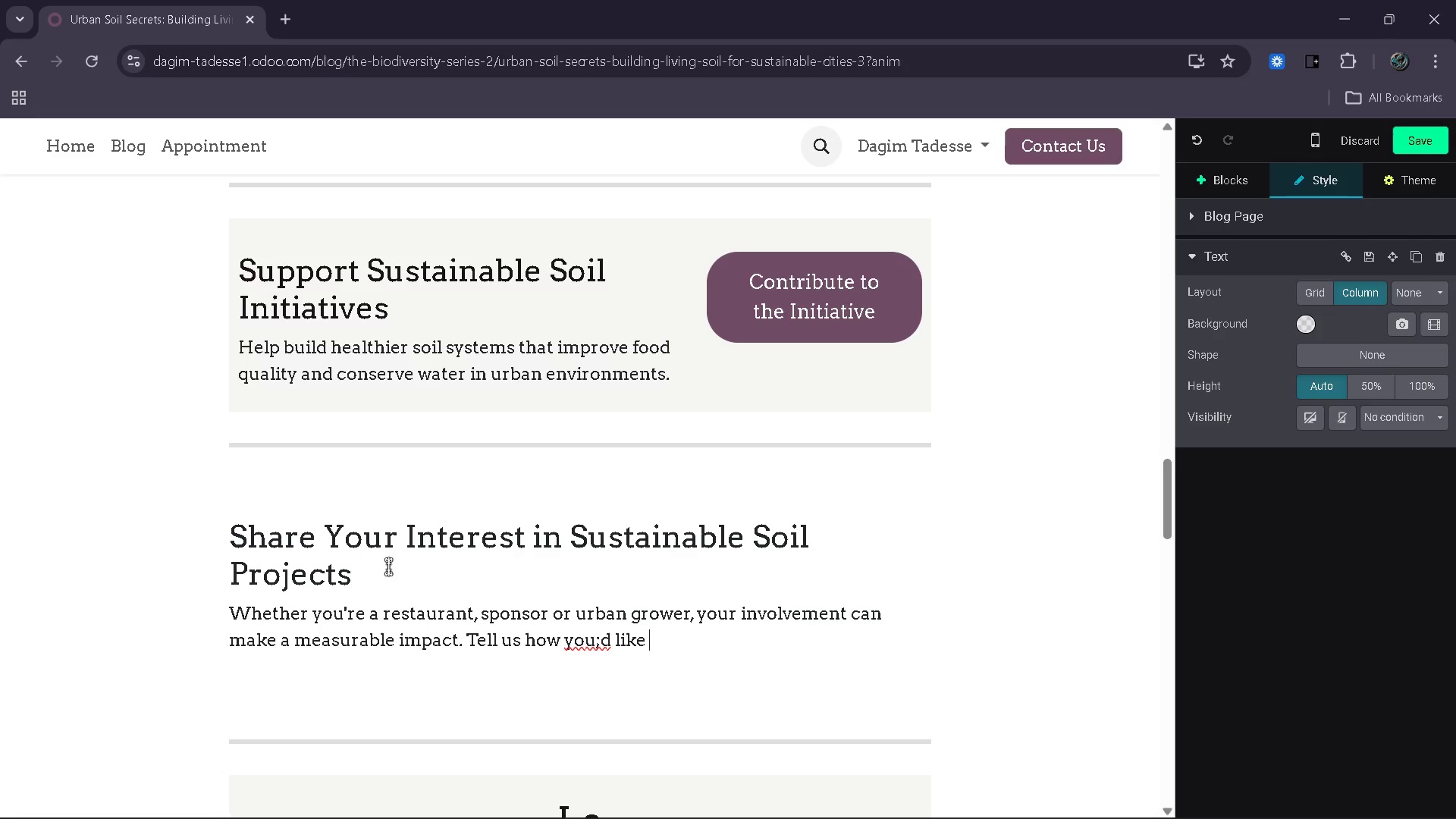 
hold_key(key=ArrowLeft, duration=0.64)
 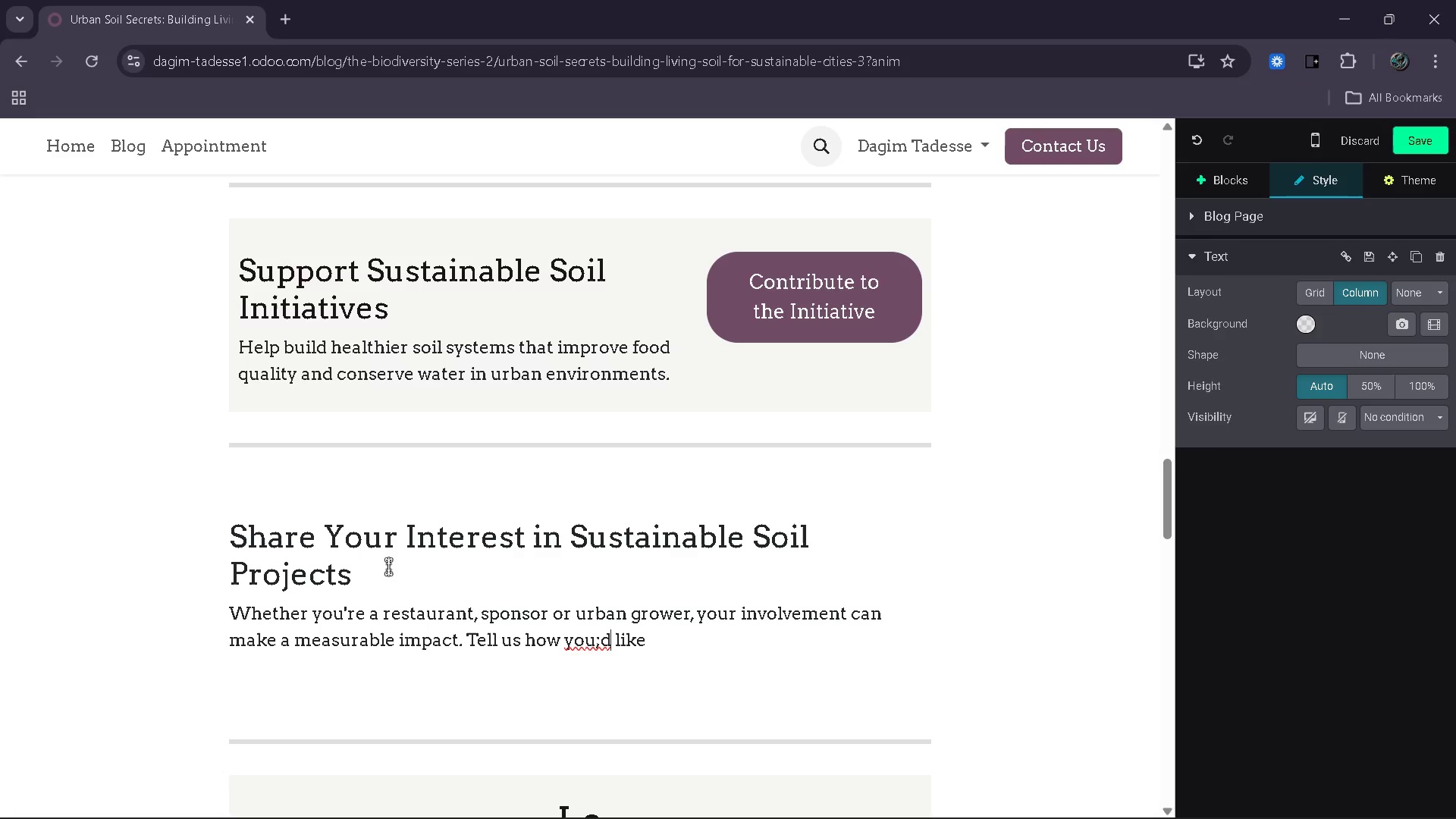 
key(ArrowLeft)
 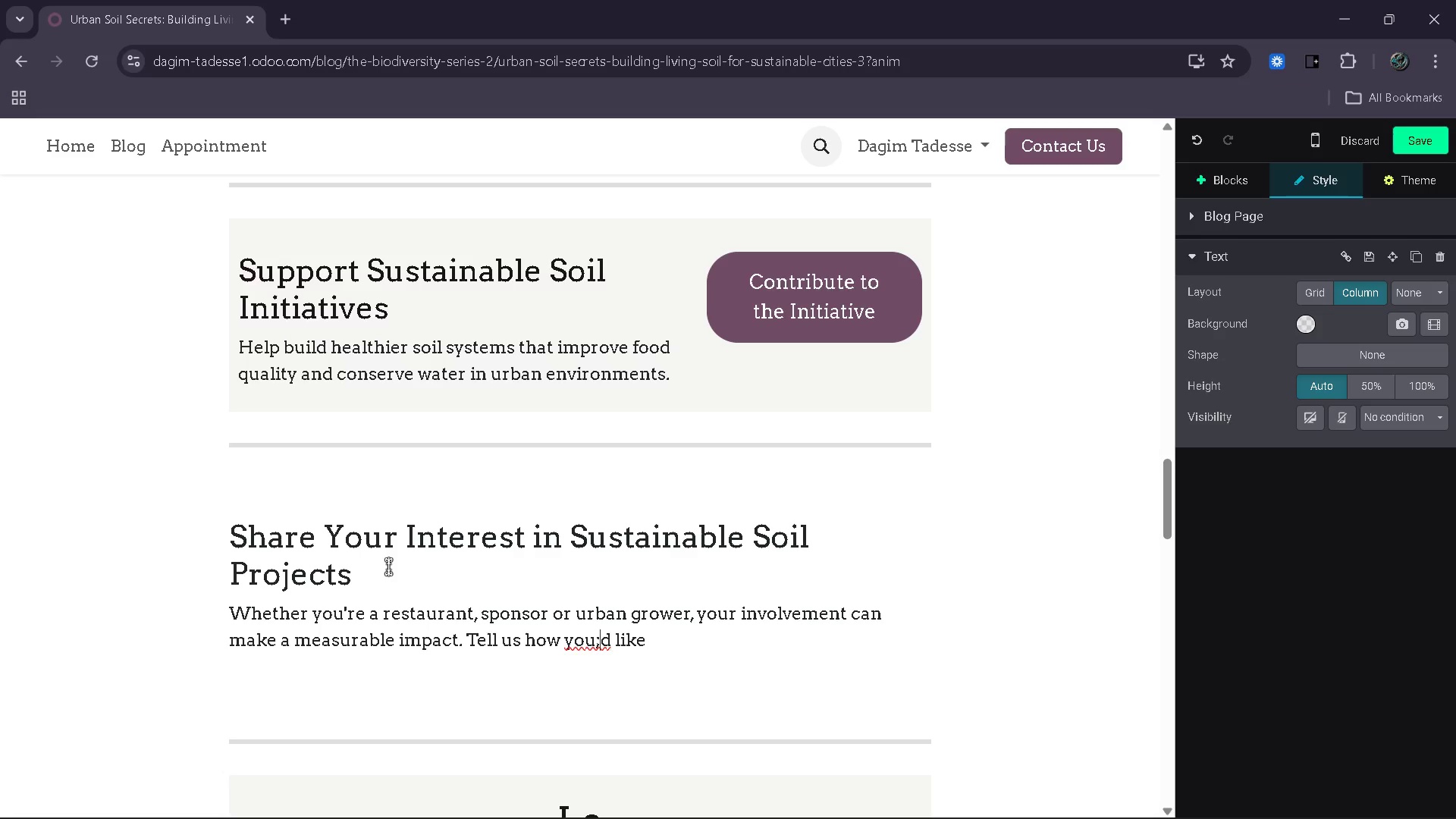 
key(ArrowLeft)
 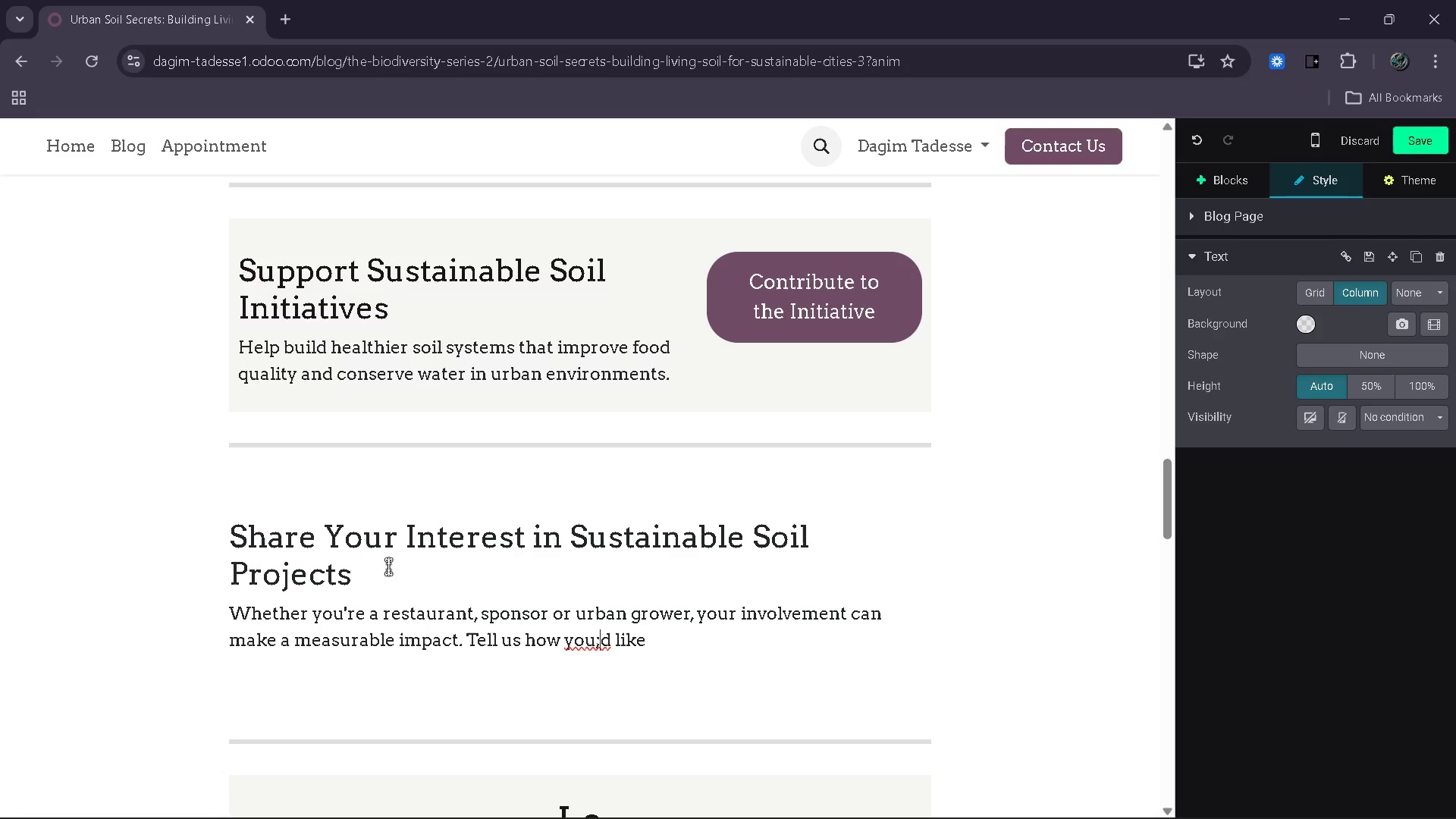 
key(Backspace)
 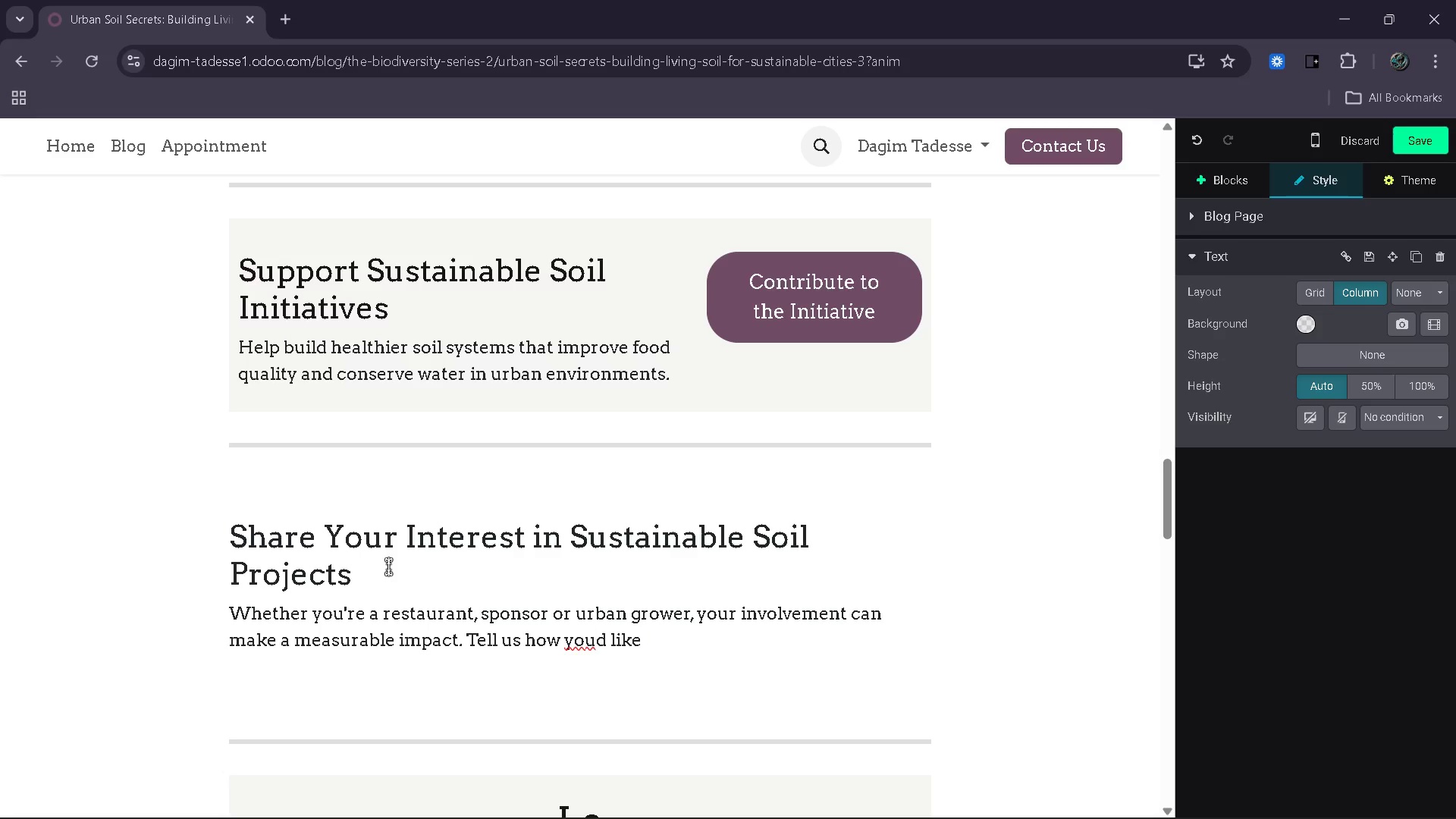 
key(Quote)
 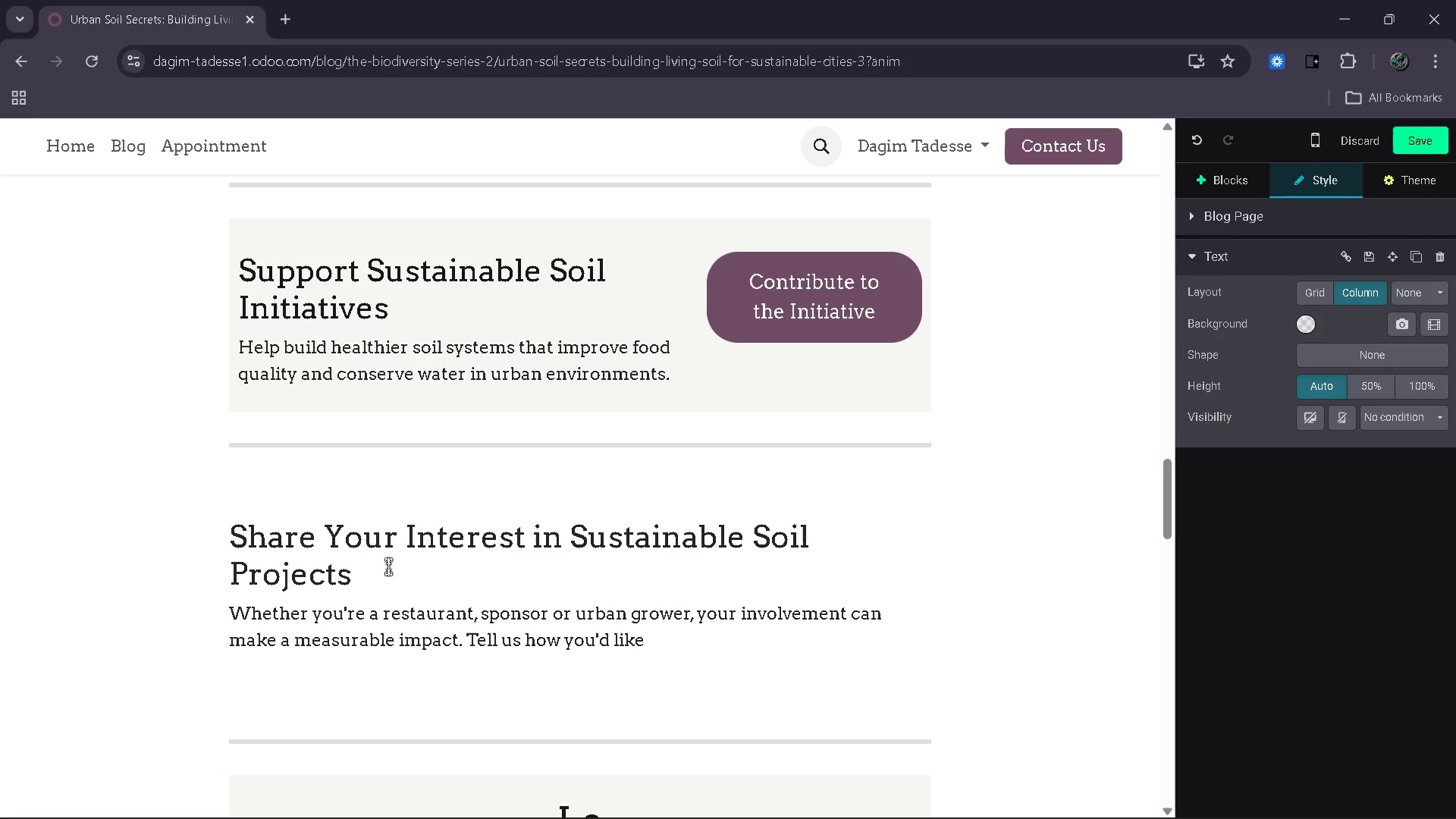 
key(ArrowRight)
 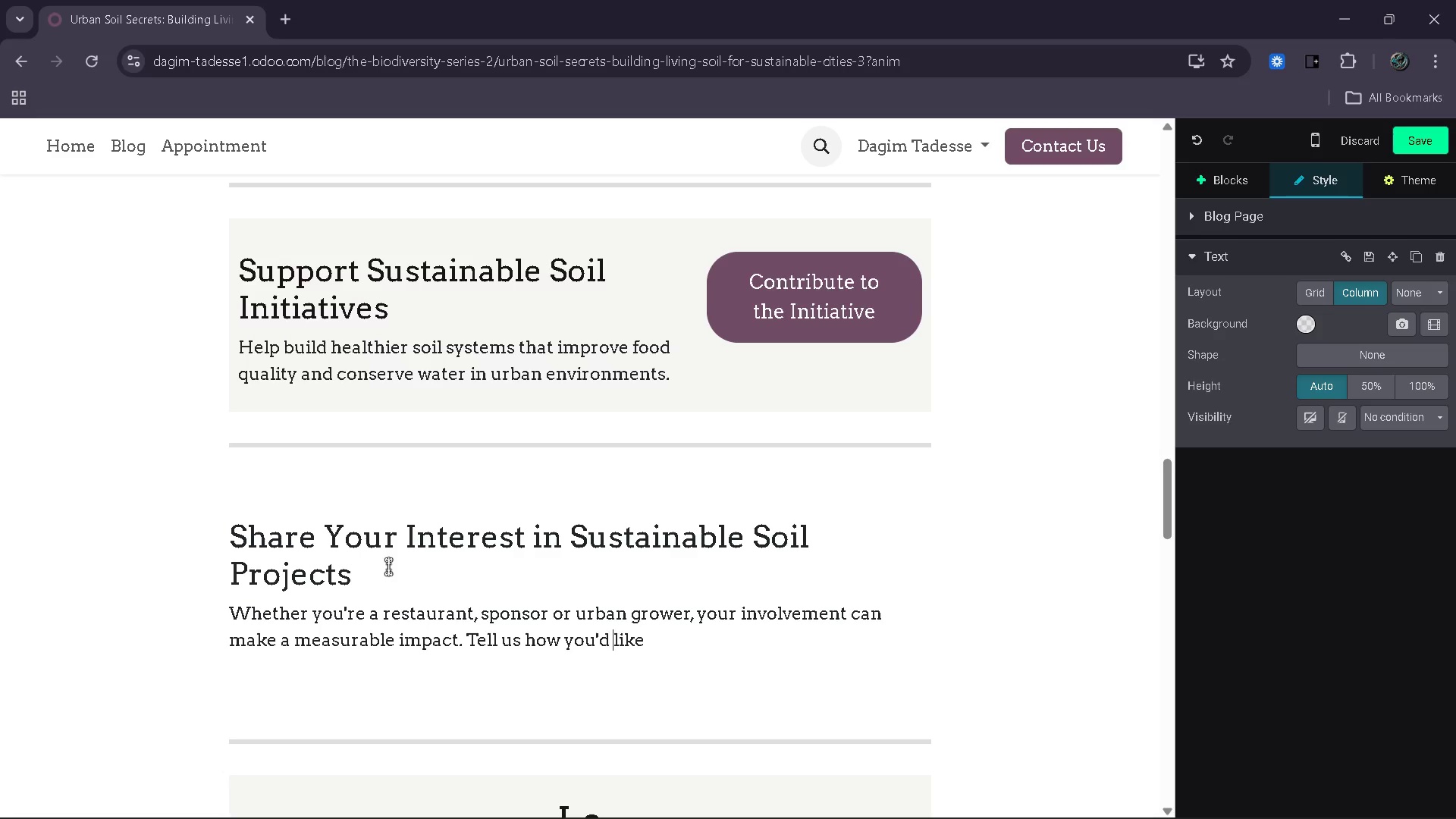 
key(ArrowRight)
 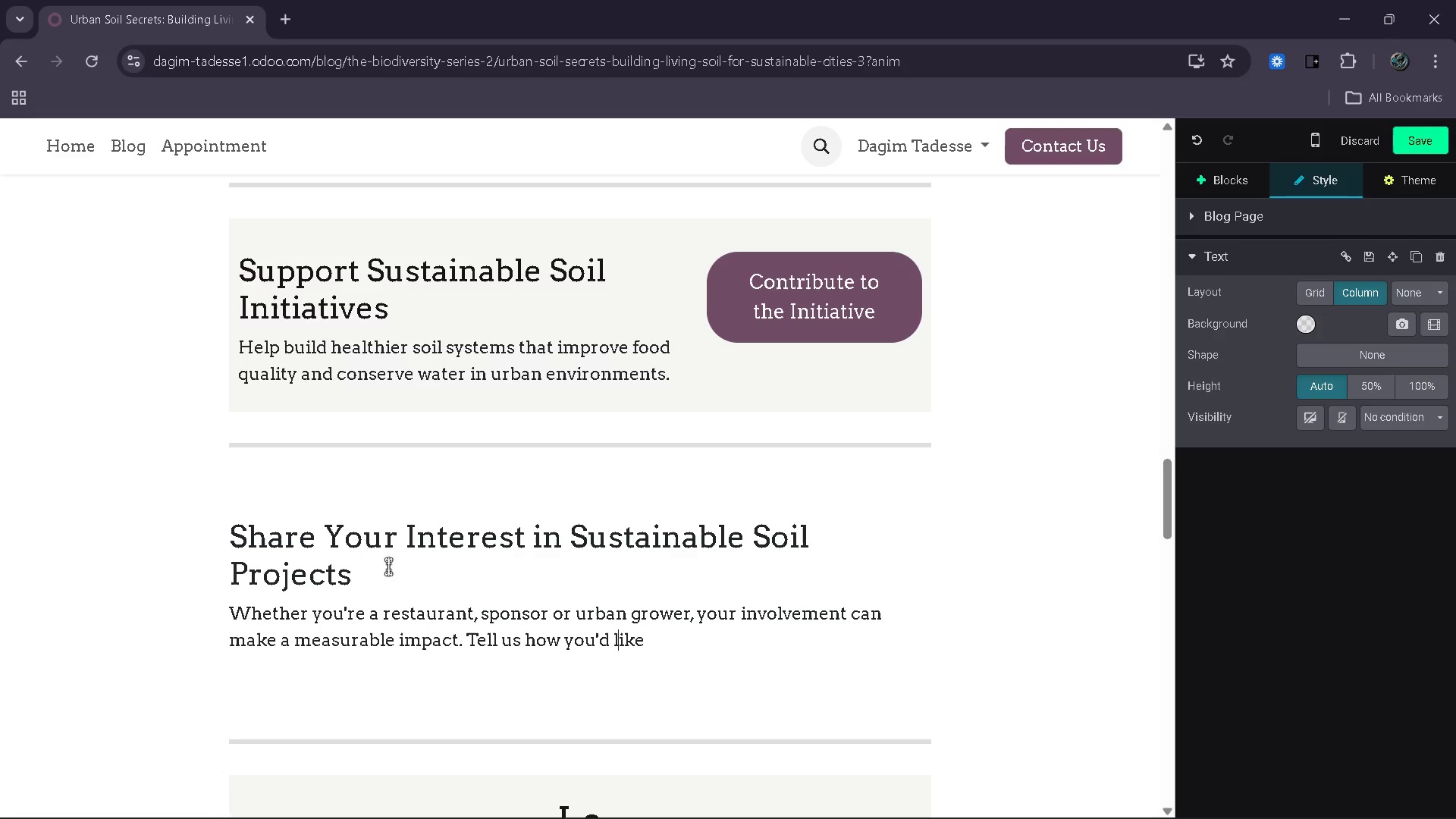 
key(ArrowRight)
 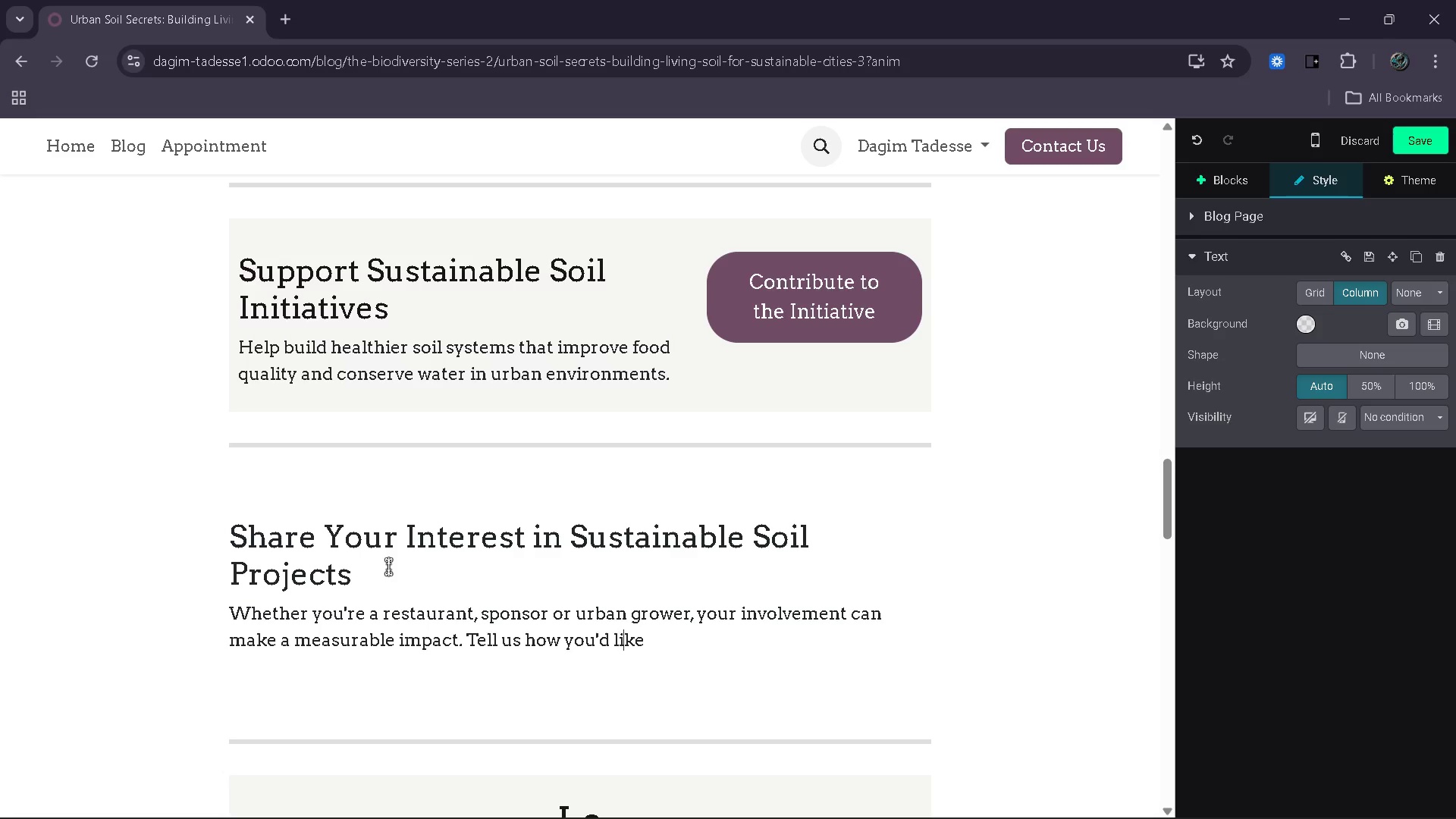 
key(ArrowRight)
 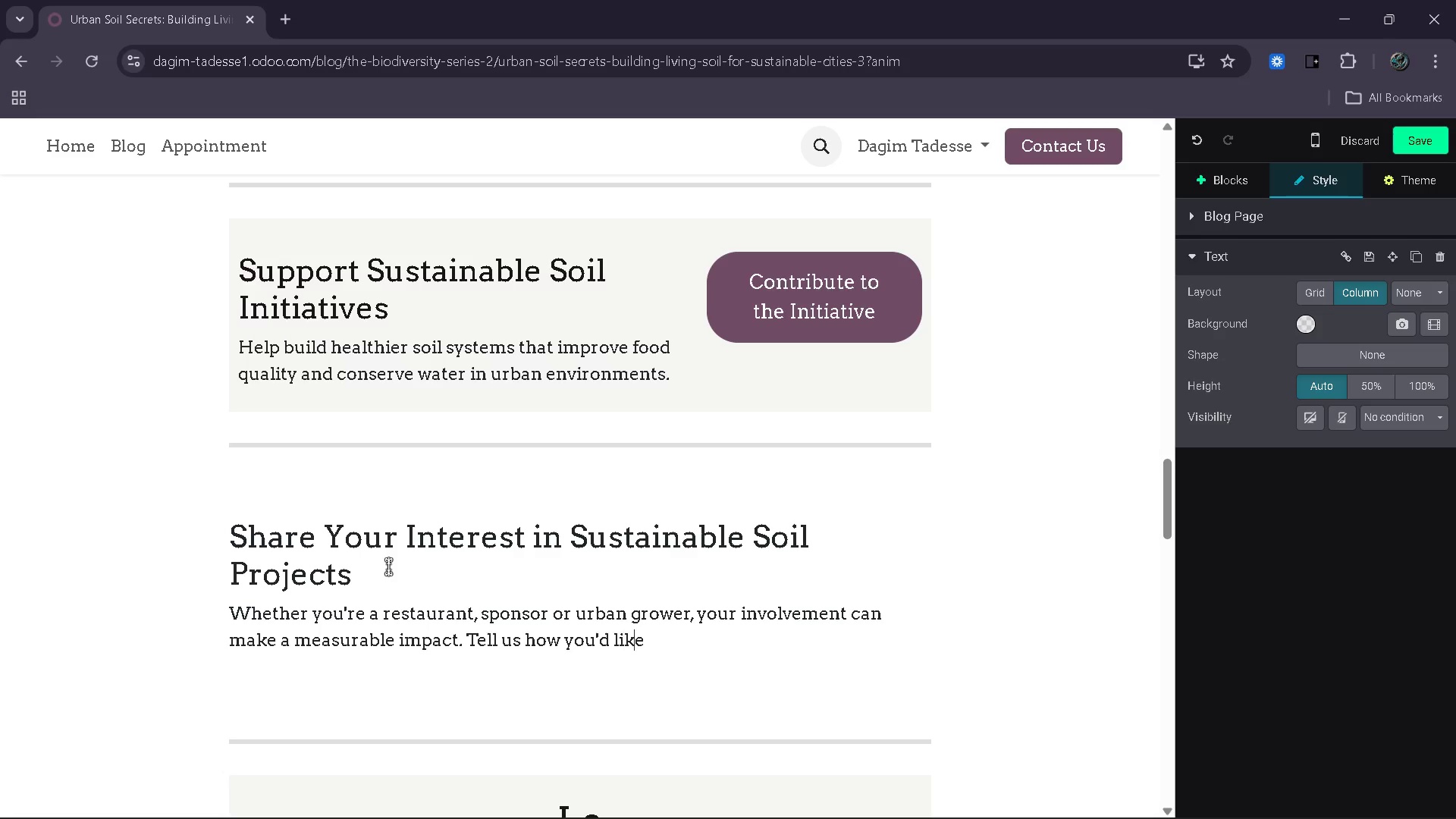 
key(ArrowRight)
 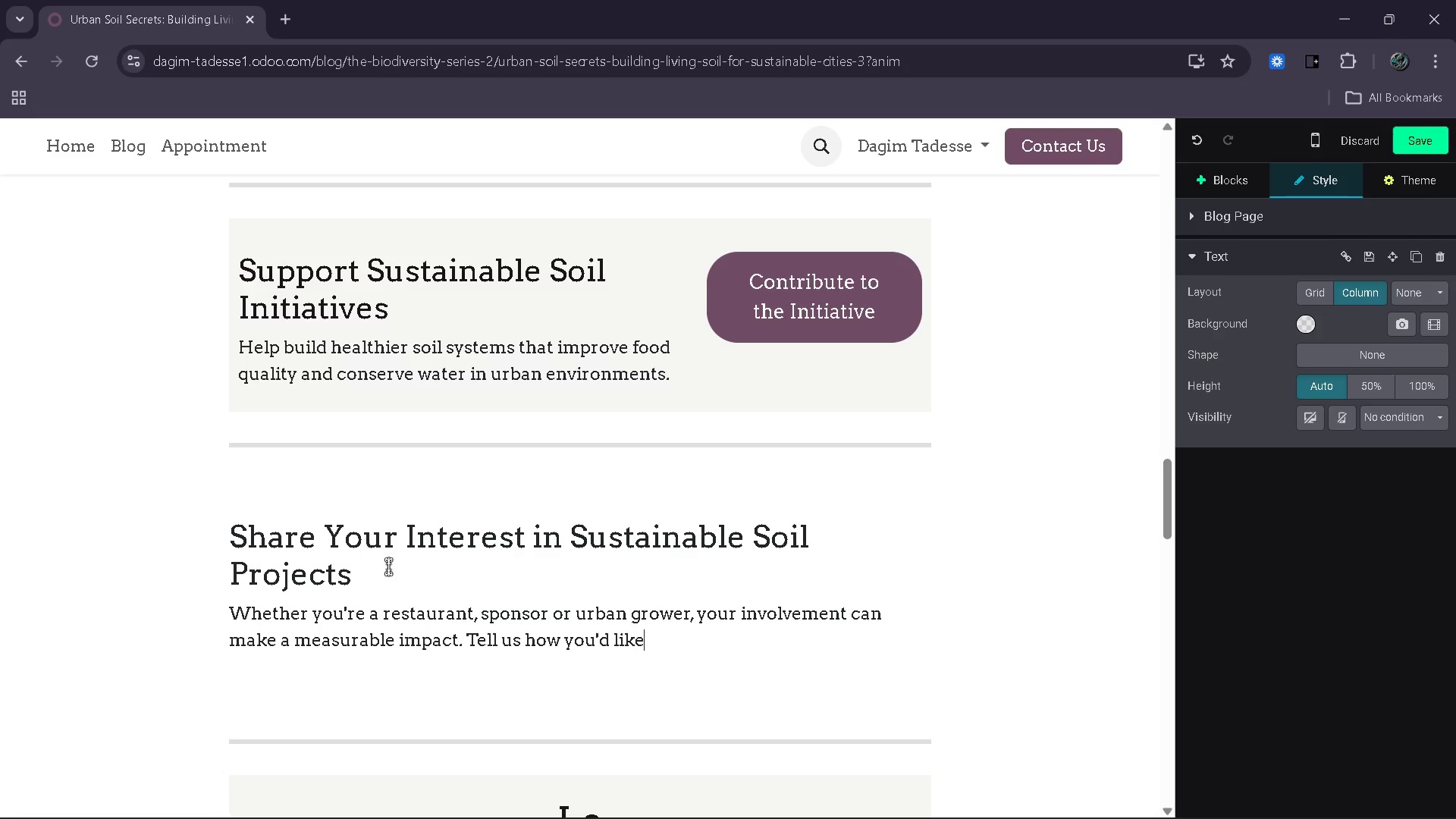 
key(ArrowRight)
 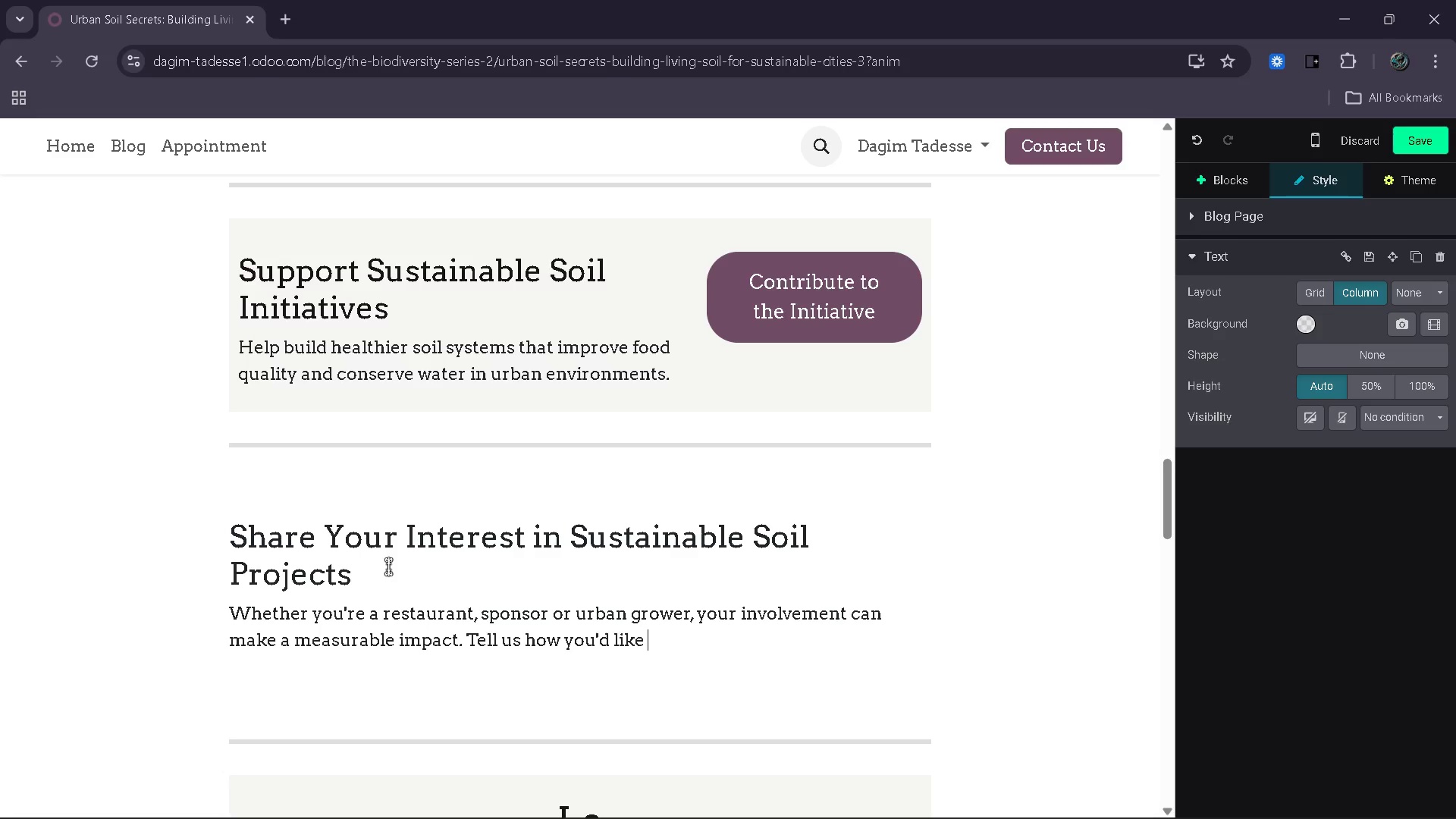 
key(ArrowRight)
 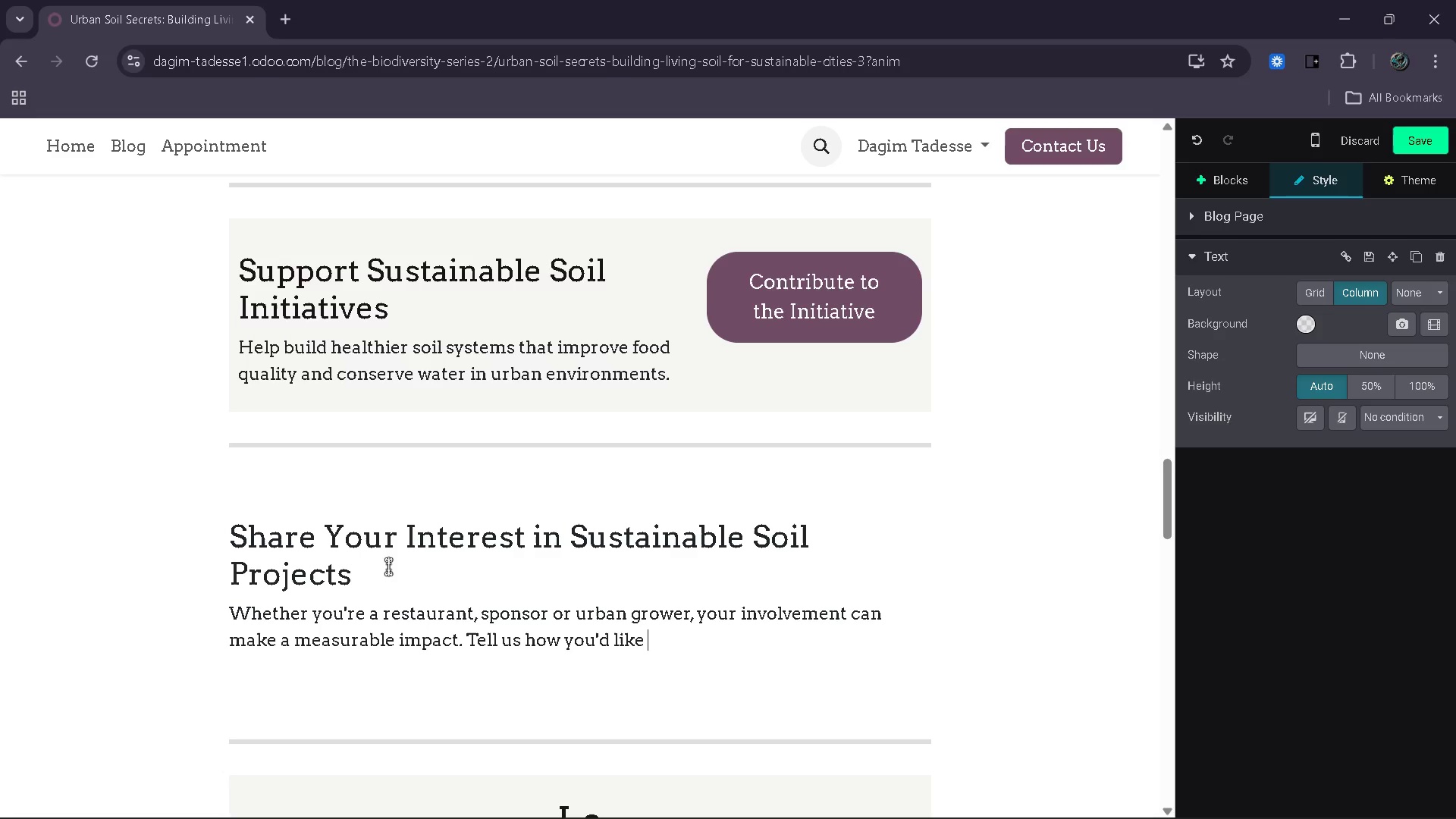 
type(to contribute.)
 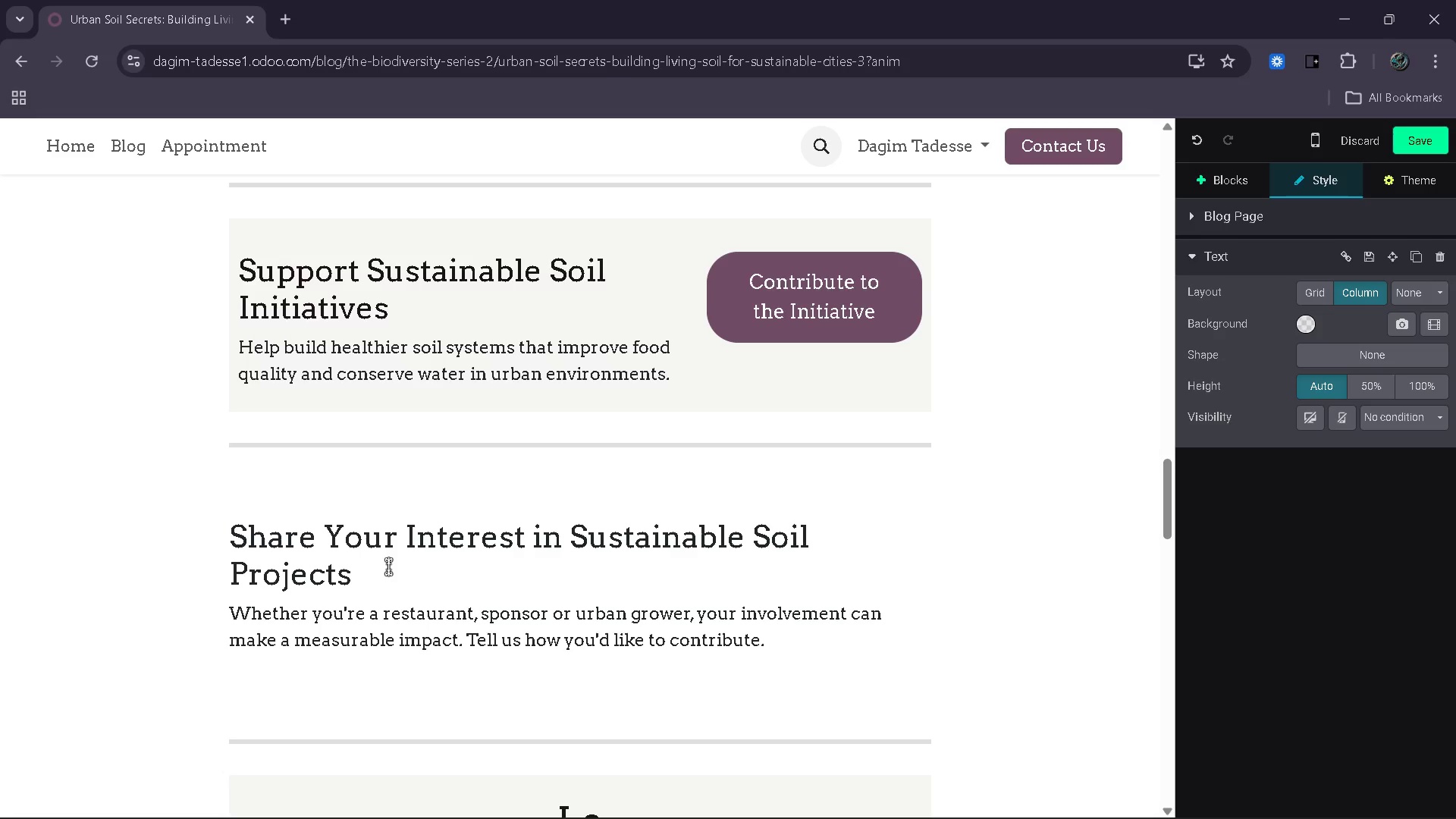 
wait(11.27)
 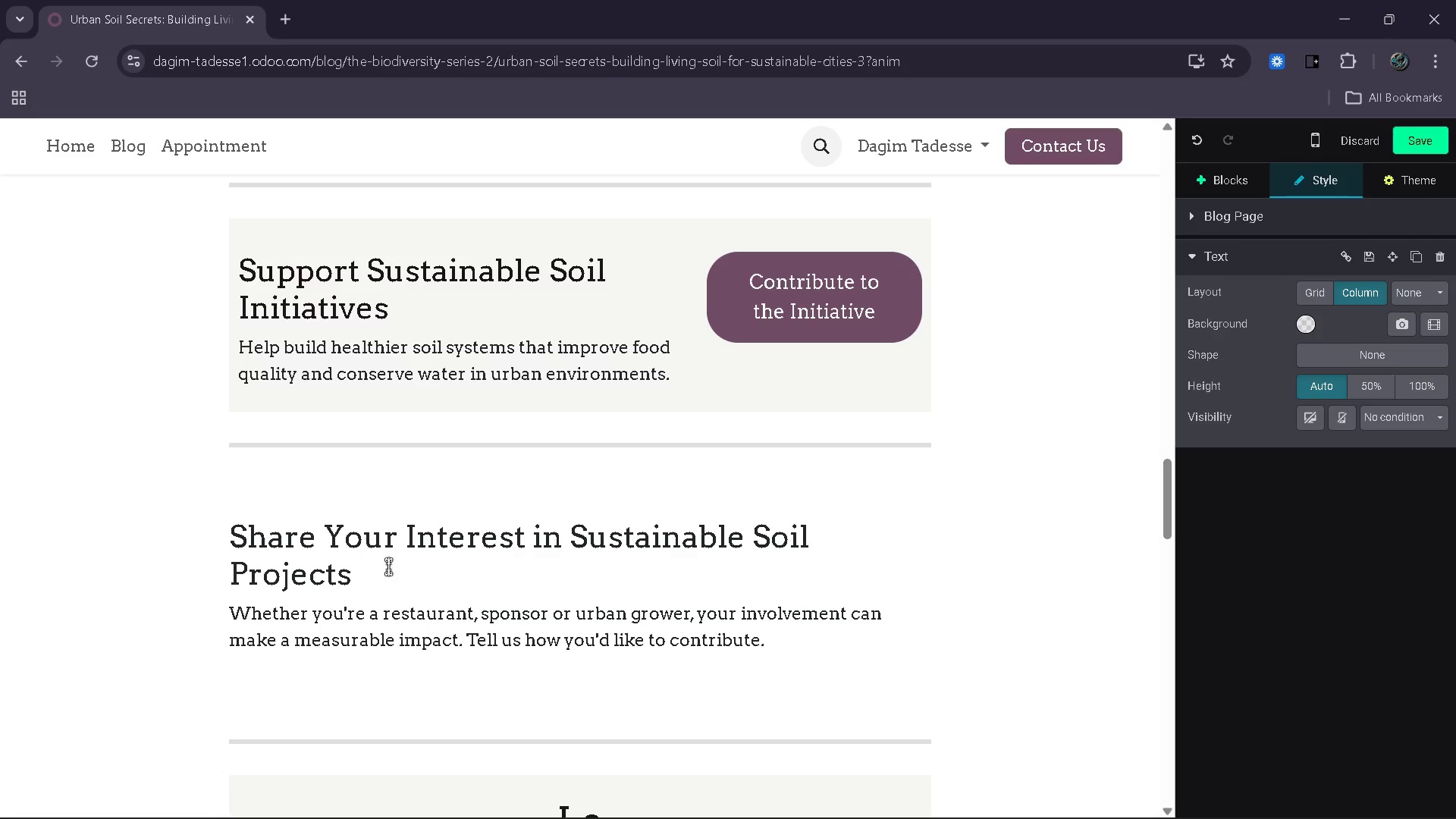 
left_click_drag(start_coordinate=[608, 421], to_coordinate=[554, 438])
 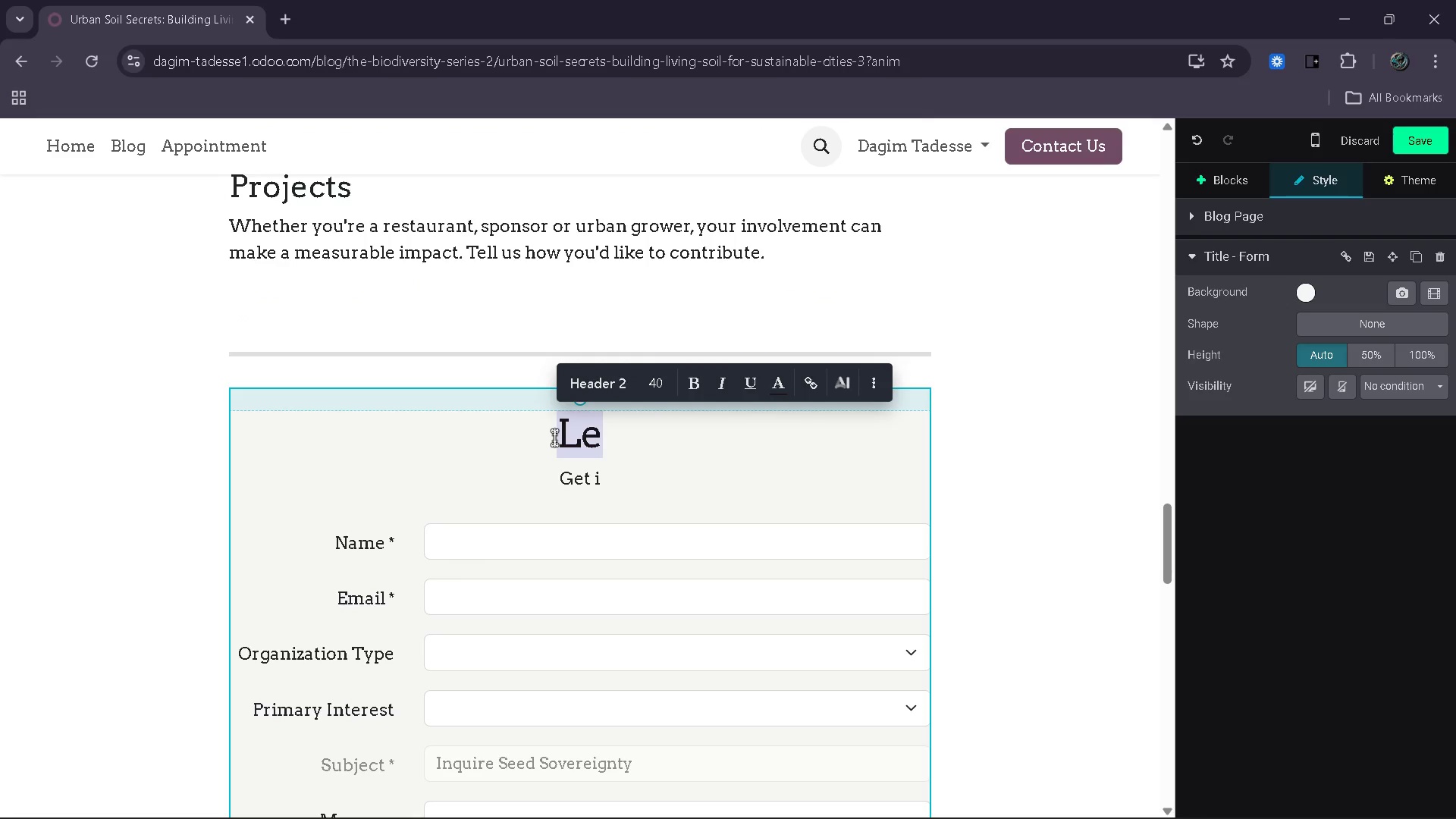 
type(Support Sustainable Soil Initiatives)
 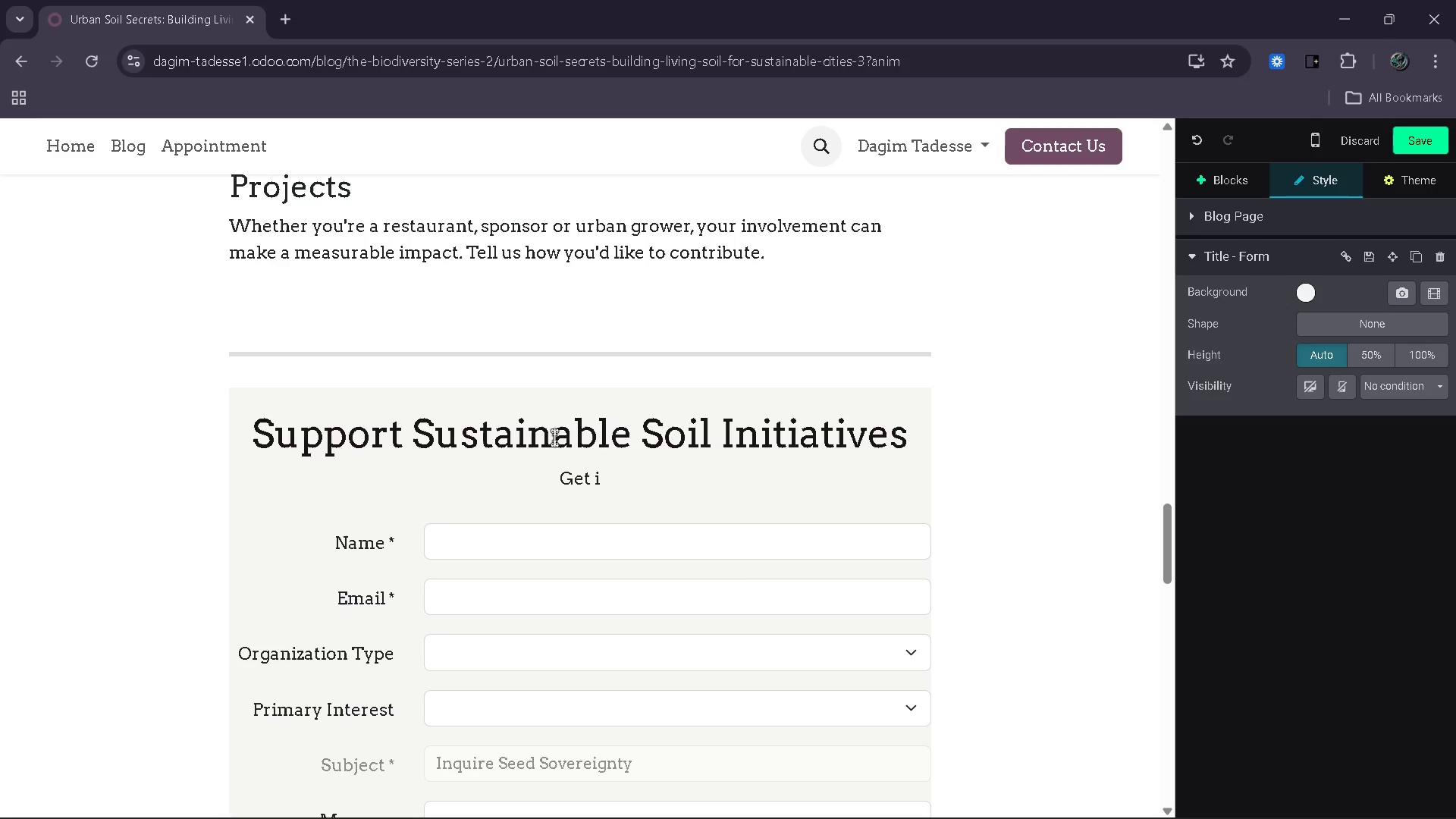 
left_click_drag(start_coordinate=[602, 479], to_coordinate=[550, 484])
 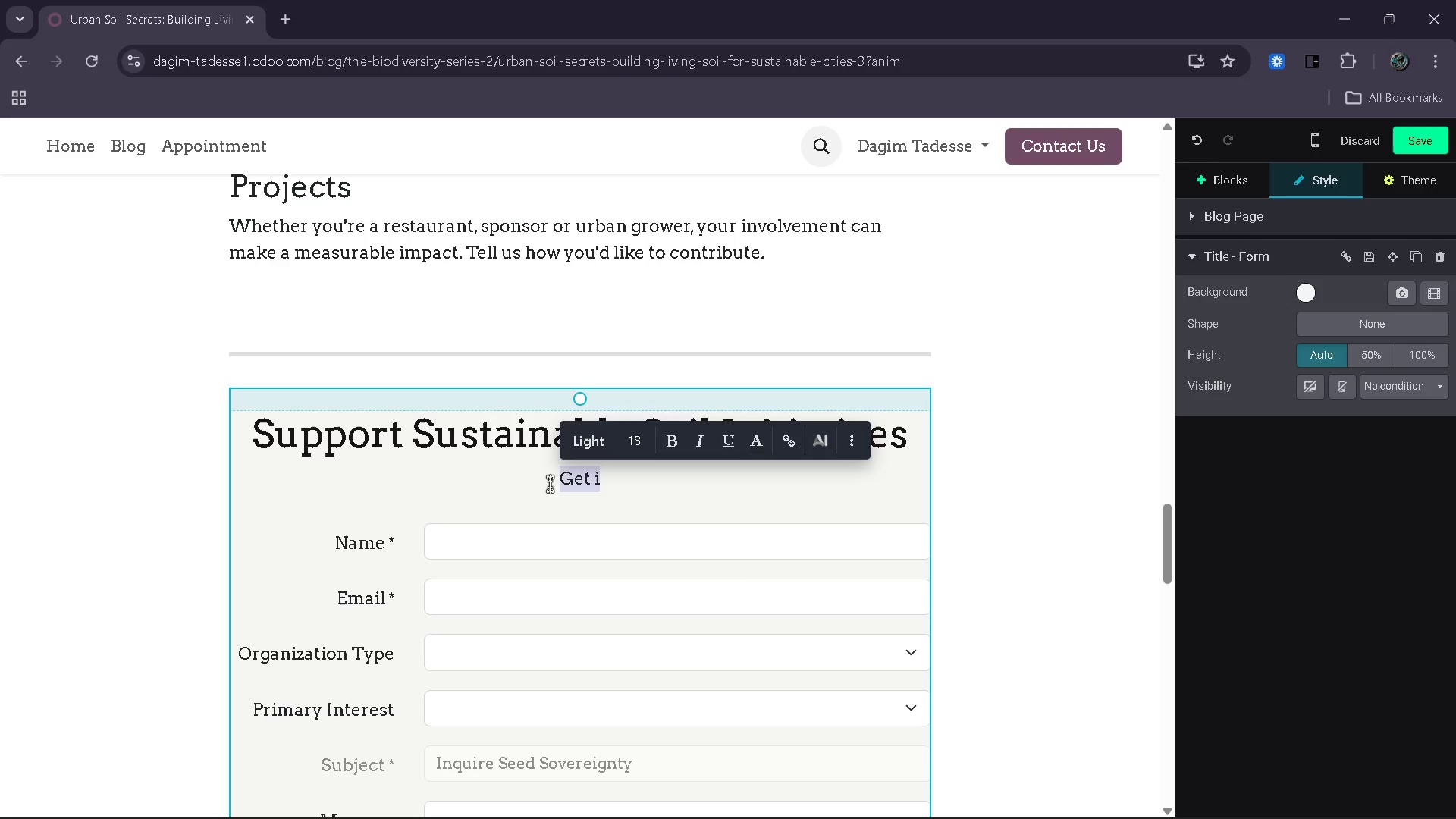 
type(Help)
 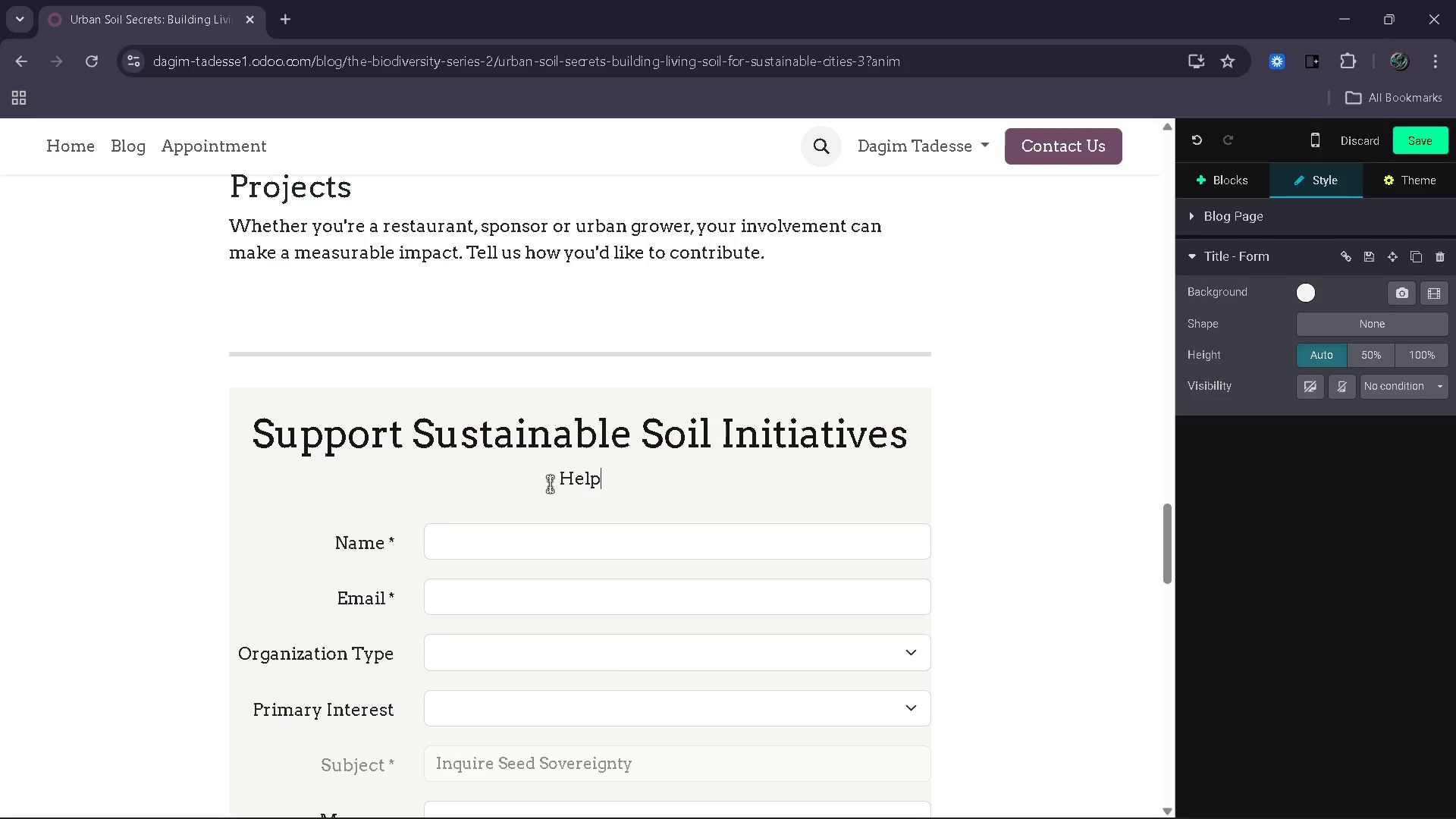 
wait(9.41)
 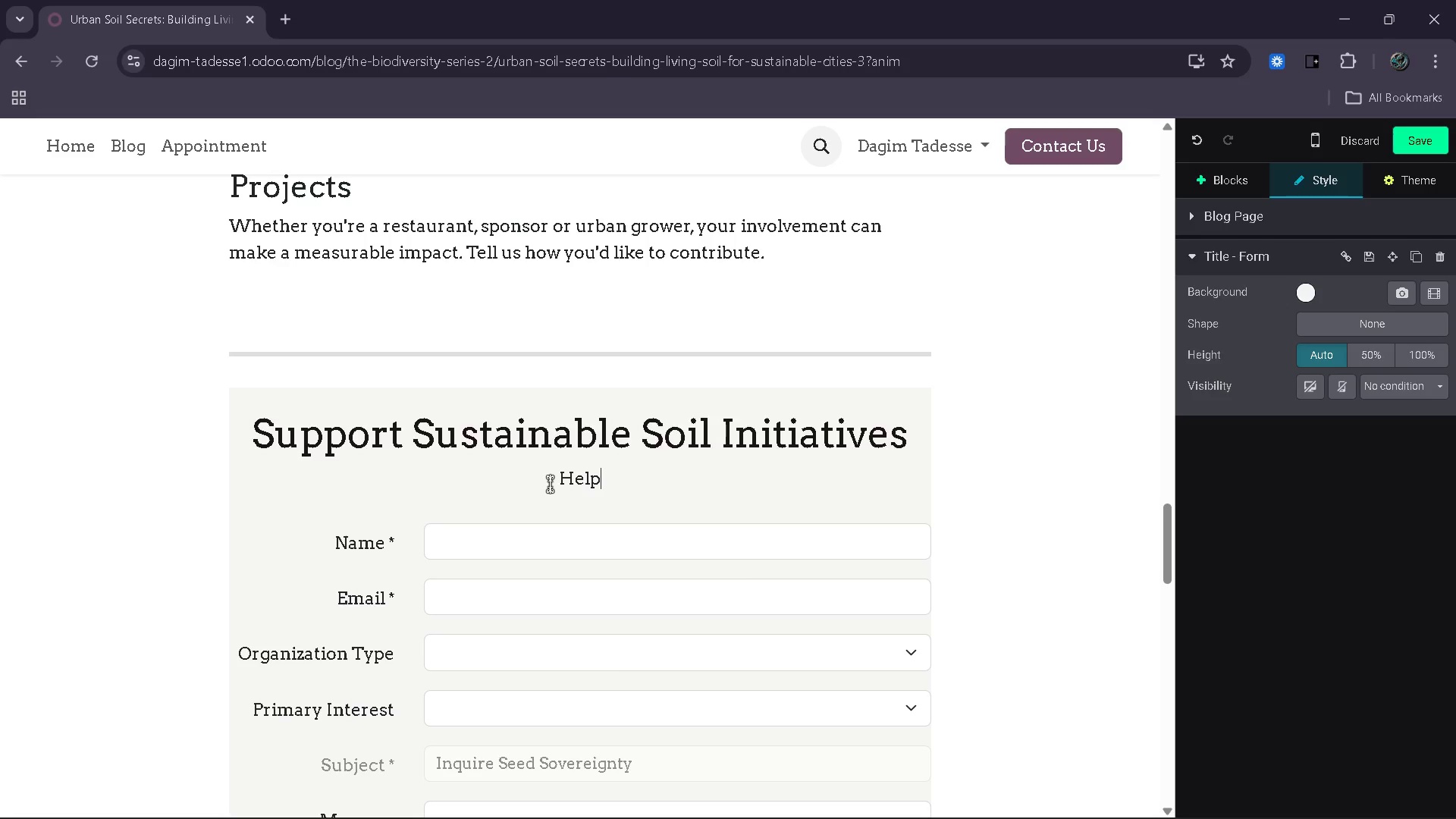 
type(u)
key(Backspace)
type( us )
 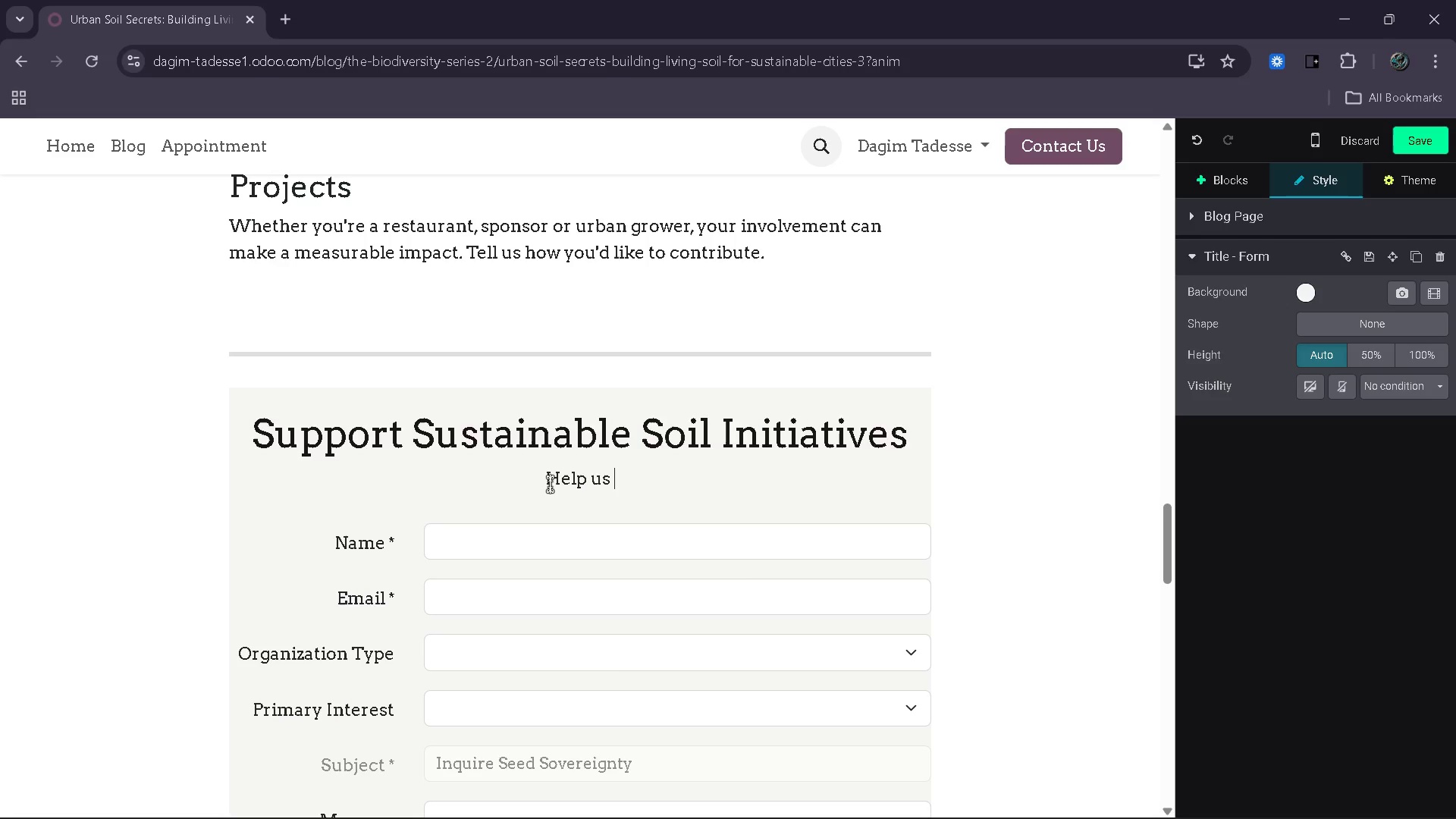 
wait(8.28)
 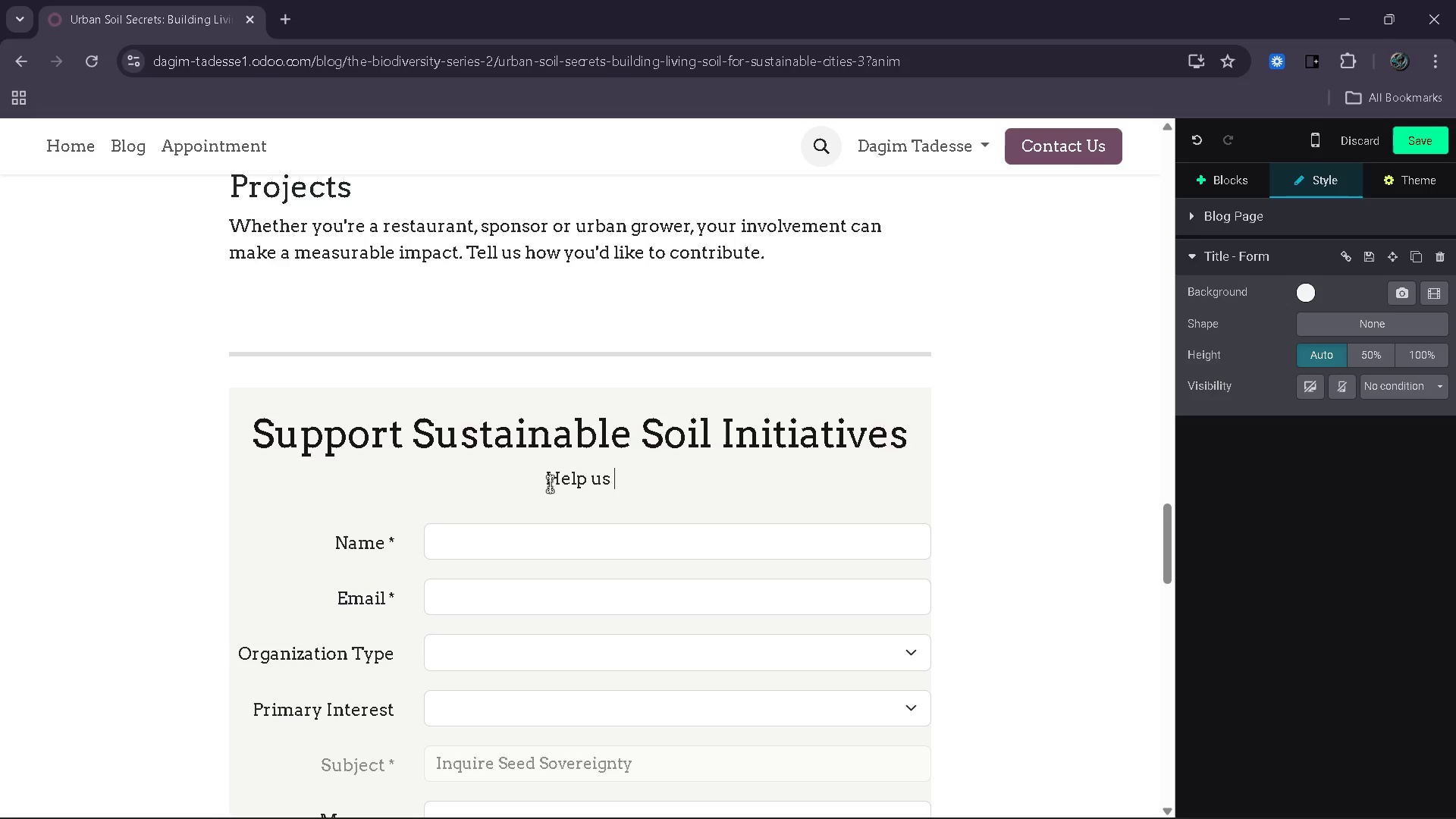 
type(expand soil health )
 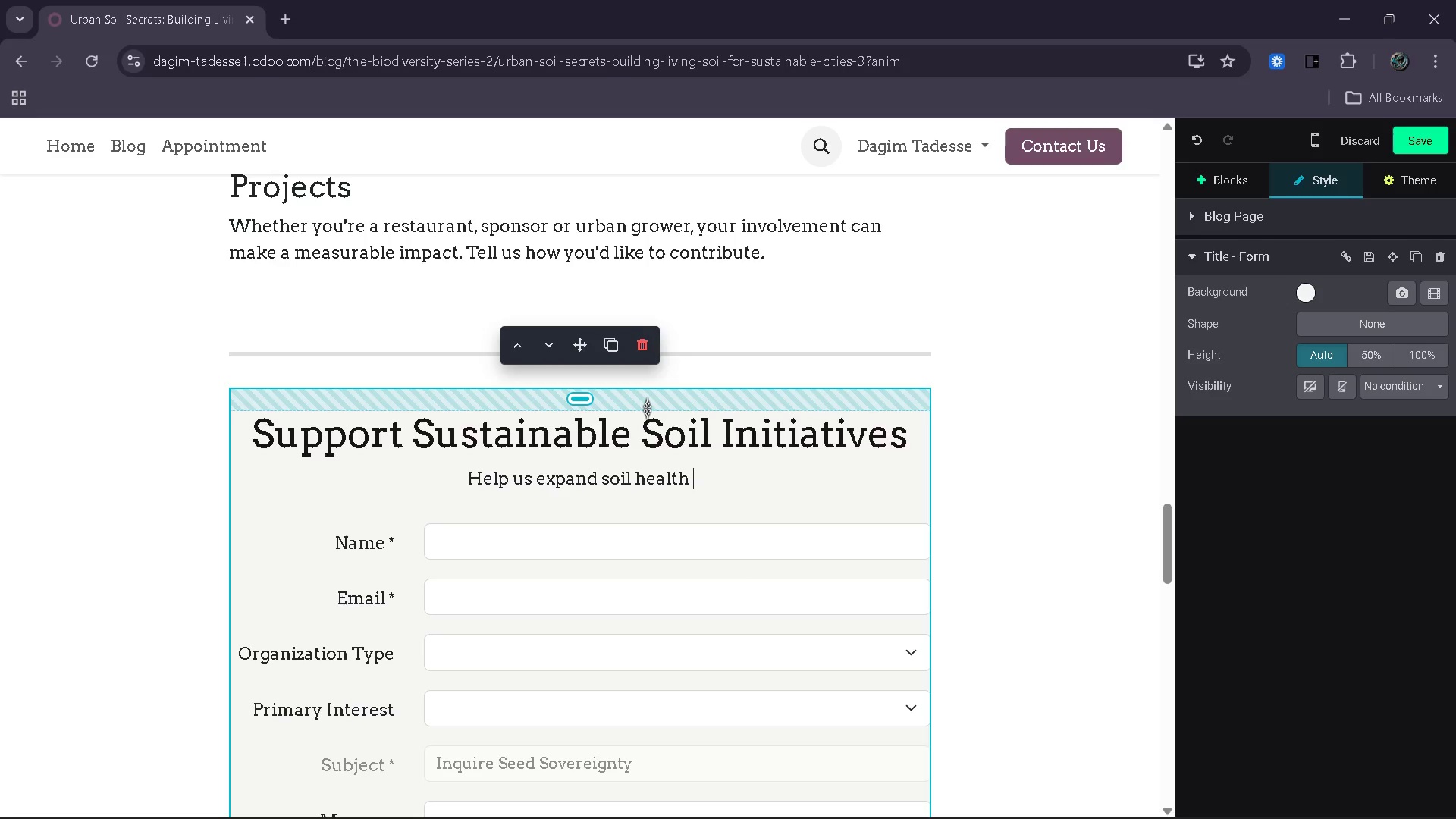 
wait(14.53)
 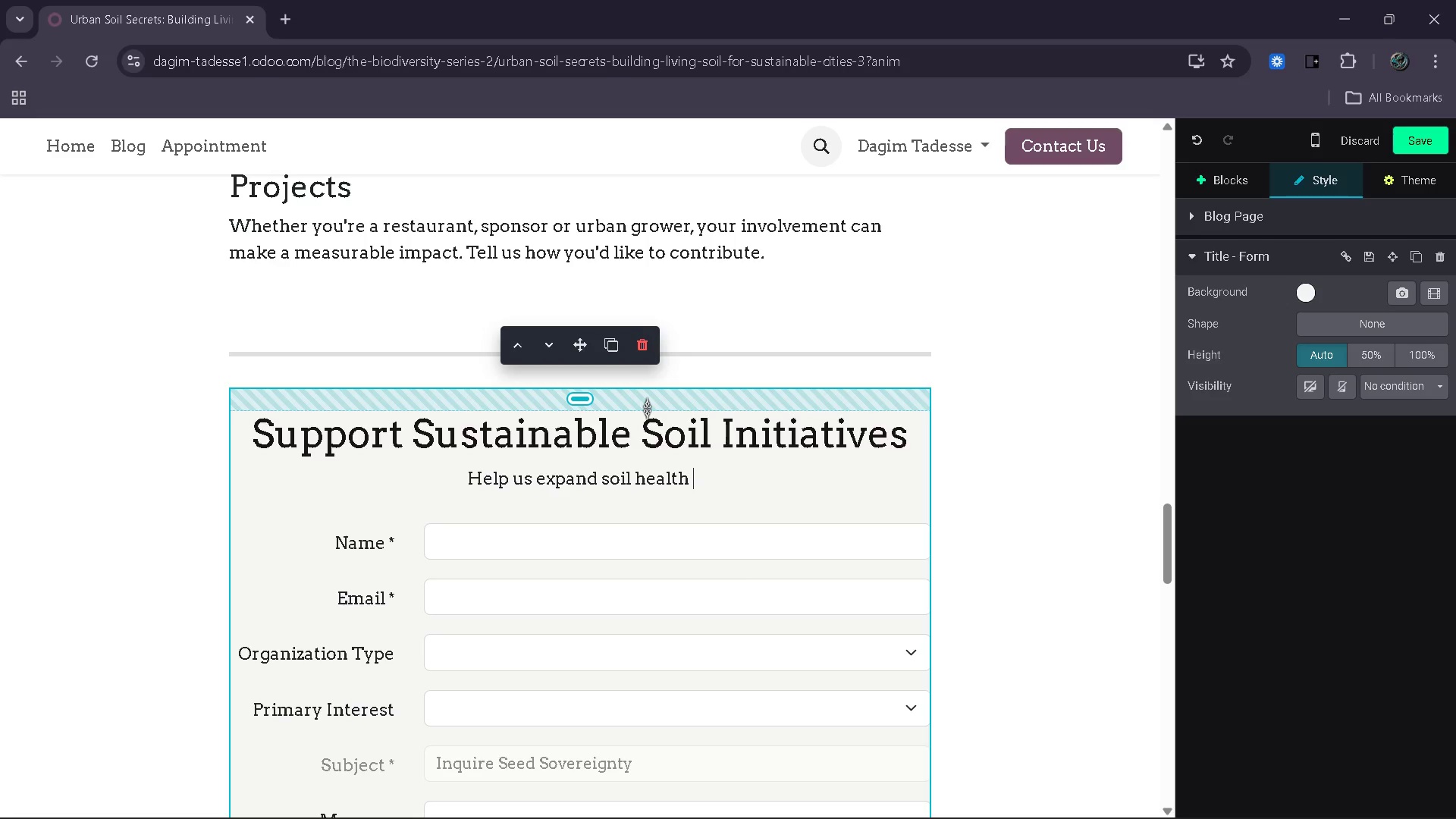 
type(and way)
key(Backspace)
type(ter conservation programs acc)
key(Backspace)
type(ross urban)
 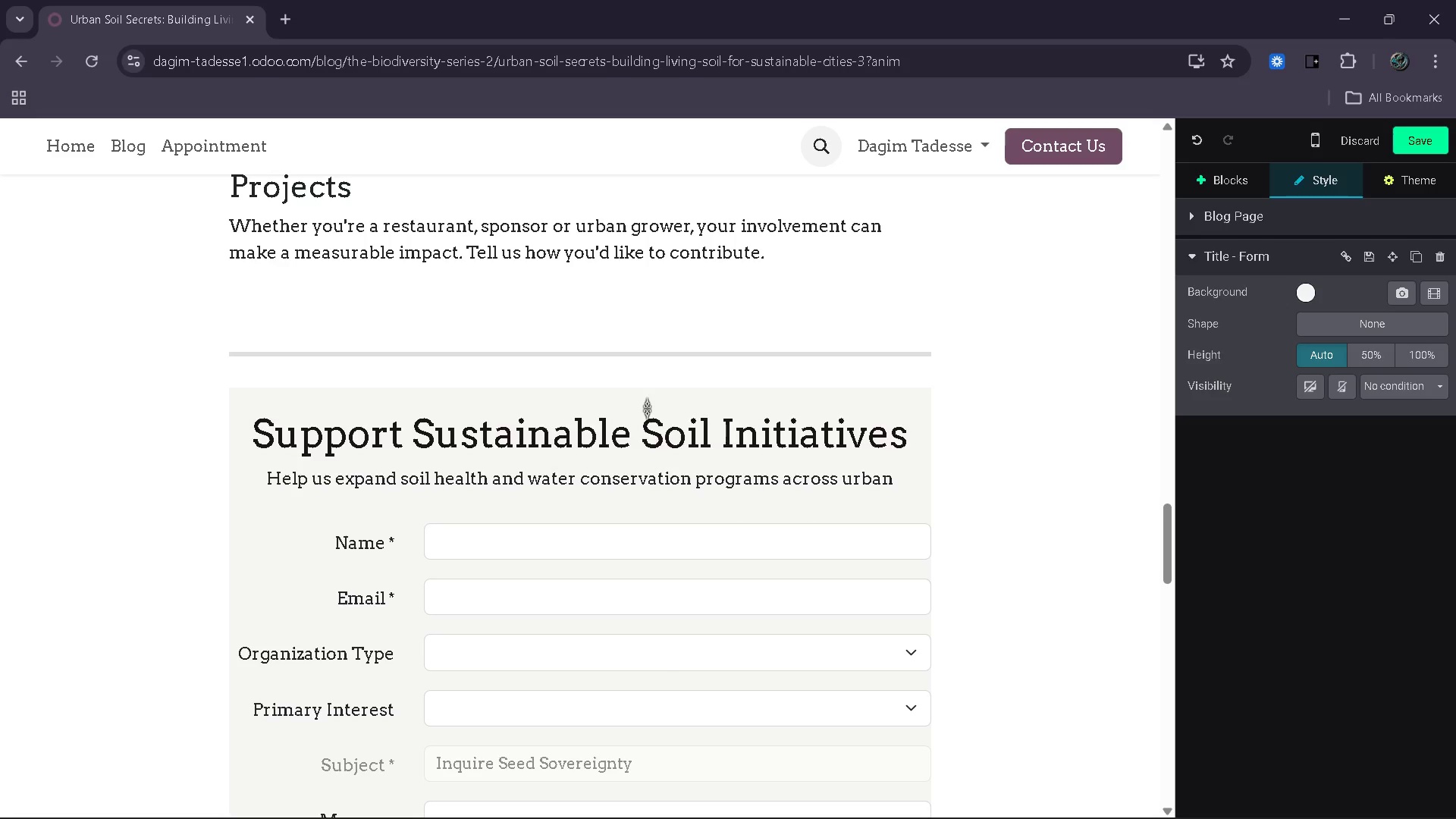 
type(comm)
key(Backspace)
key(Backspace)
key(Backspace)
key(Backspace)
type( communities/)
key(Backspace)
type(.)
 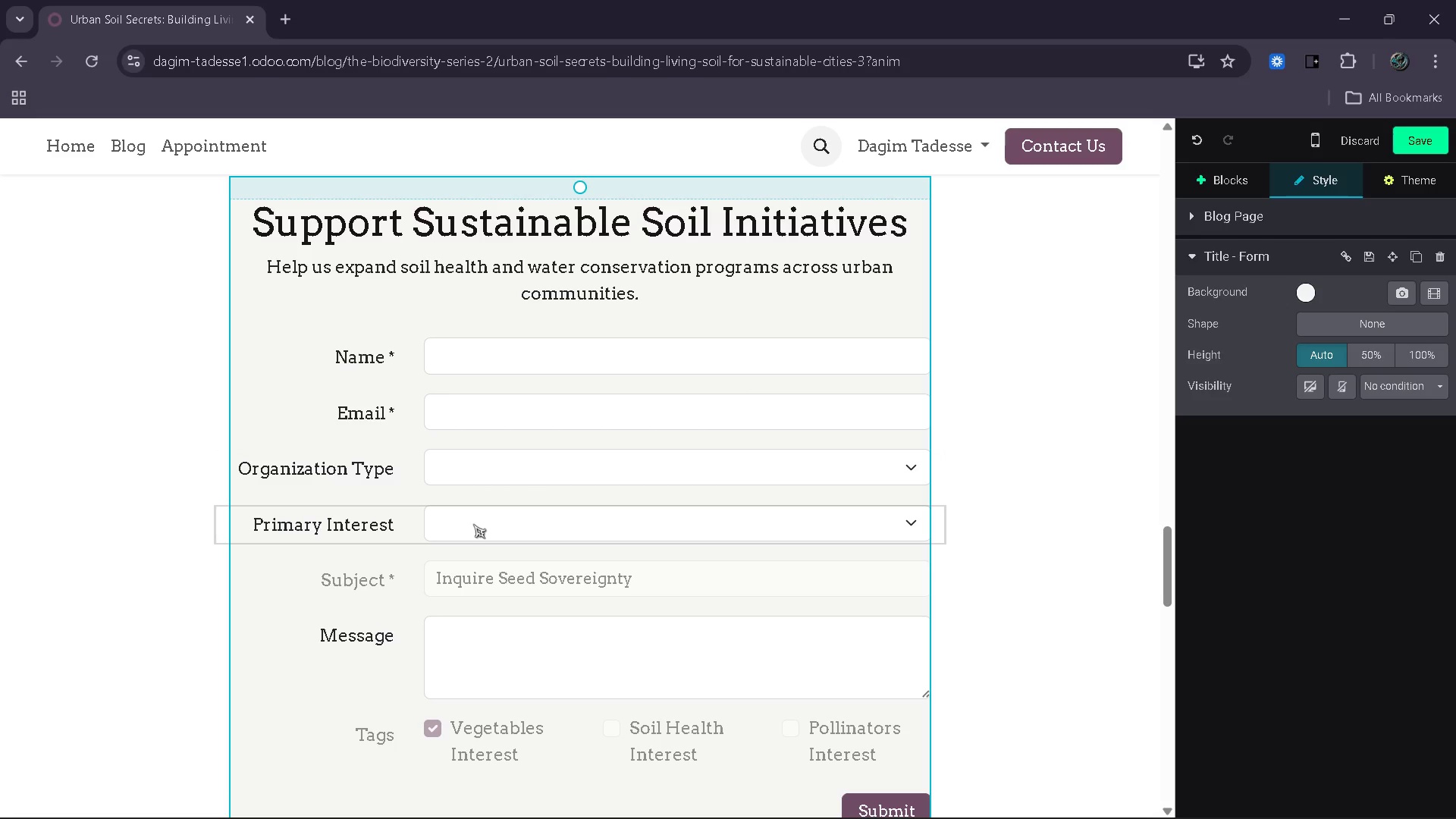 
wait(25.97)
 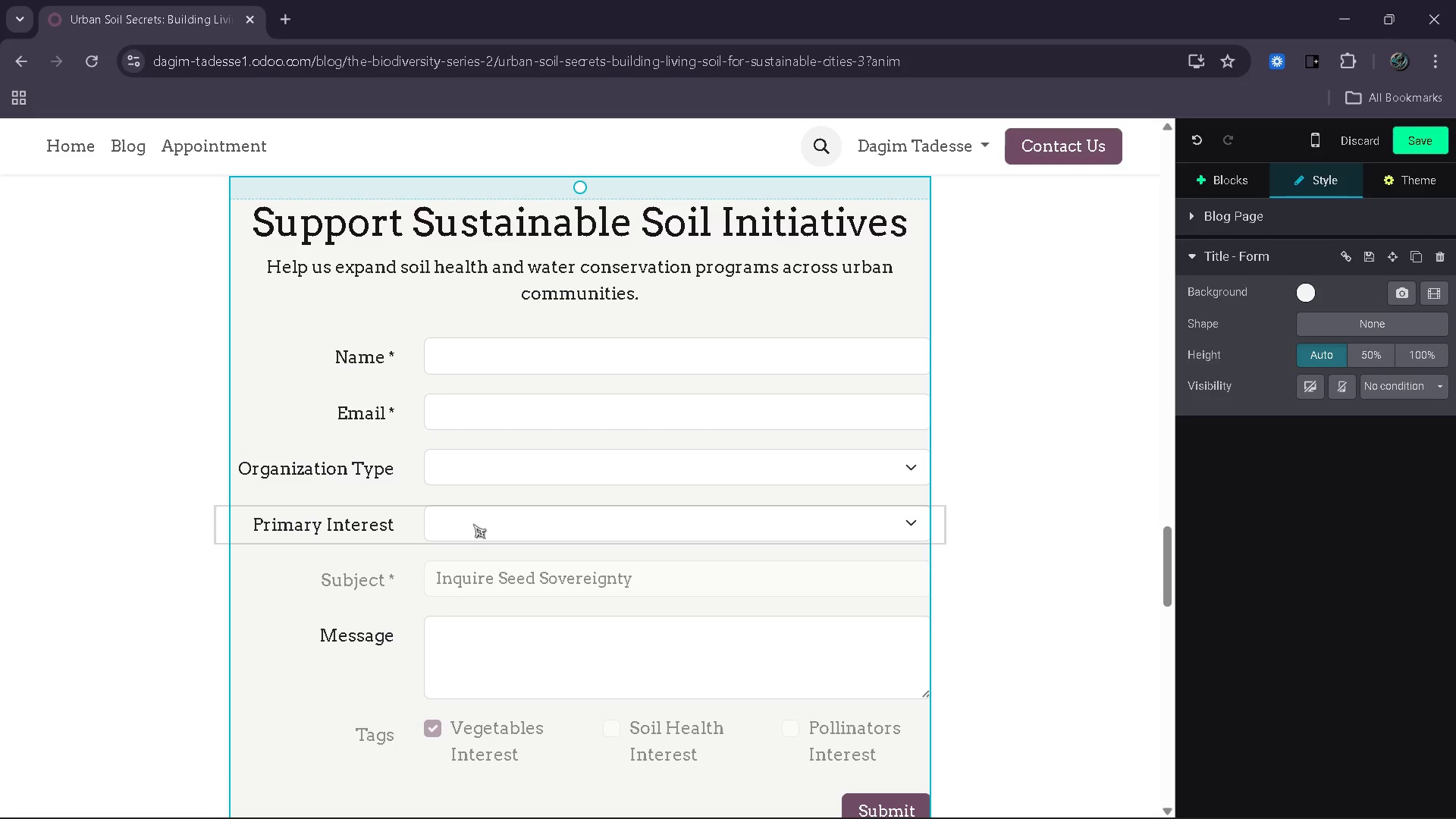 
left_click([874, 511])
 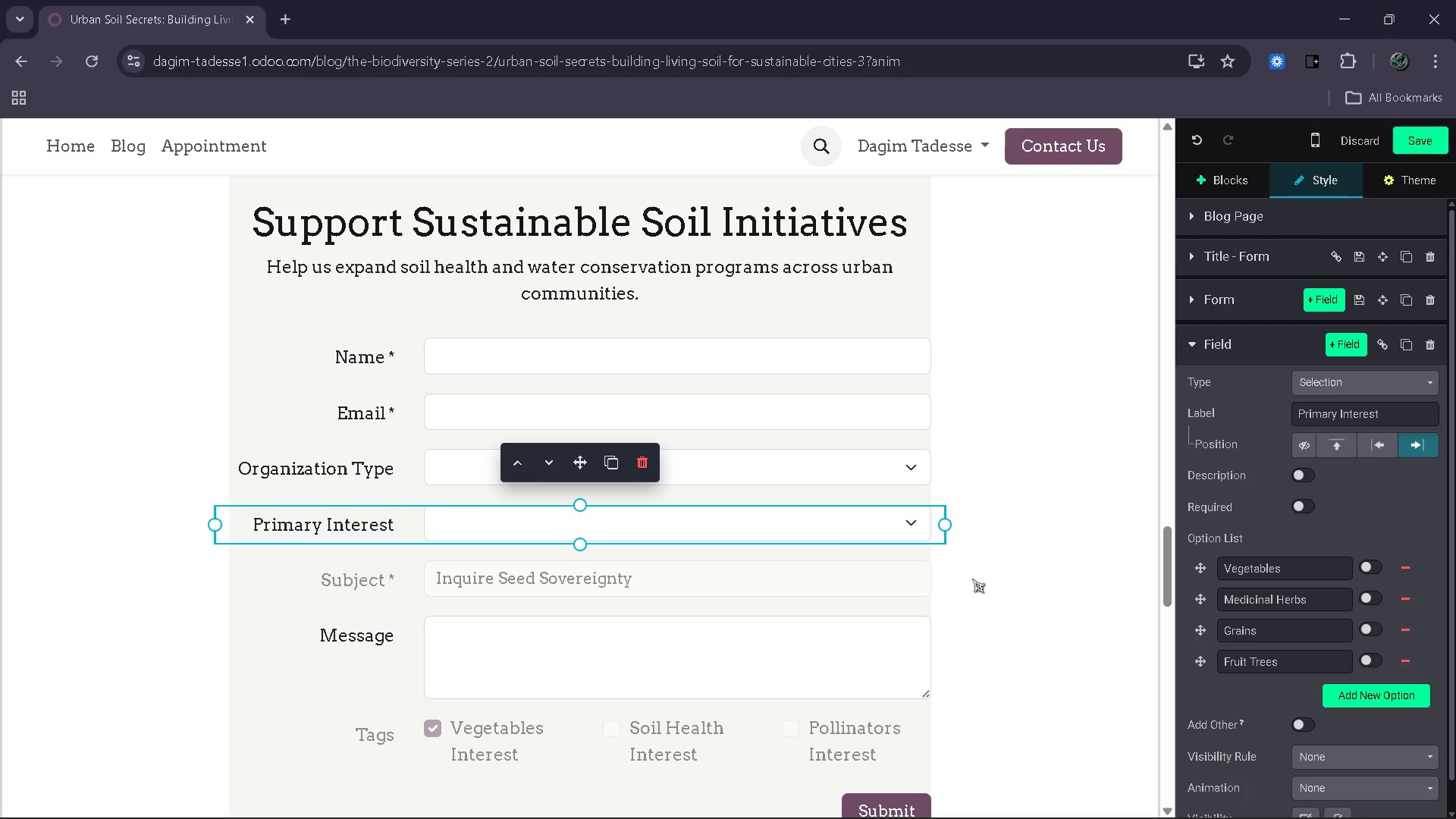 
wait(5.02)
 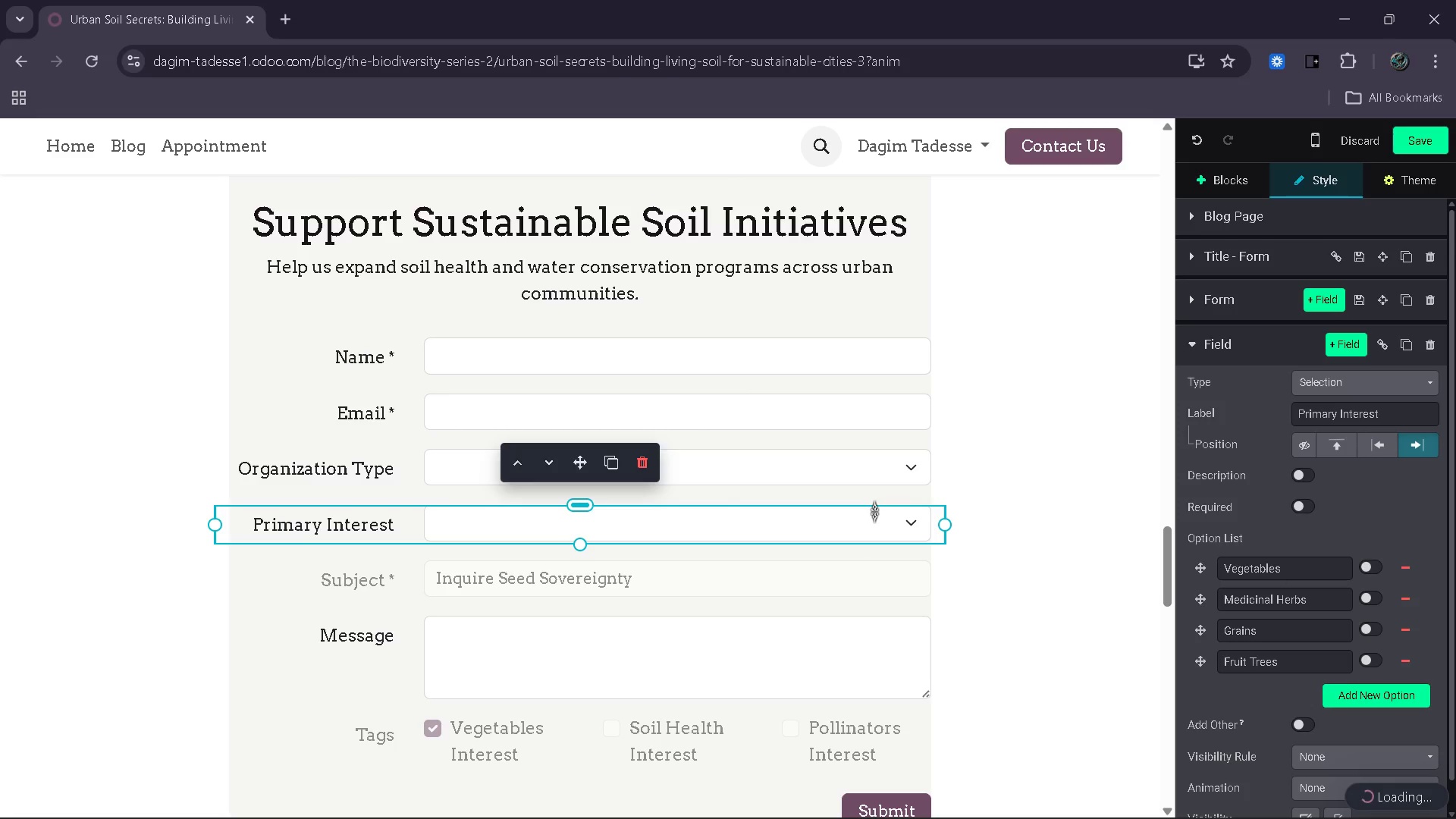 
left_click([824, 472])
 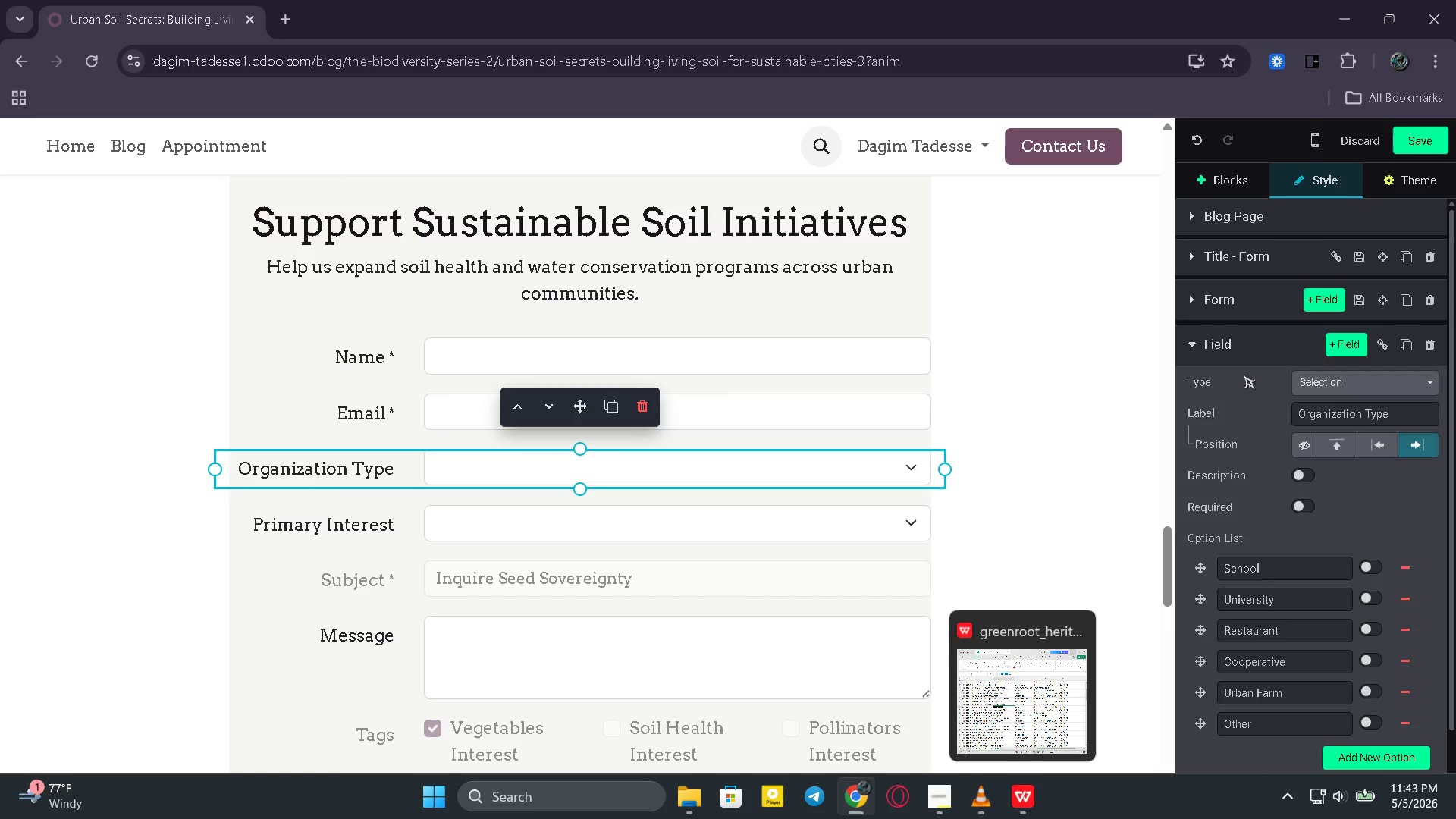 
left_click([1398, 16])
 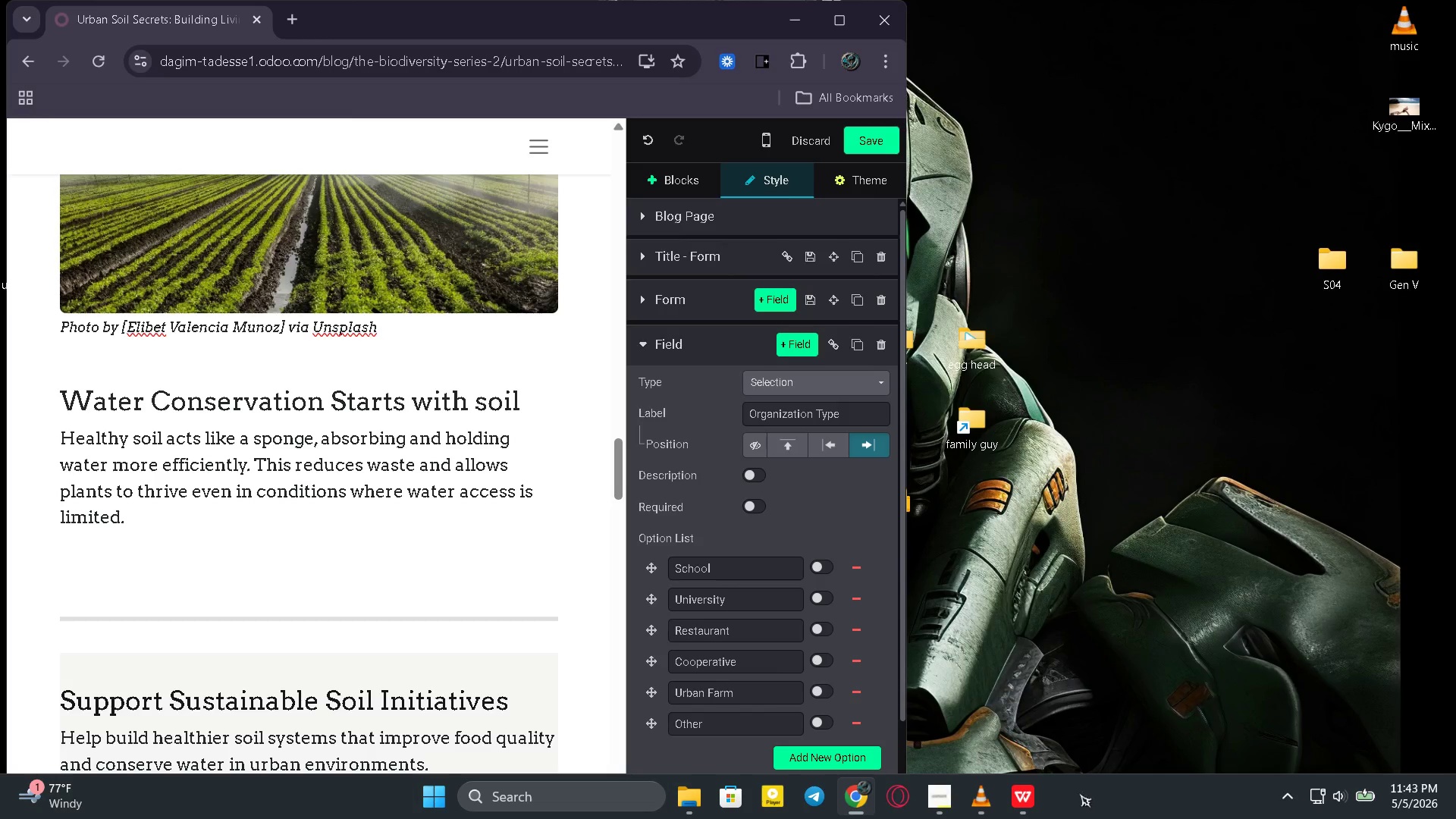 
left_click([1037, 793])
 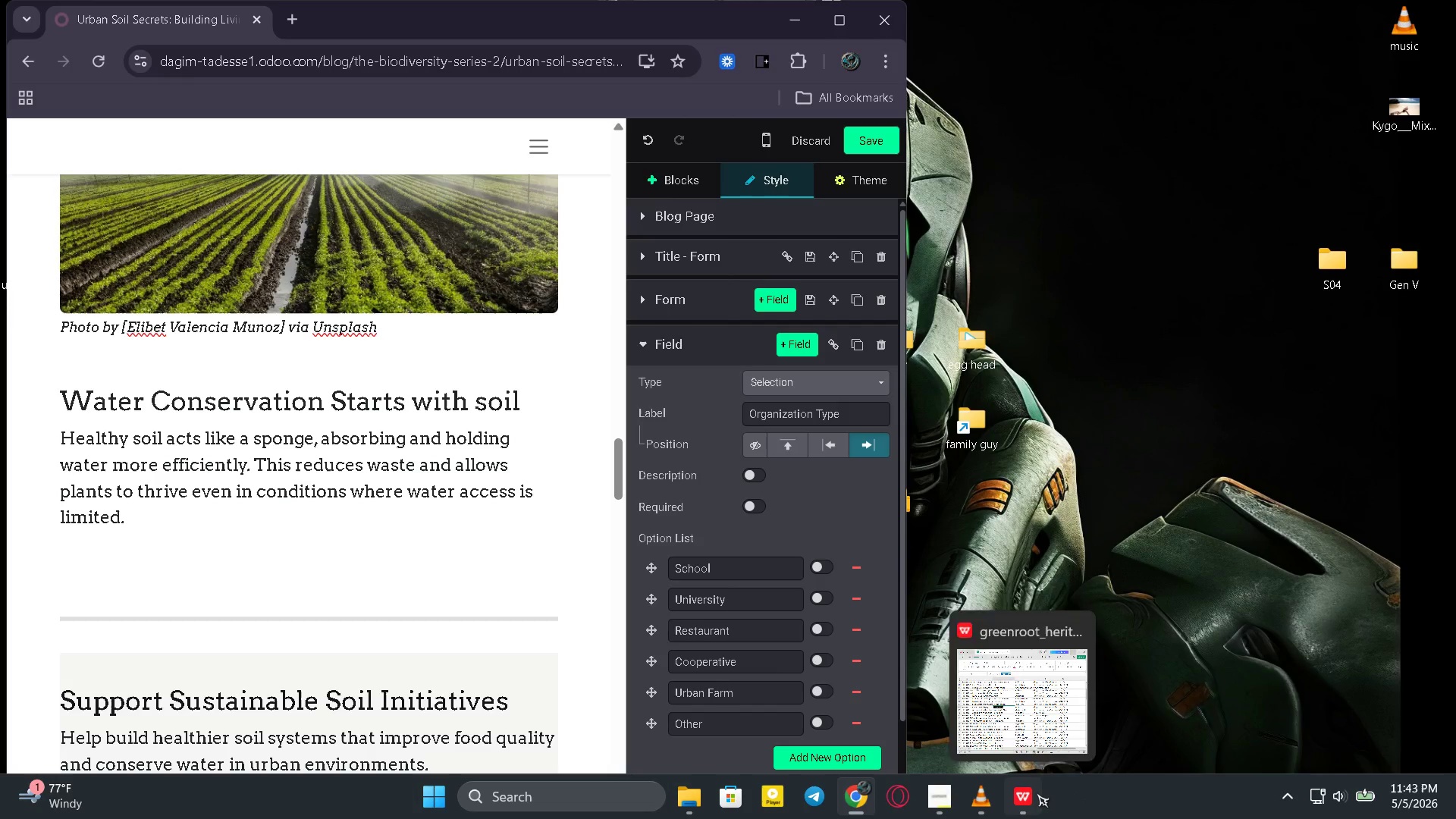 
mouse_move([1036, 770])
 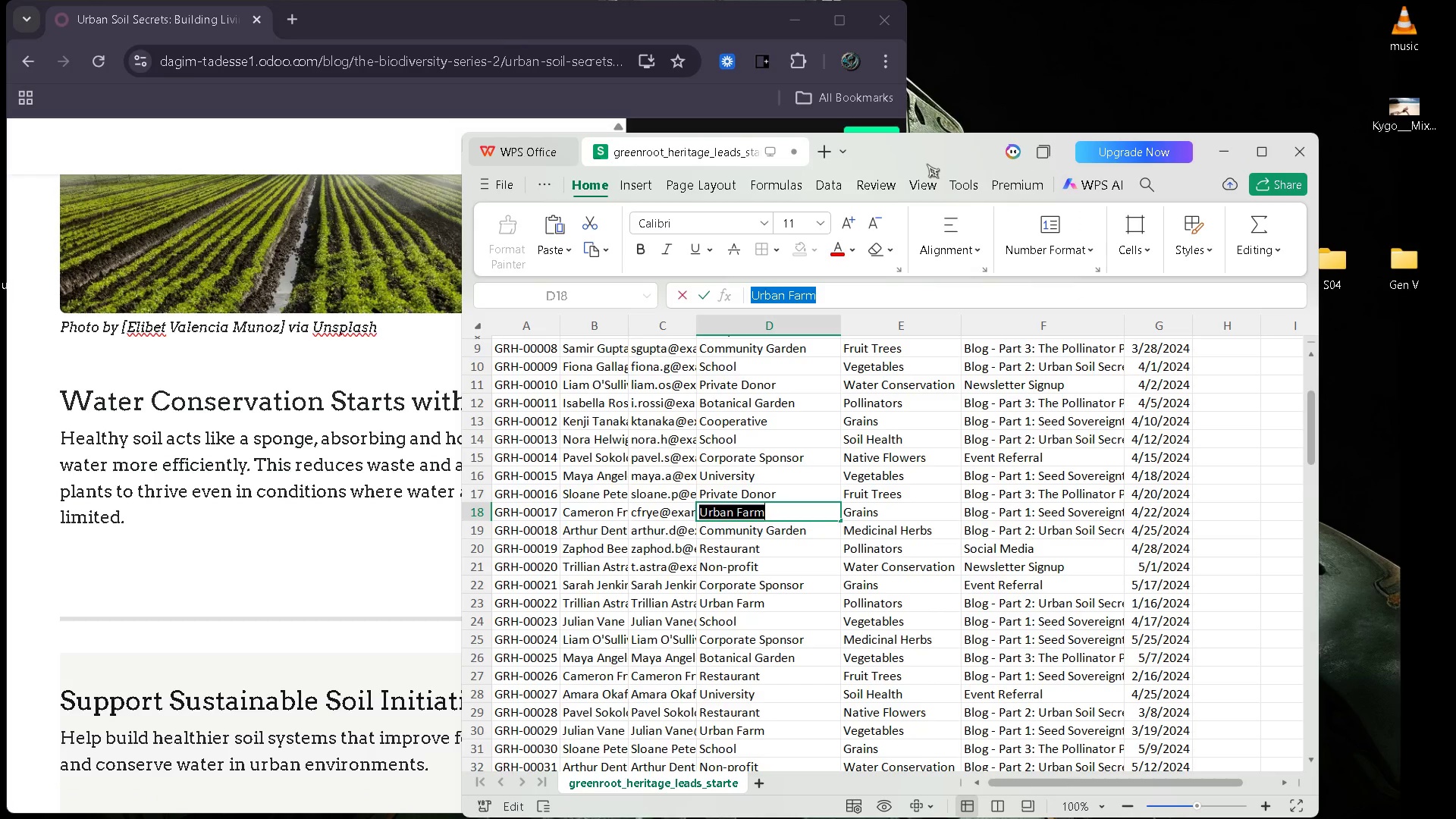 
left_click_drag(start_coordinate=[927, 164], to_coordinate=[1210, 76])
 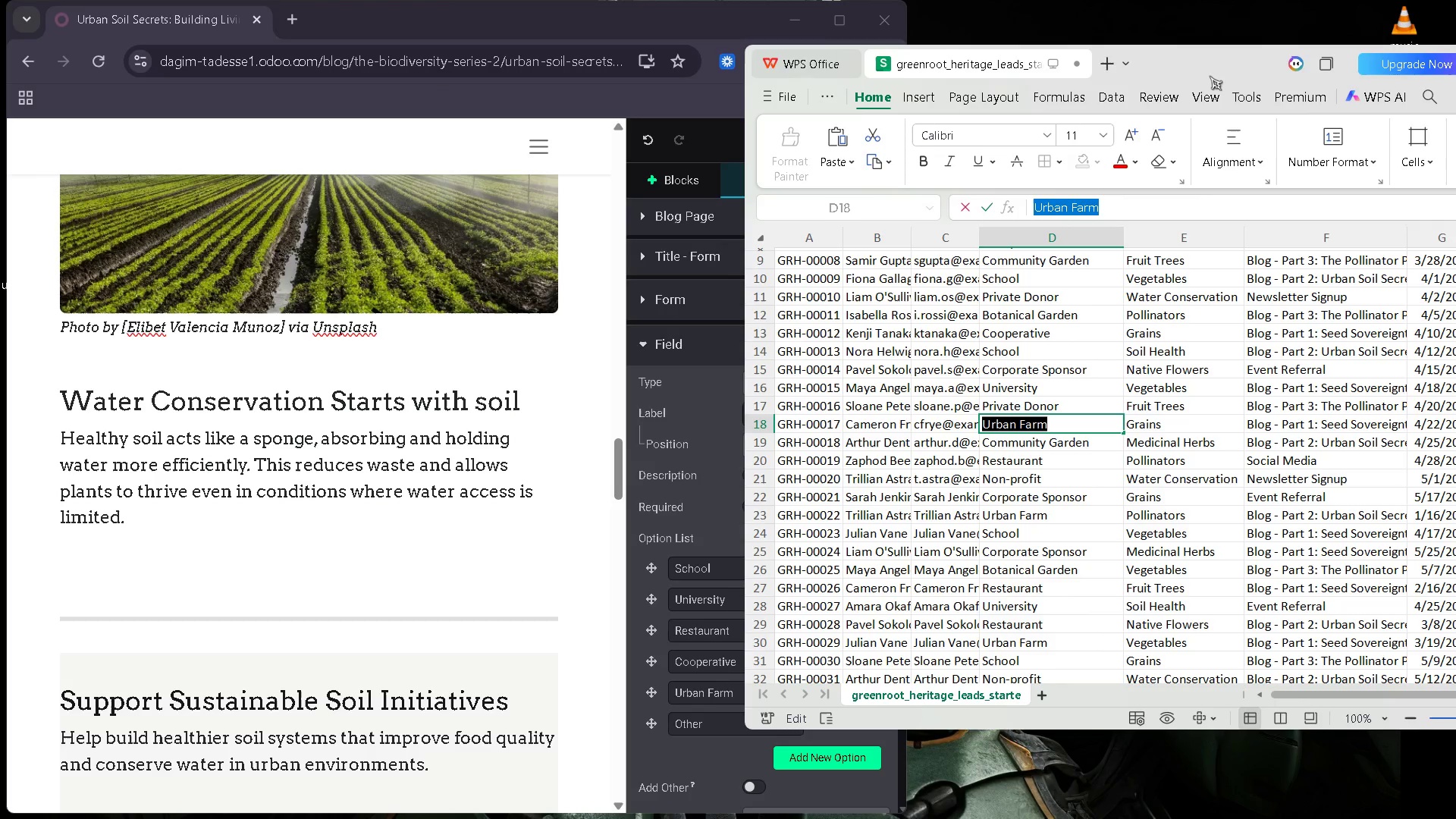 
mouse_move([1200, 80])
 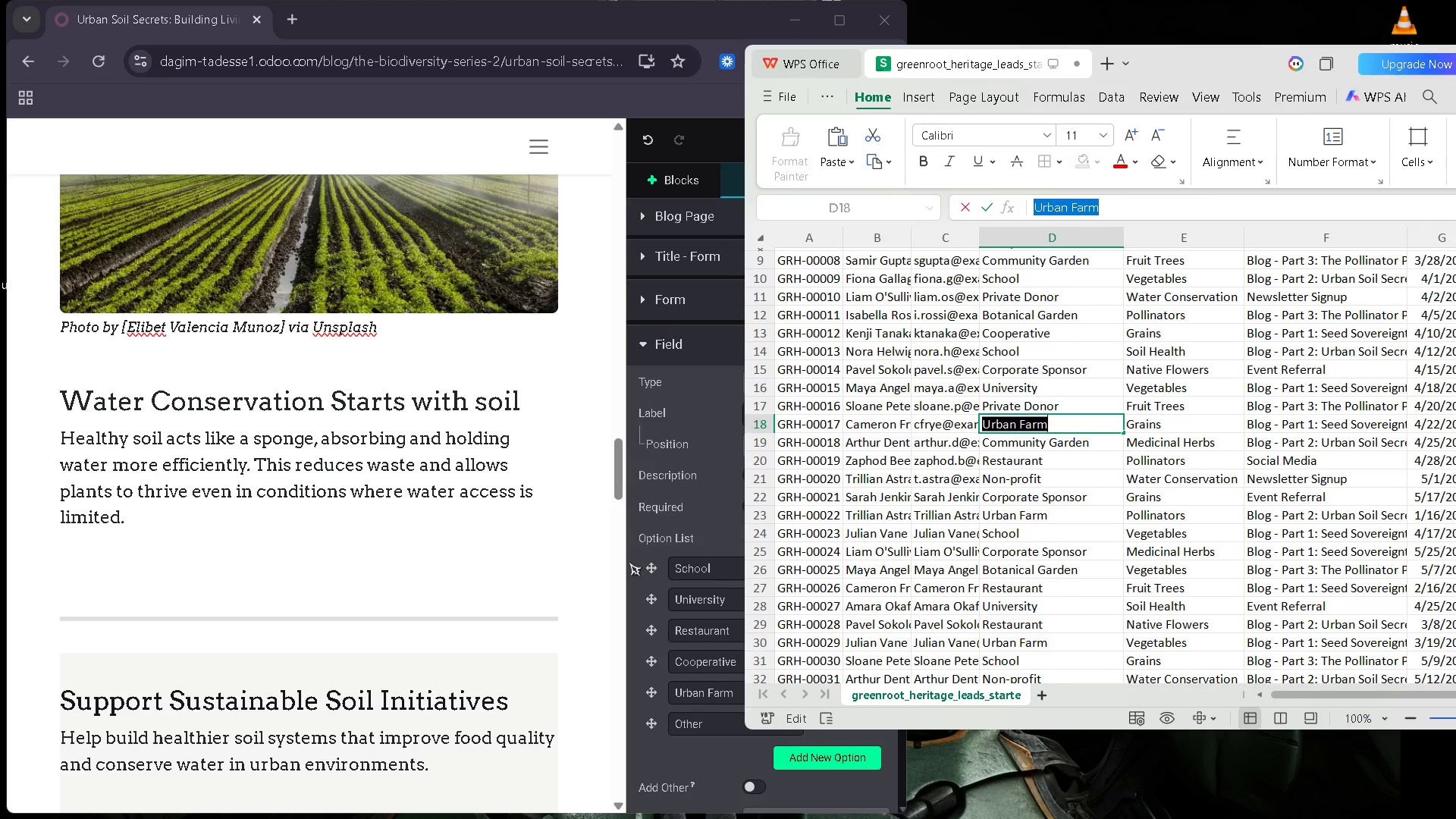 
left_click([629, 562])
 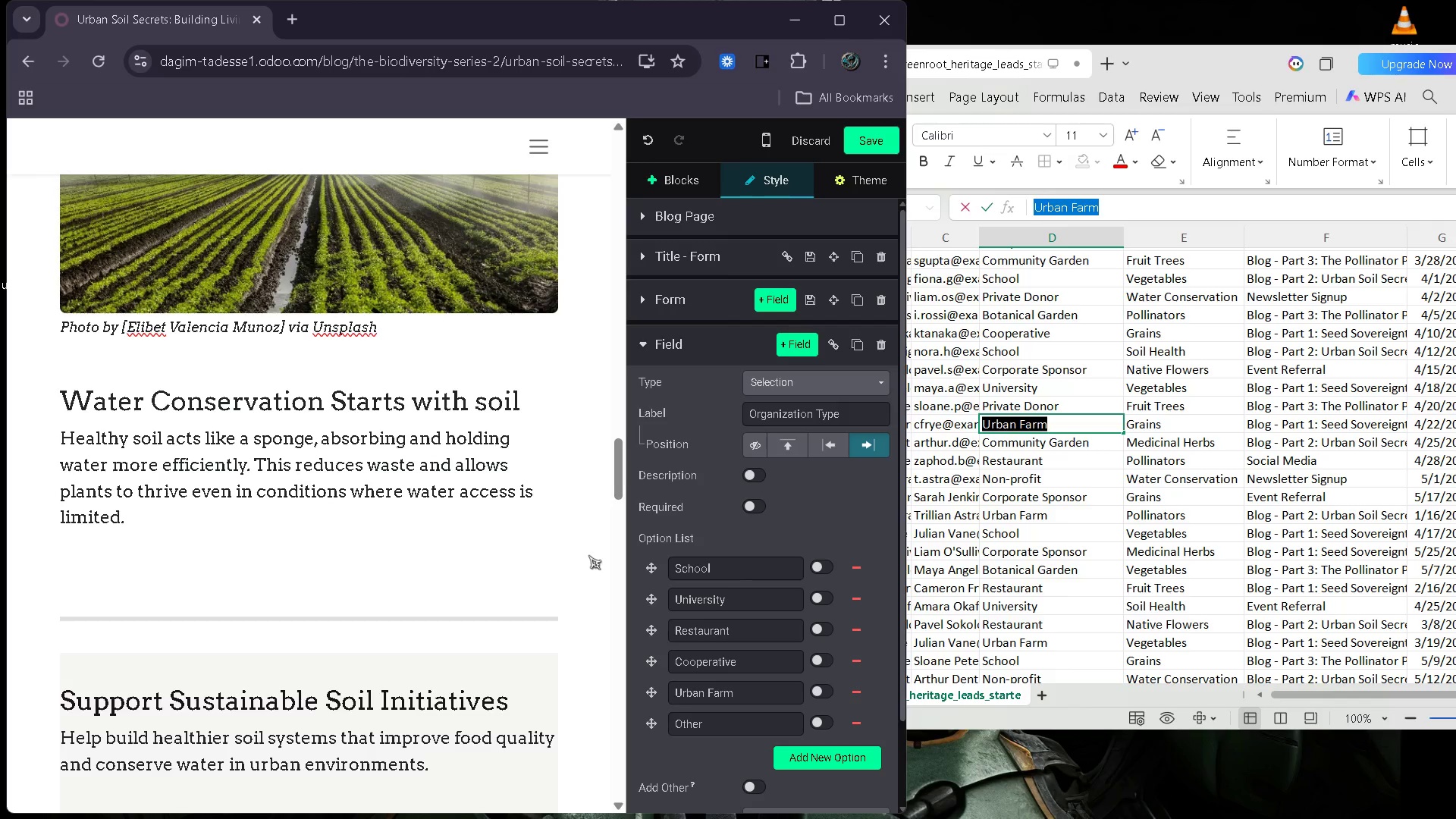 
key(Control+ControlRight)
 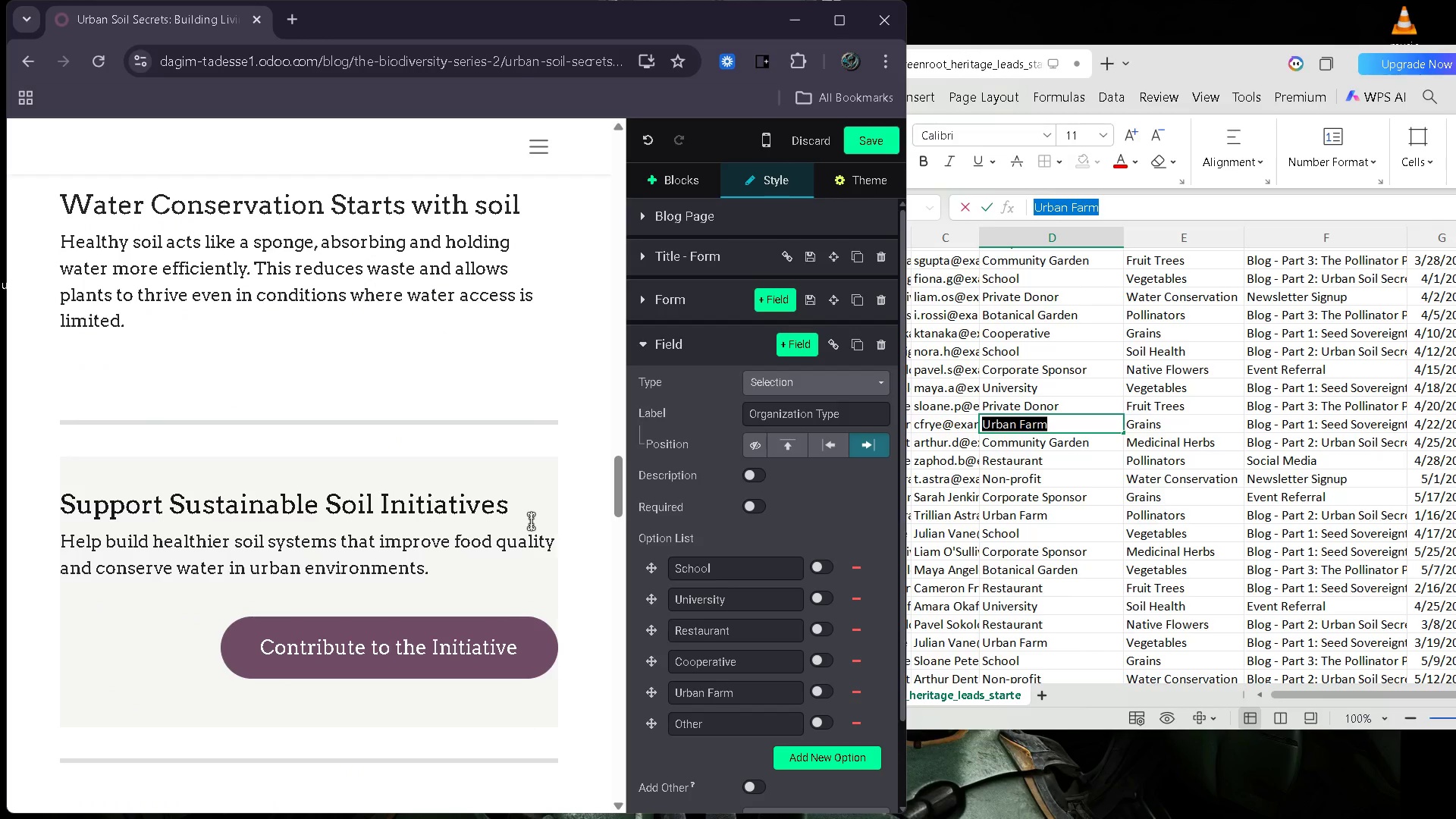 
key(Control+ControlRight)
 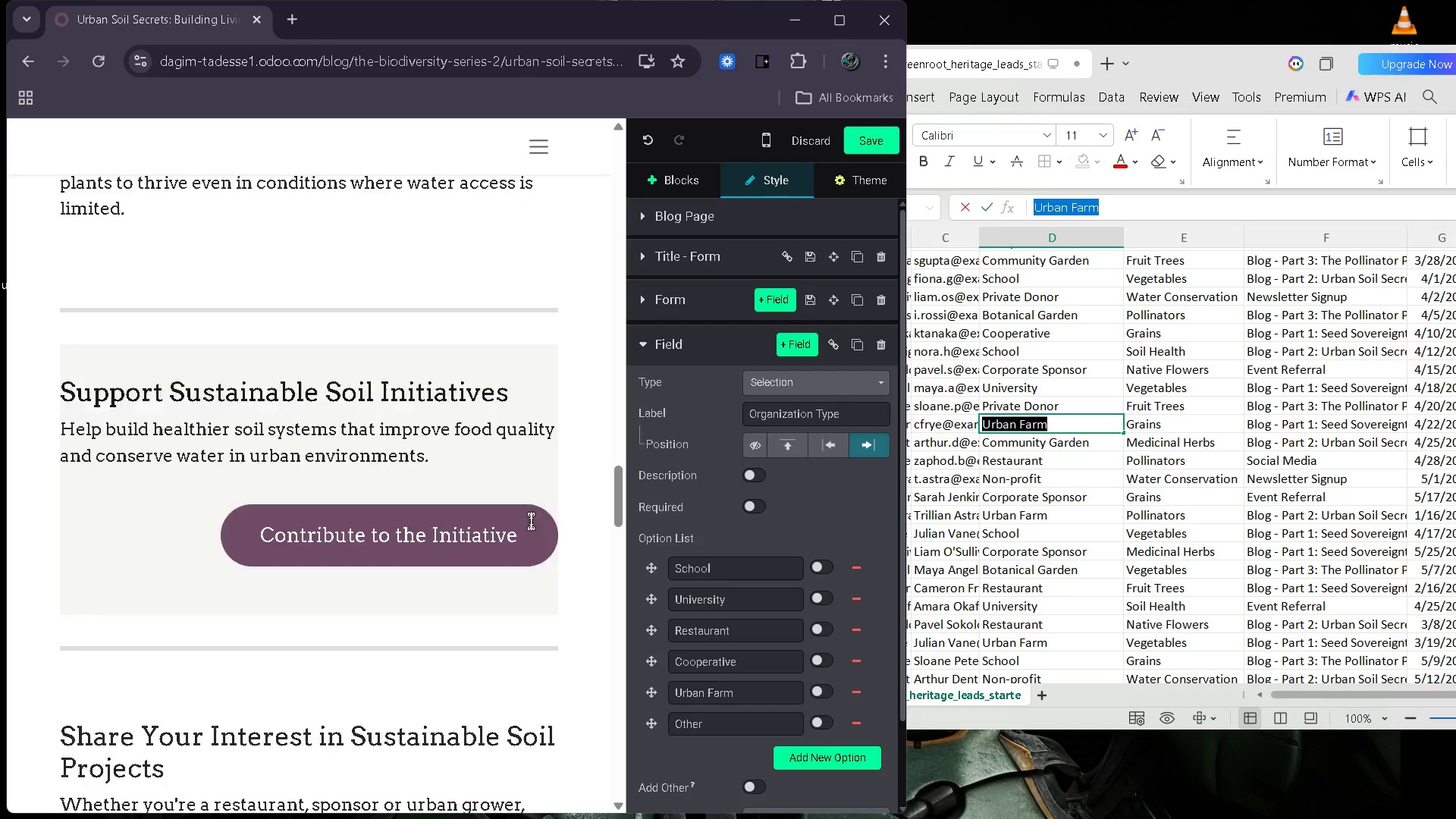 
mouse_move([529, 504])
 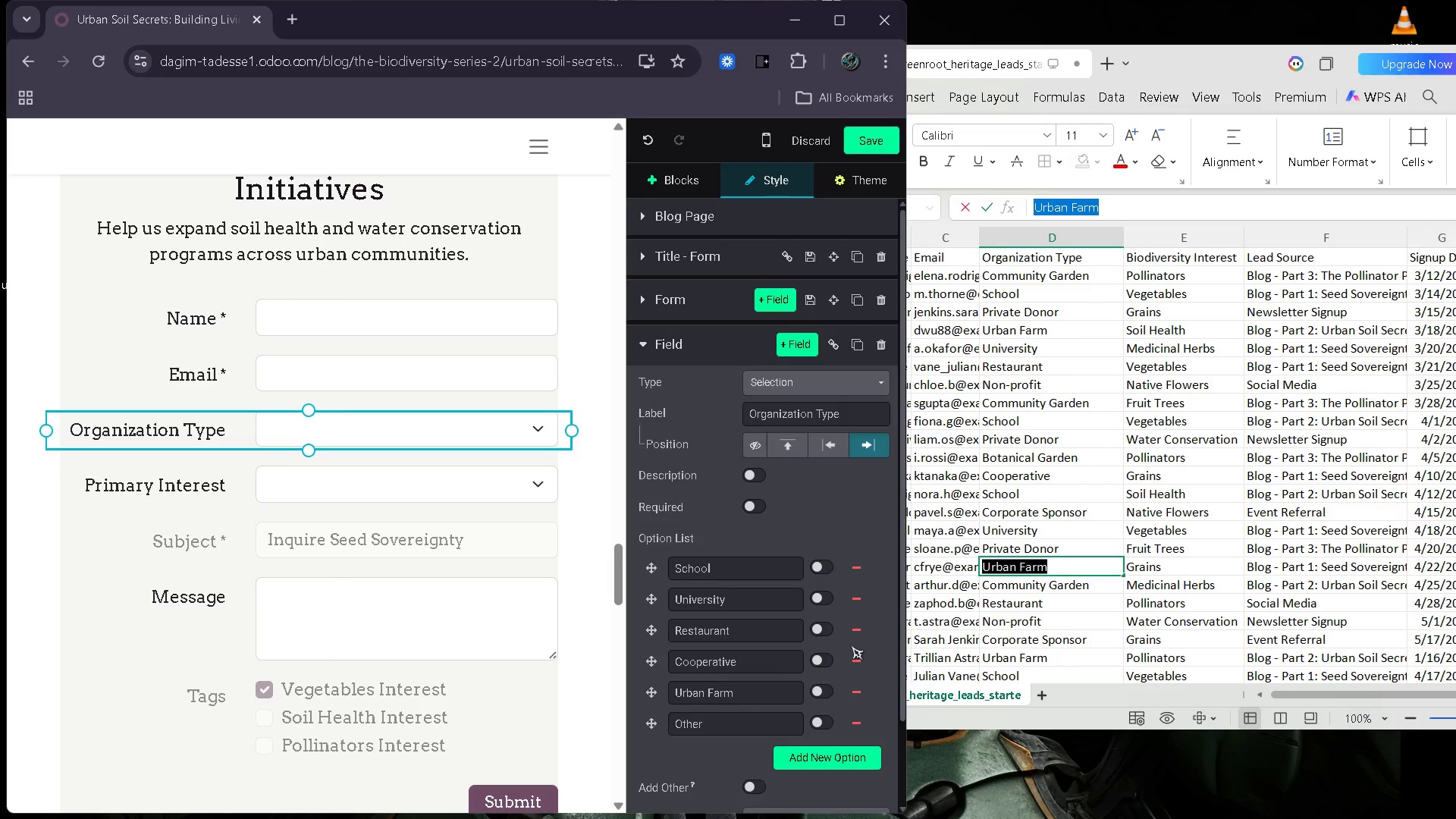 
wait(38.01)
 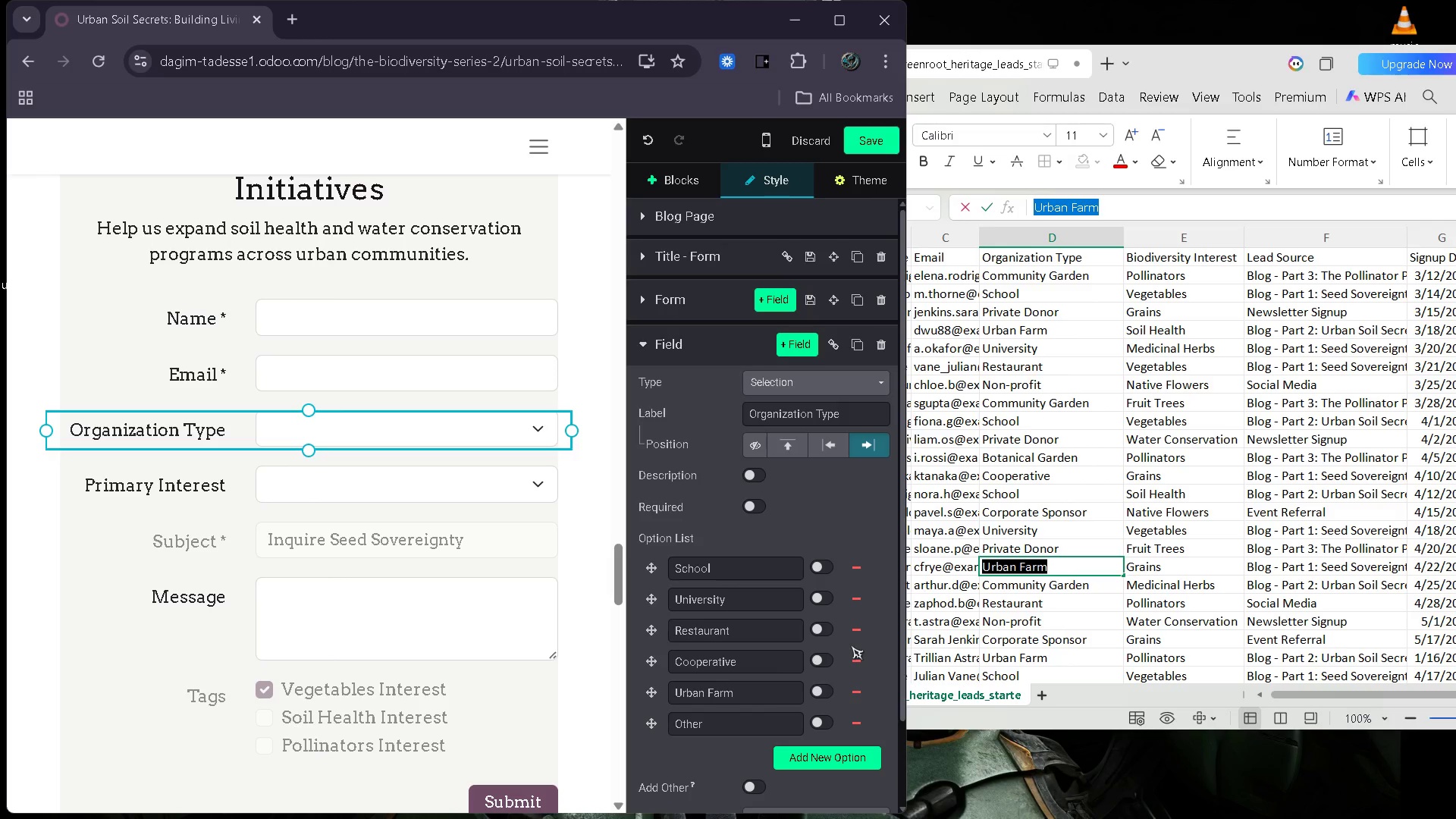 
left_click_drag(start_coordinate=[737, 604], to_coordinate=[669, 604])
 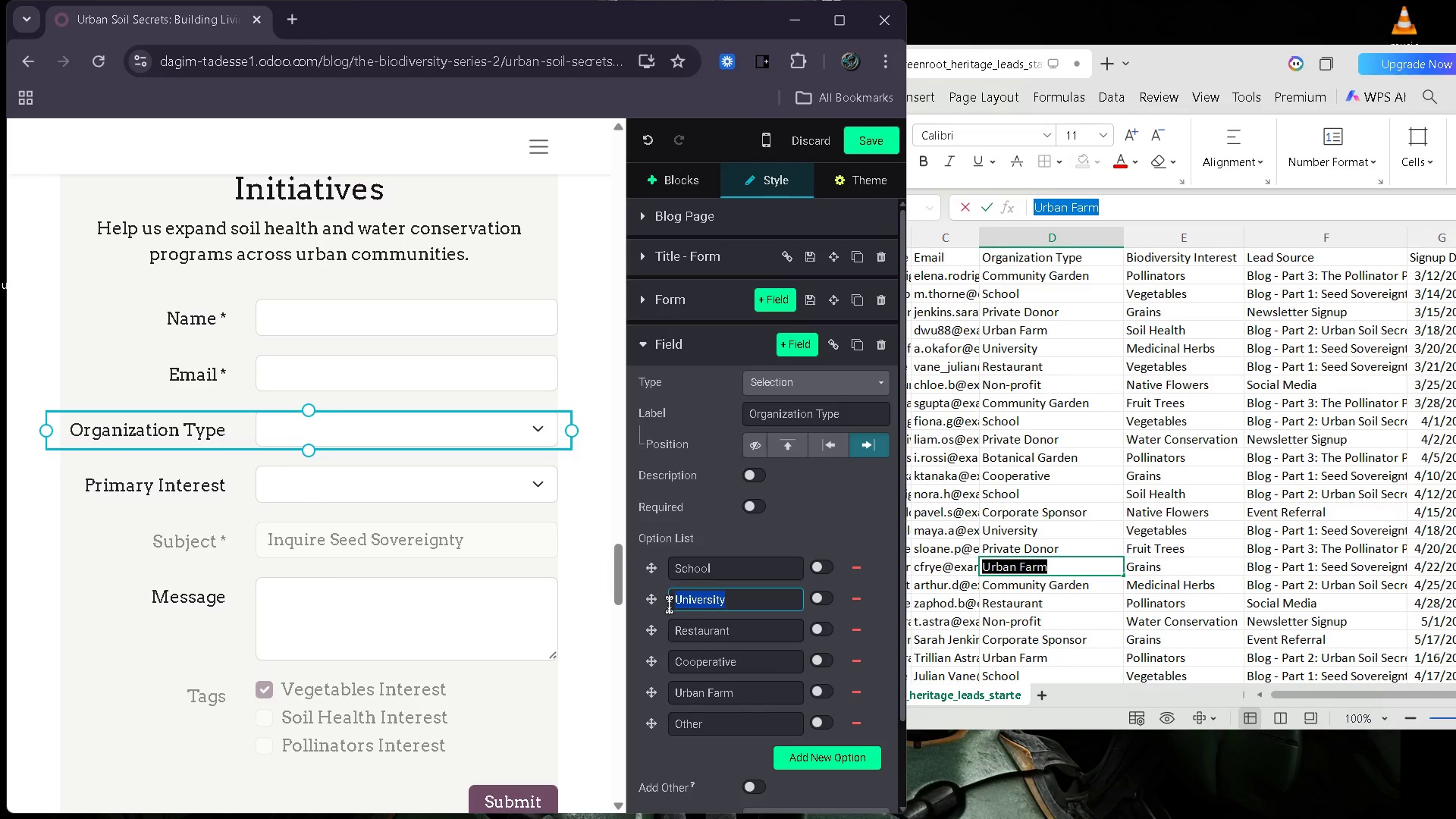 
type(Community Garden)
 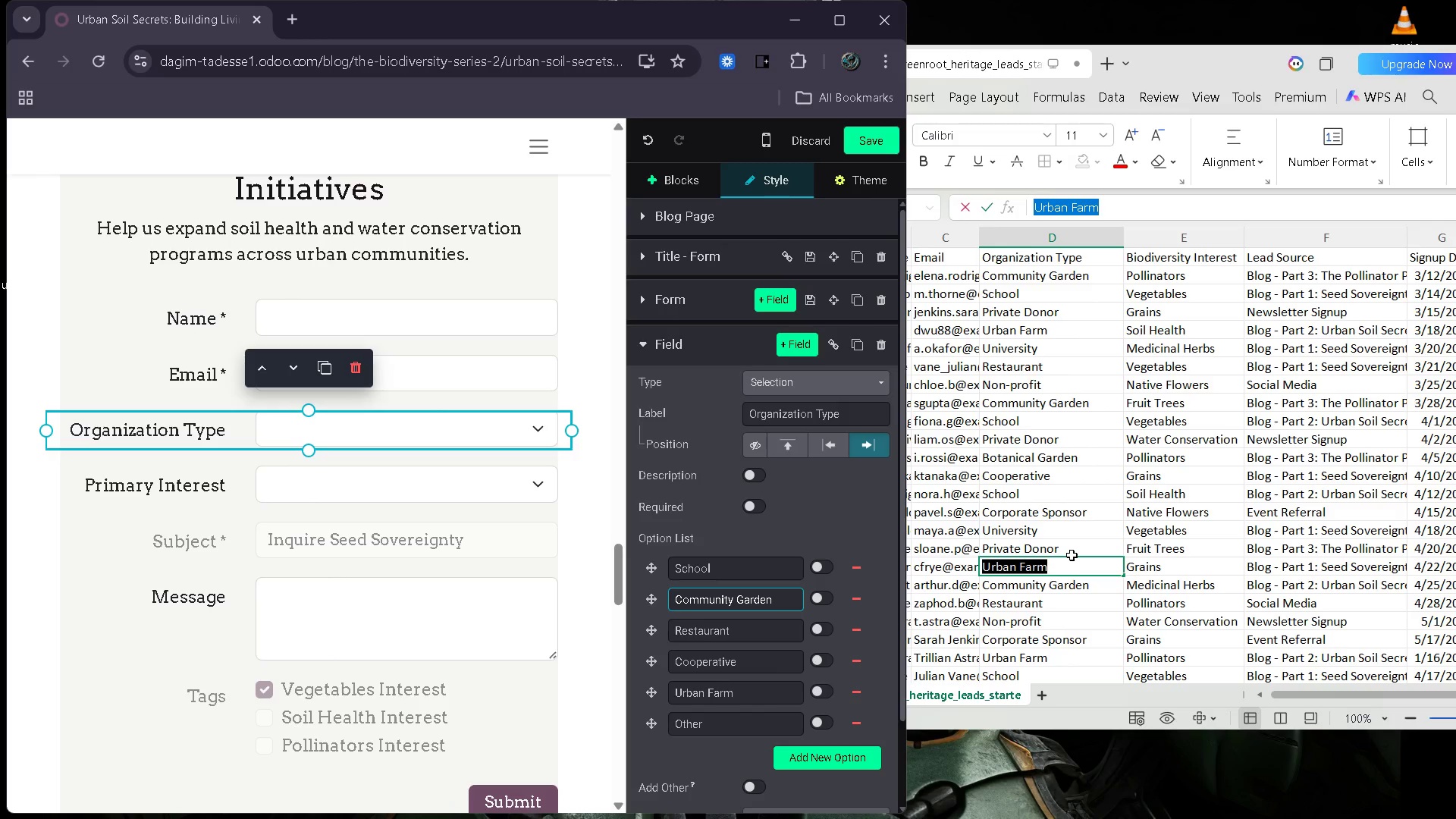 
wait(15.38)
 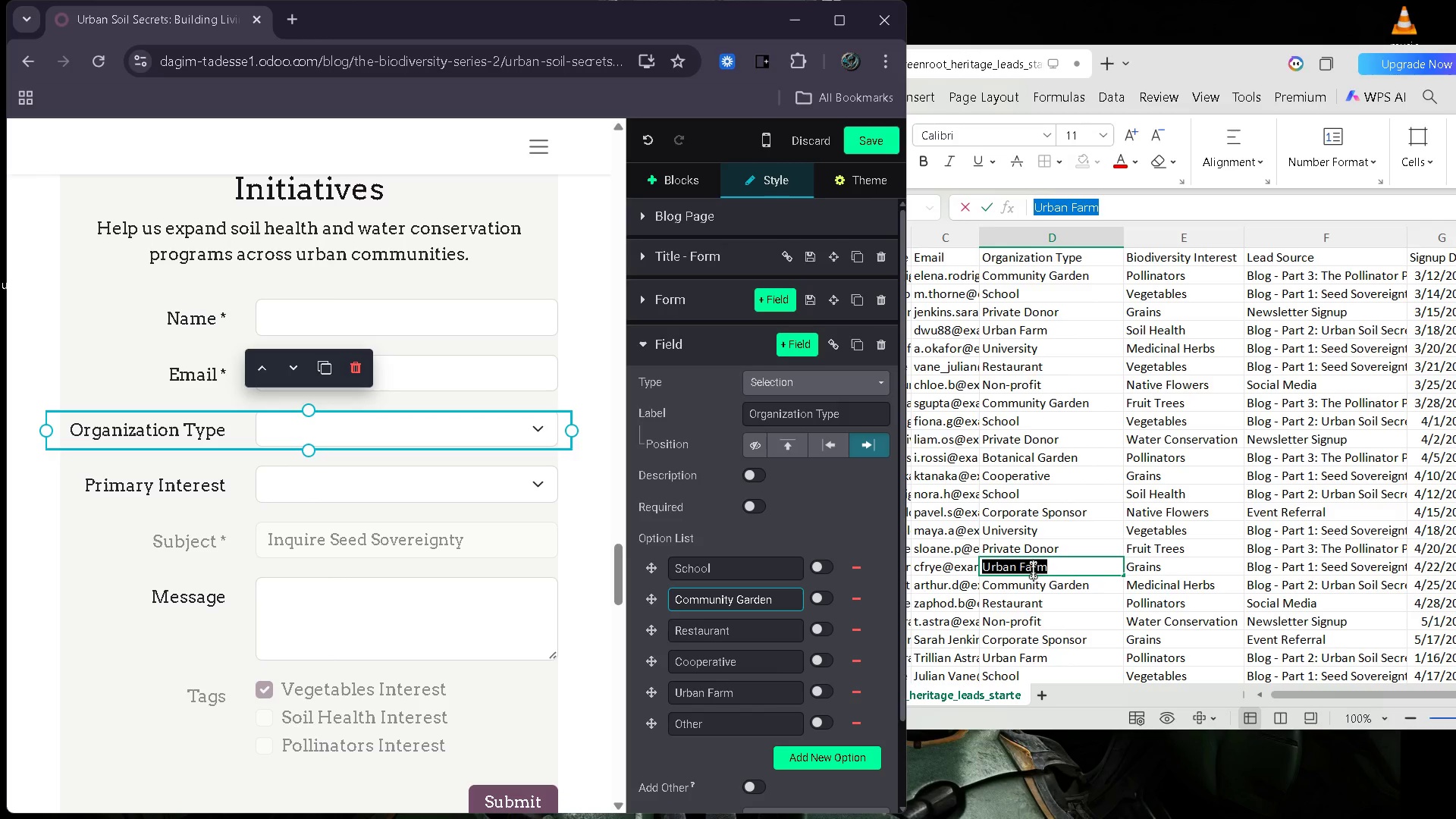 
left_click([1178, 597])
 